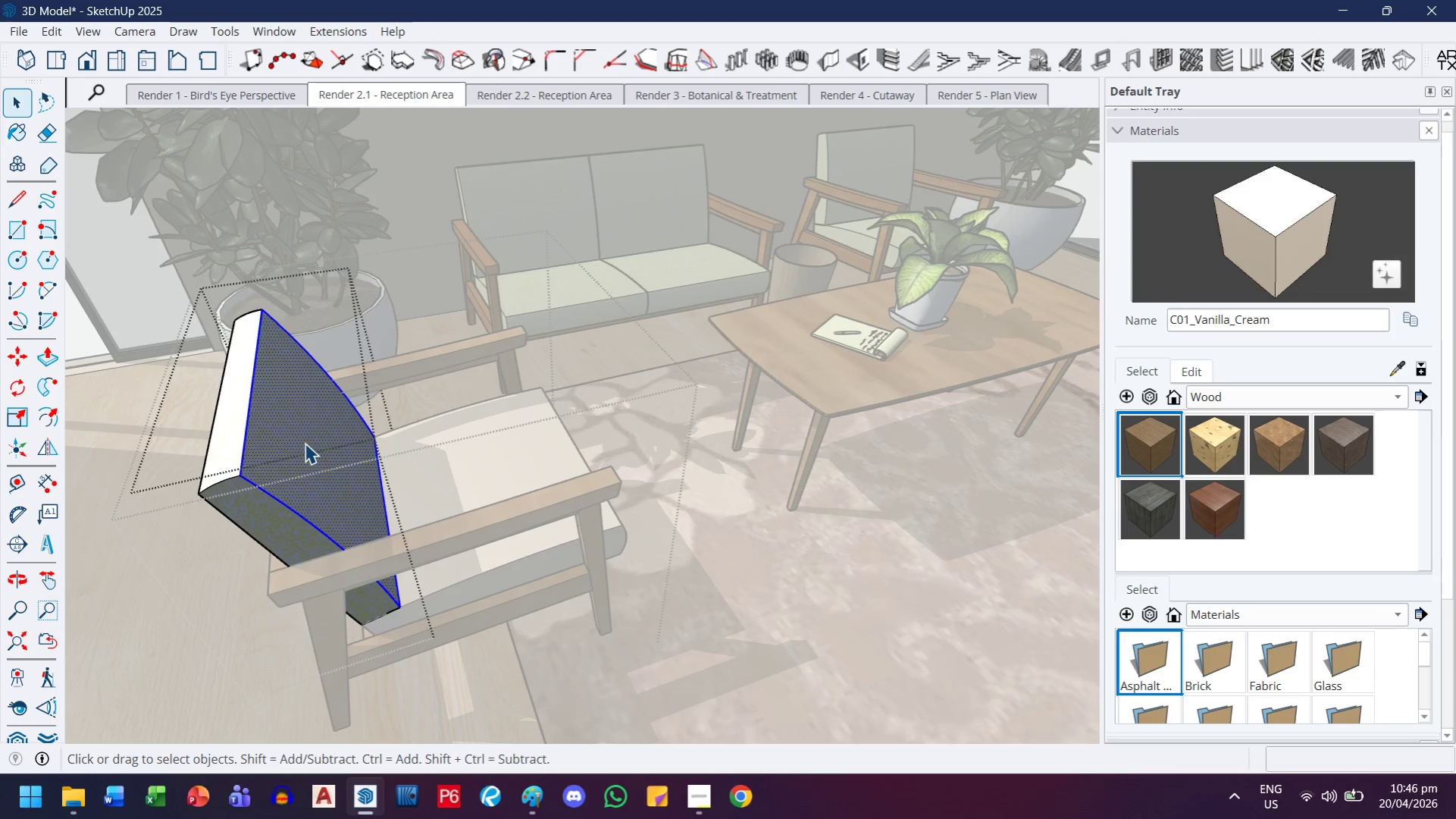 
key(Control+ControlLeft)
 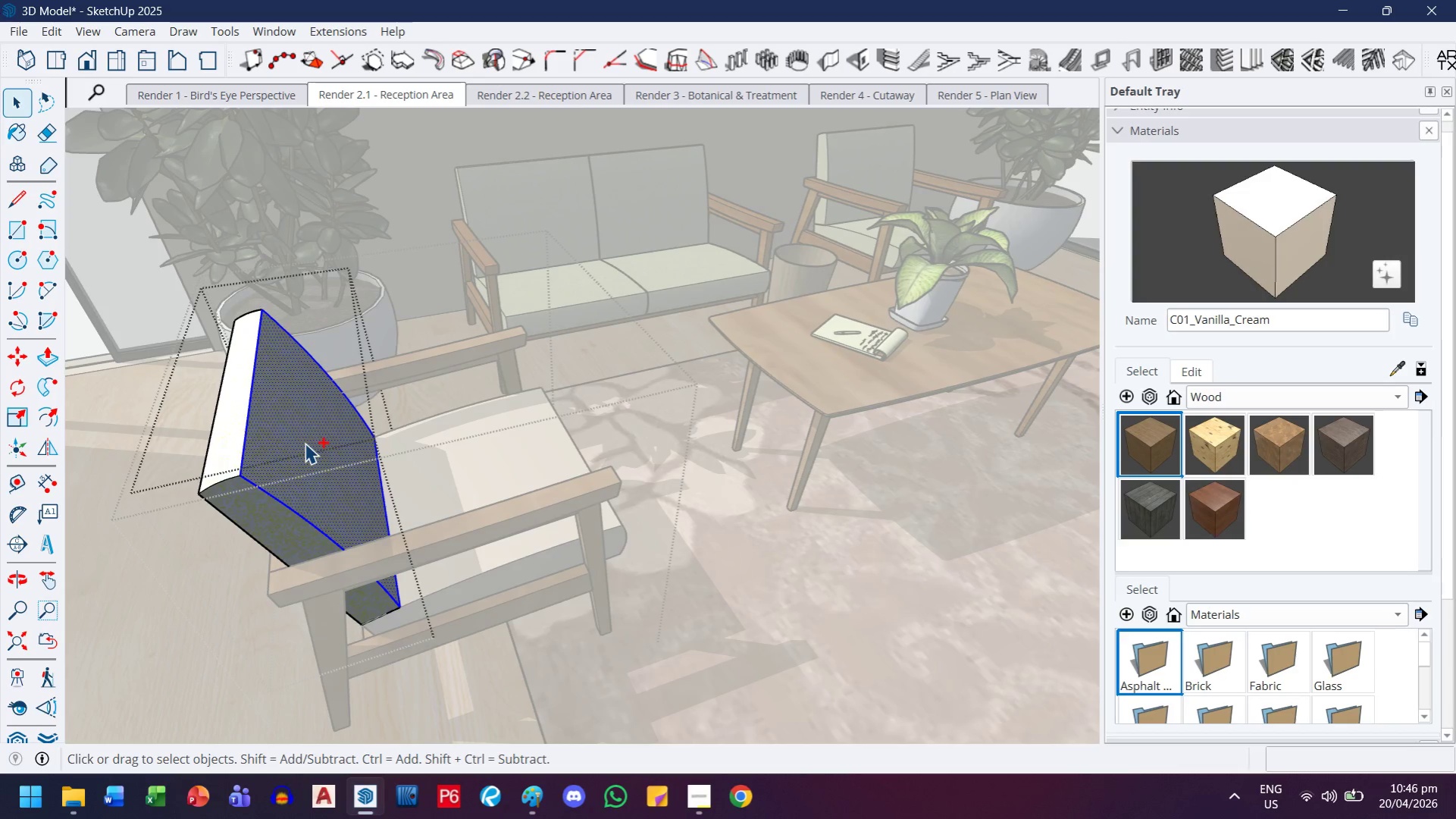 
key(Control+A)
 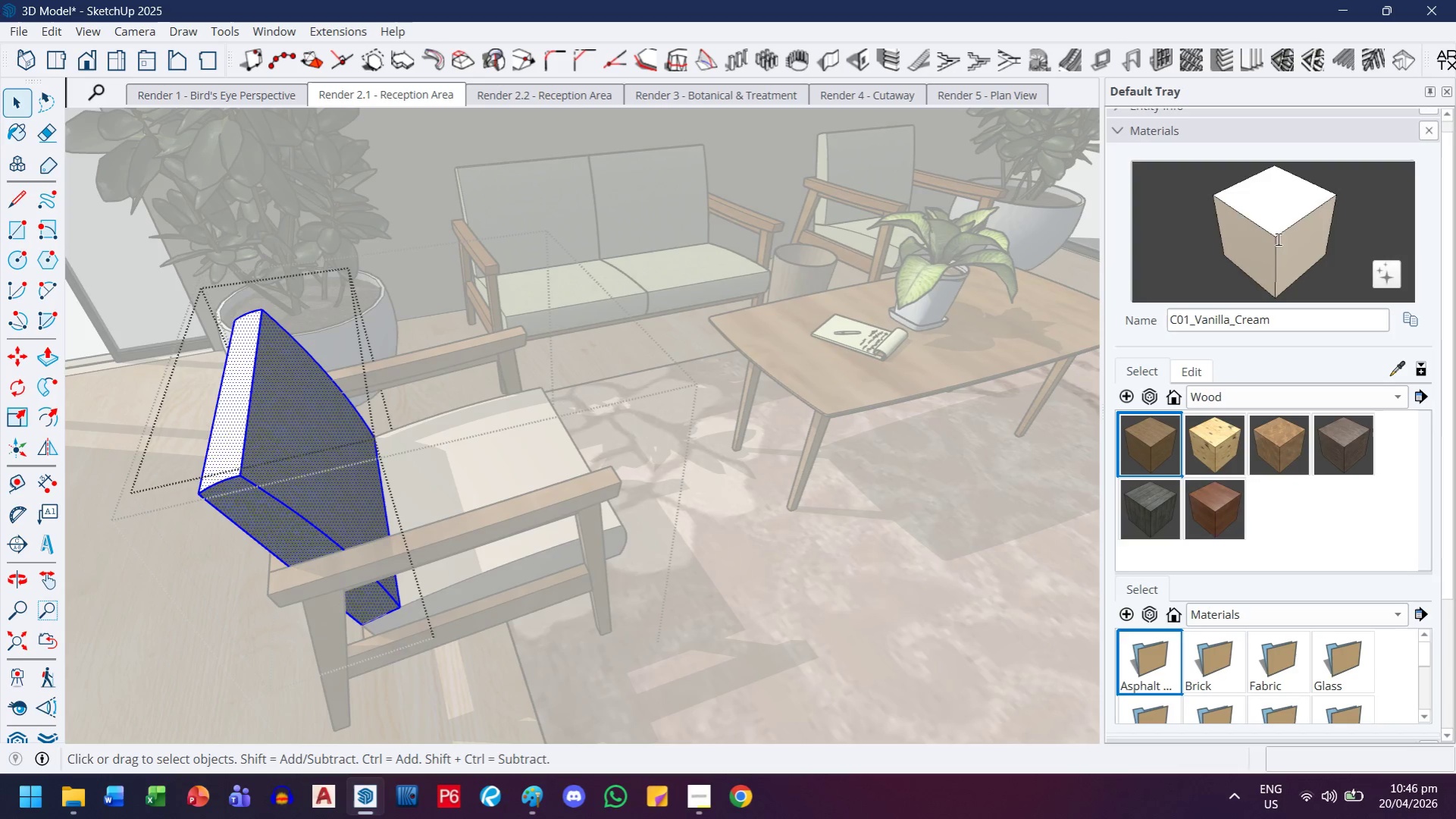 
left_click([1243, 216])
 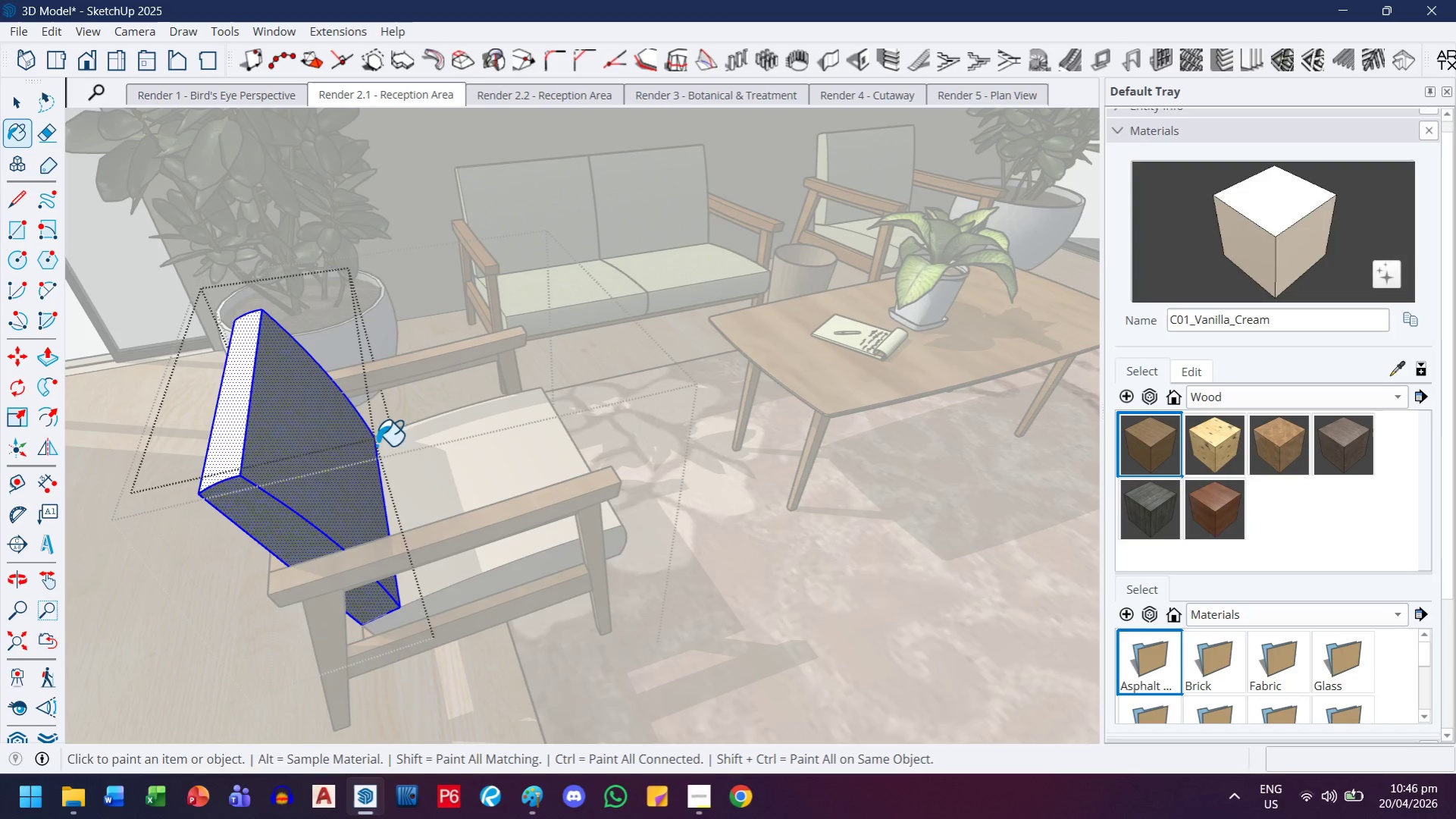 
left_click([312, 450])
 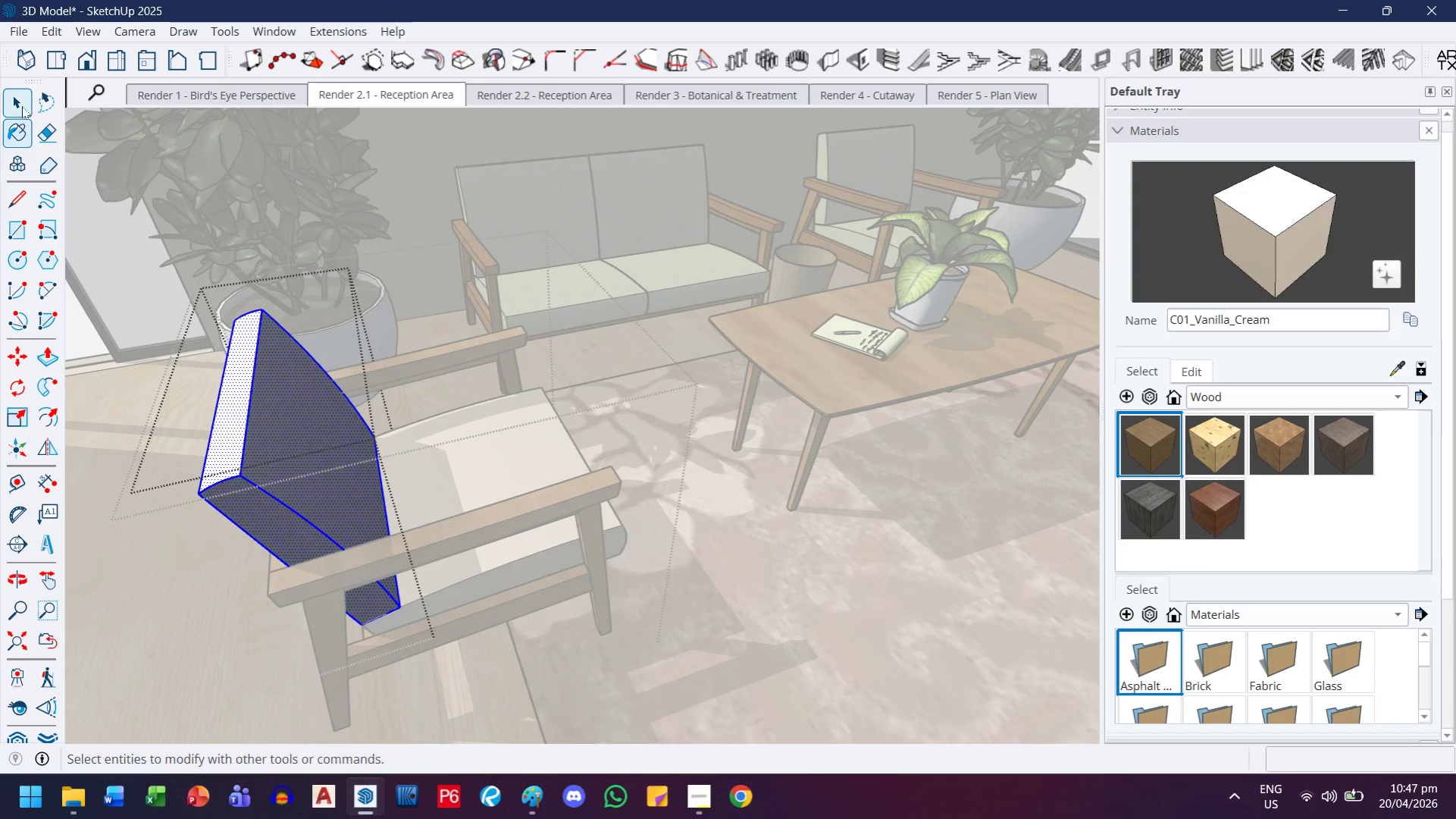 
left_click([22, 106])
 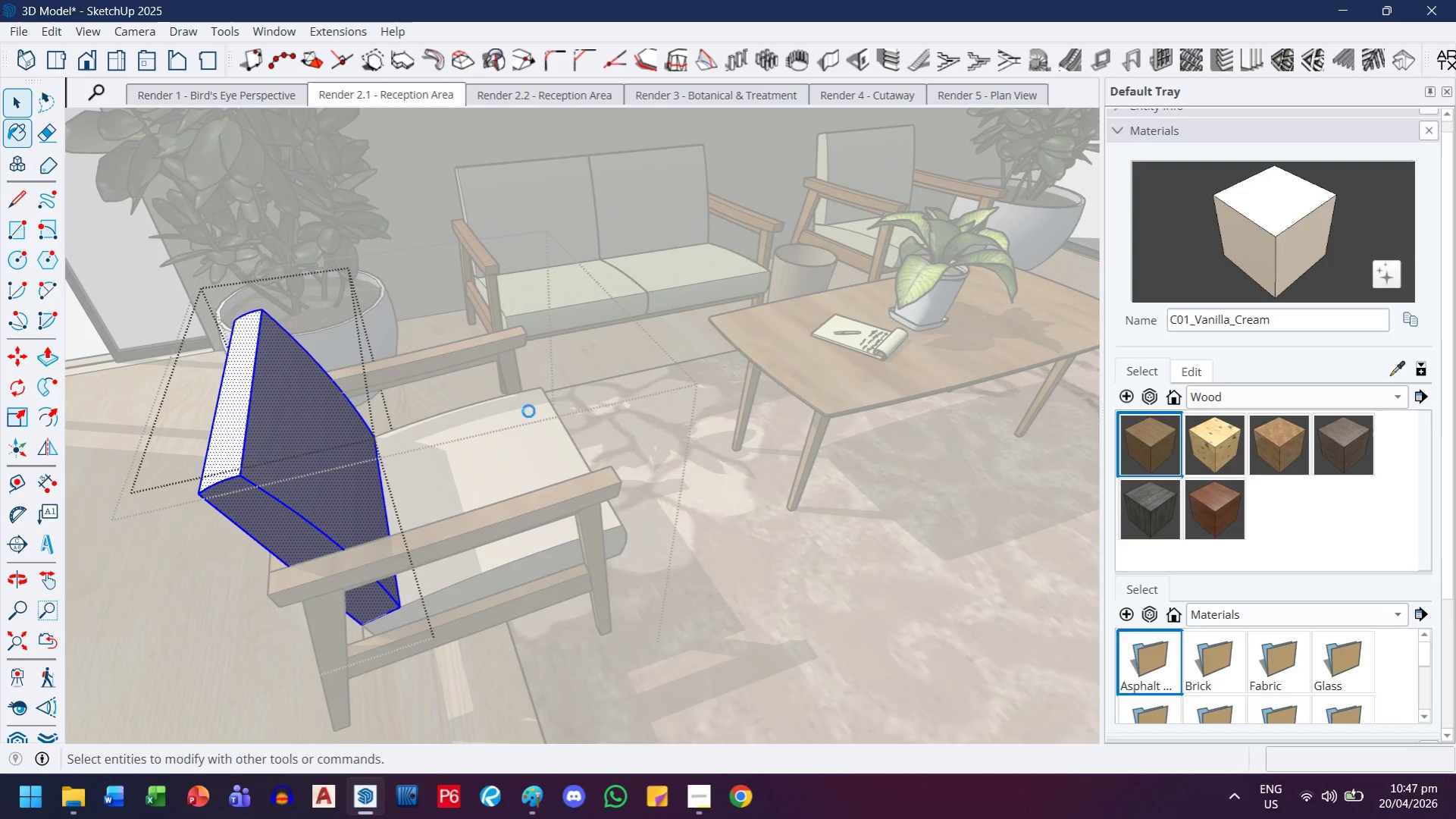 
key(Escape)
 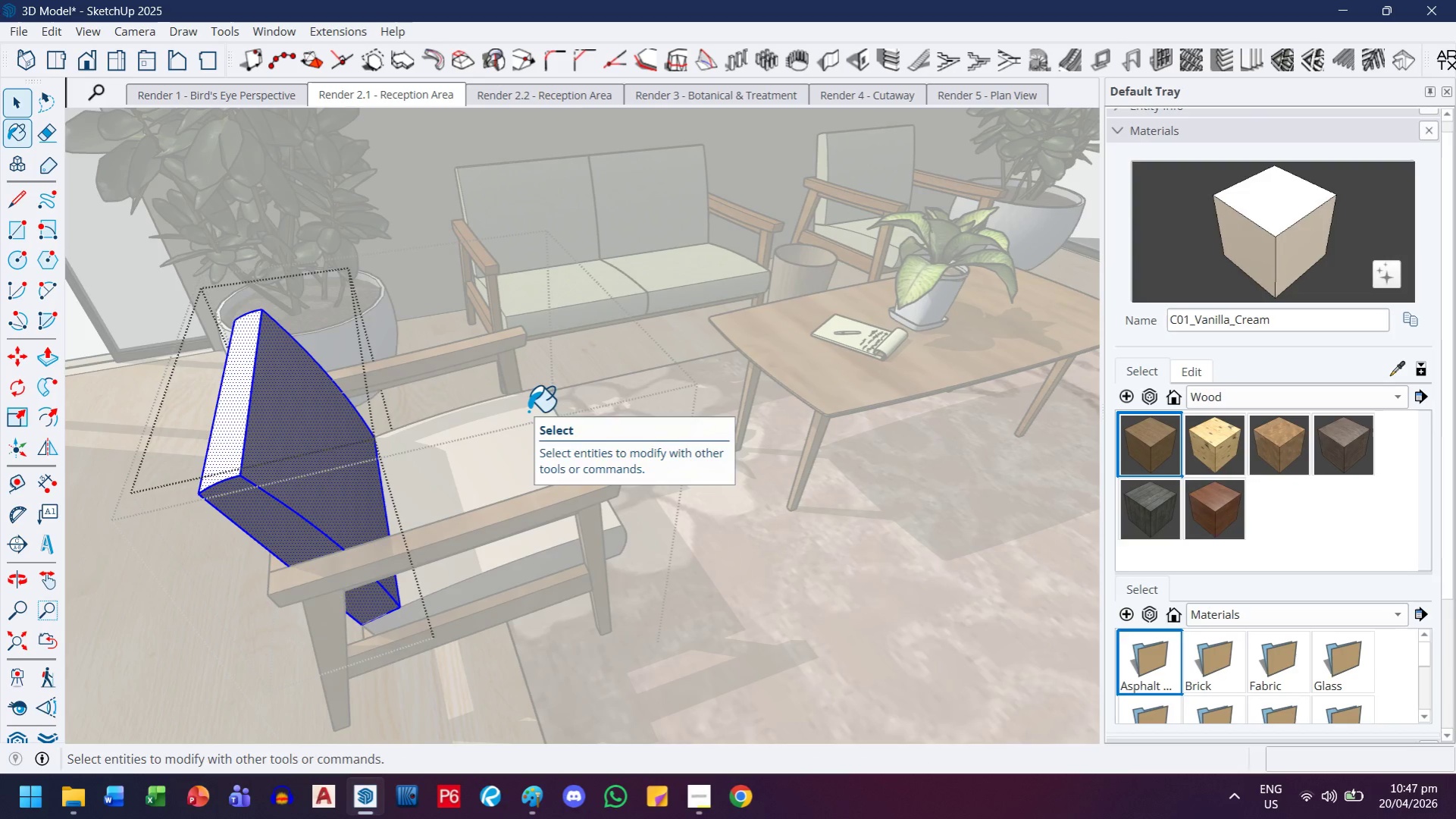 
key(Escape)
 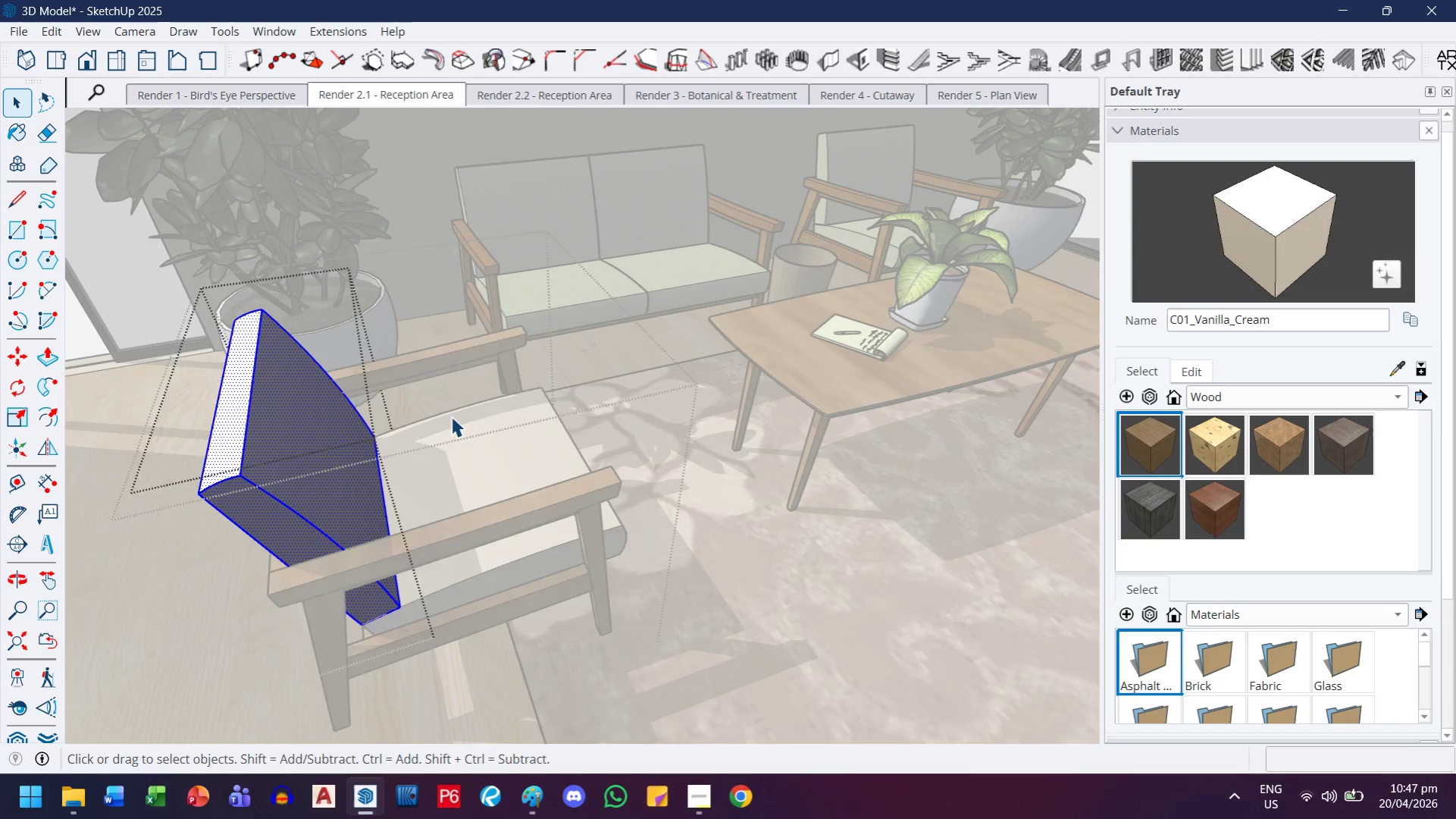 
key(Escape)
 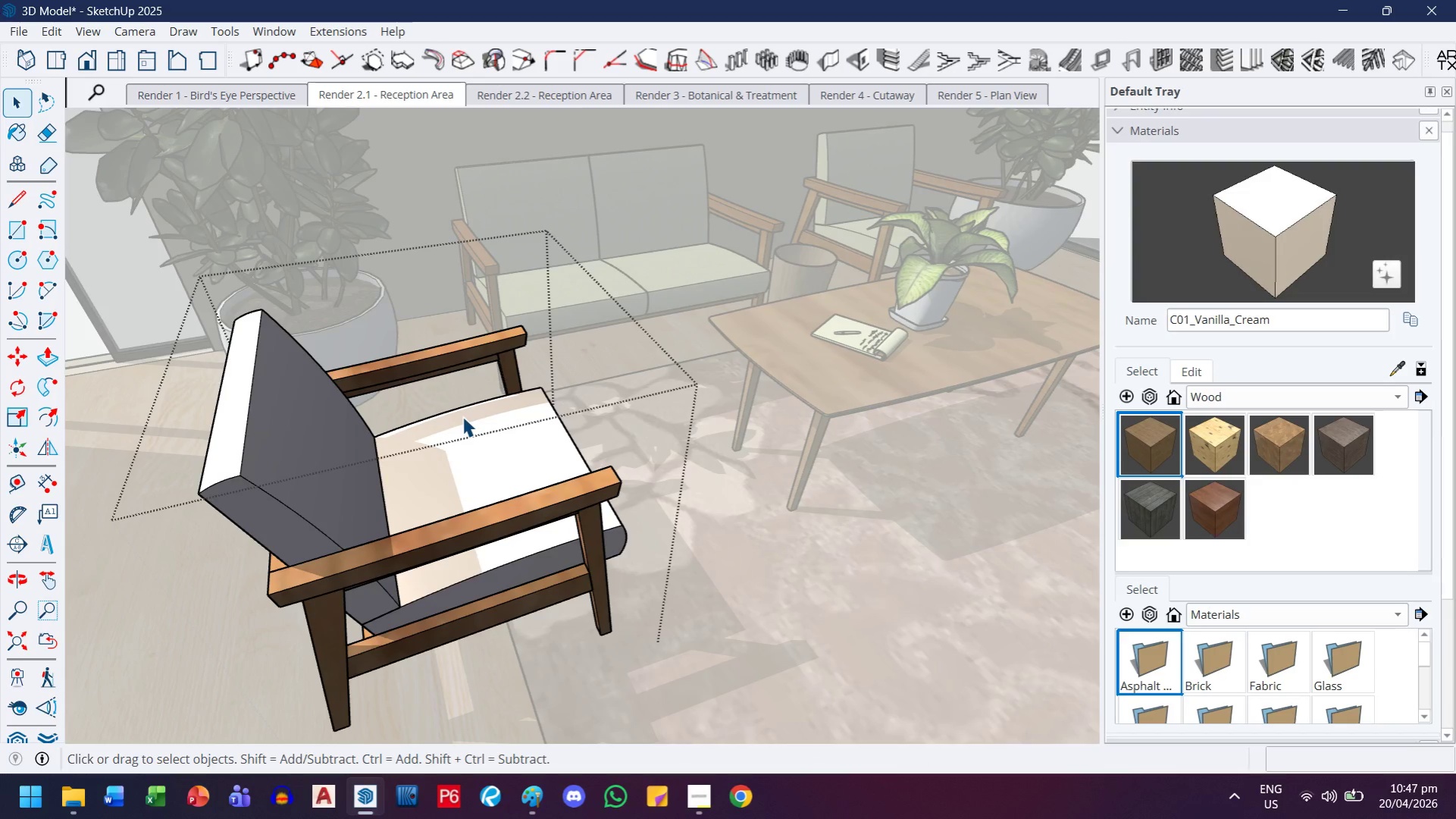 
scroll: coordinate [462, 416], scroll_direction: down, amount: 3.0
 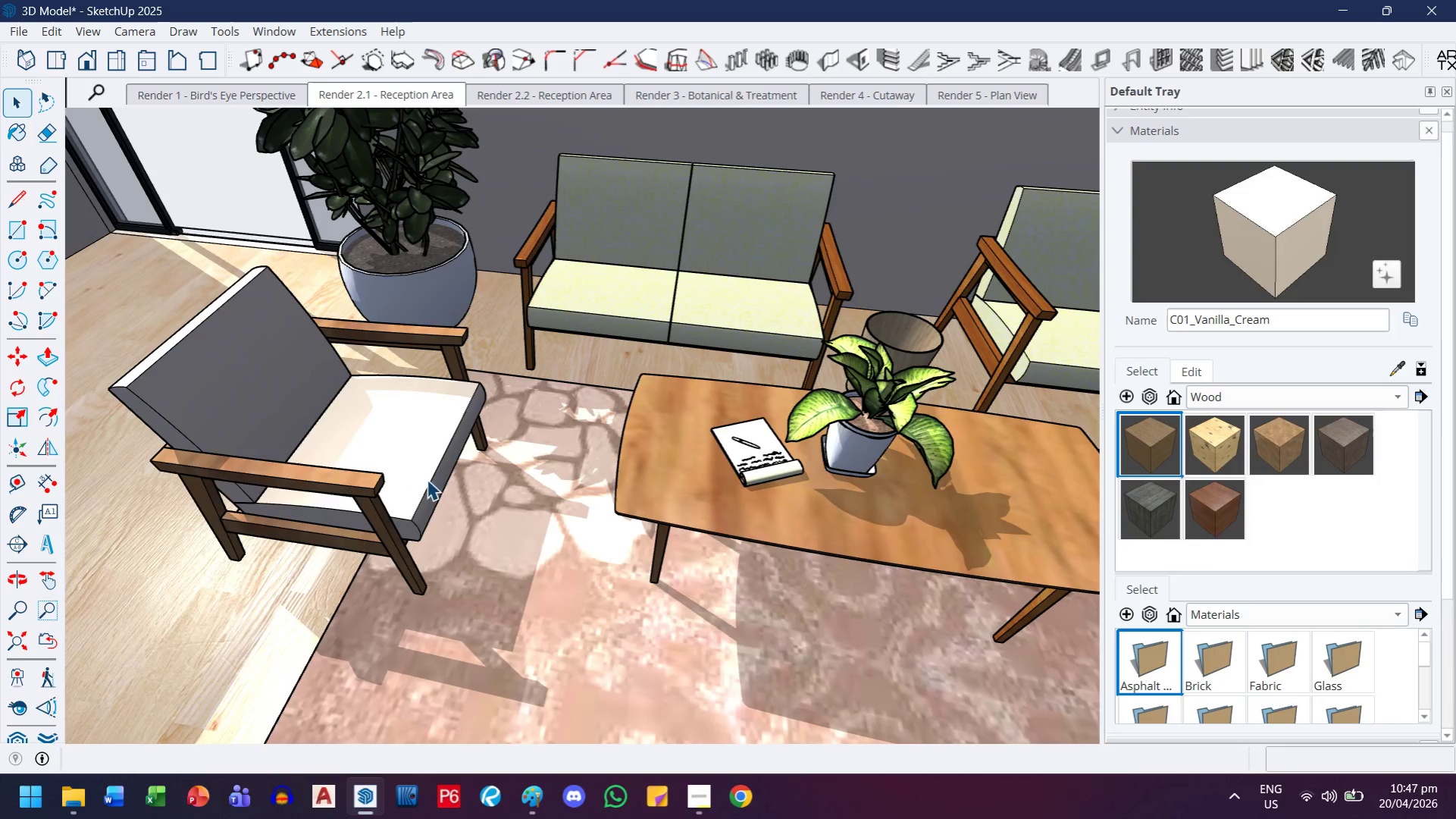 
scroll: coordinate [407, 449], scroll_direction: up, amount: 4.0
 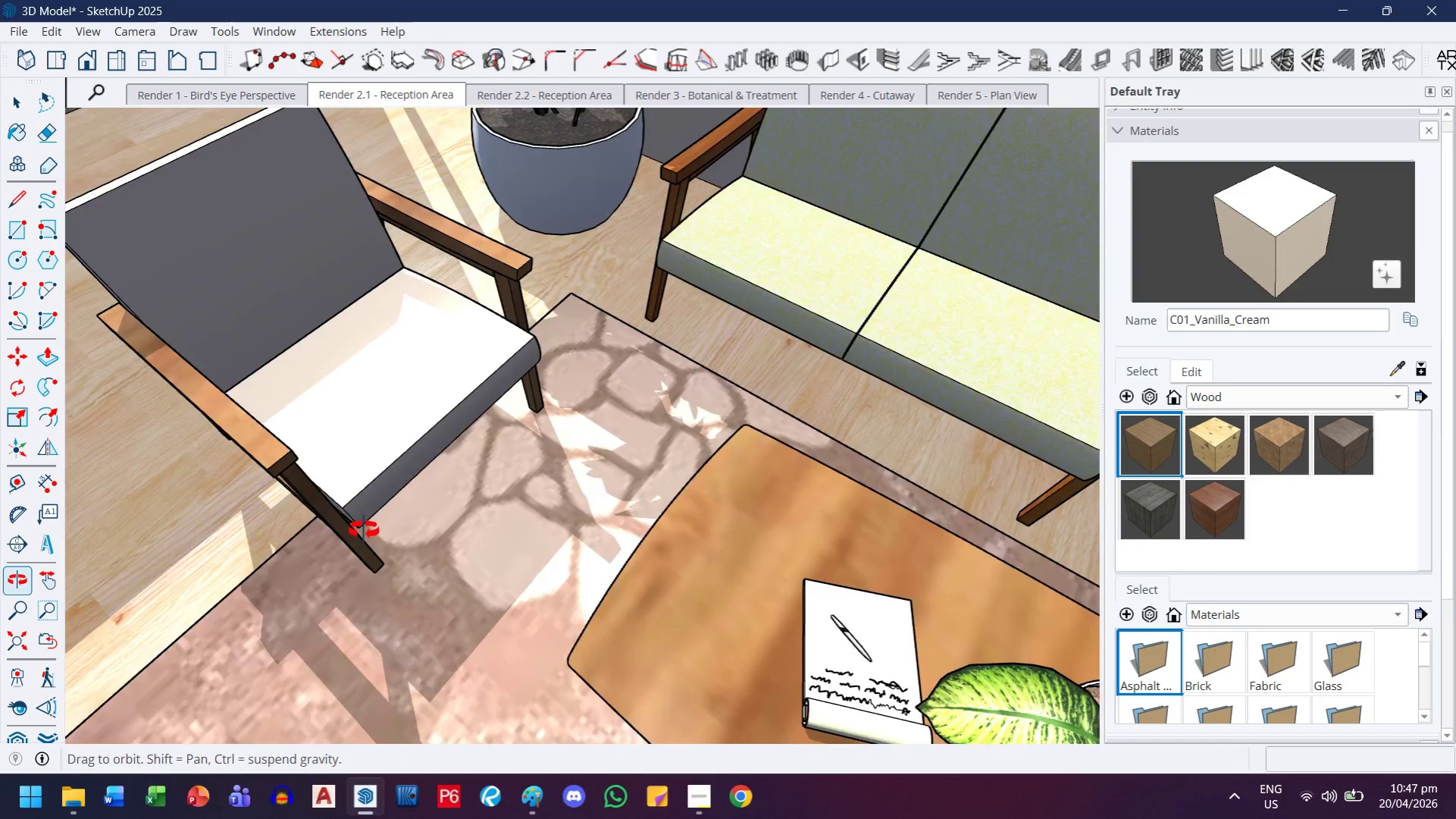 
key(H)
 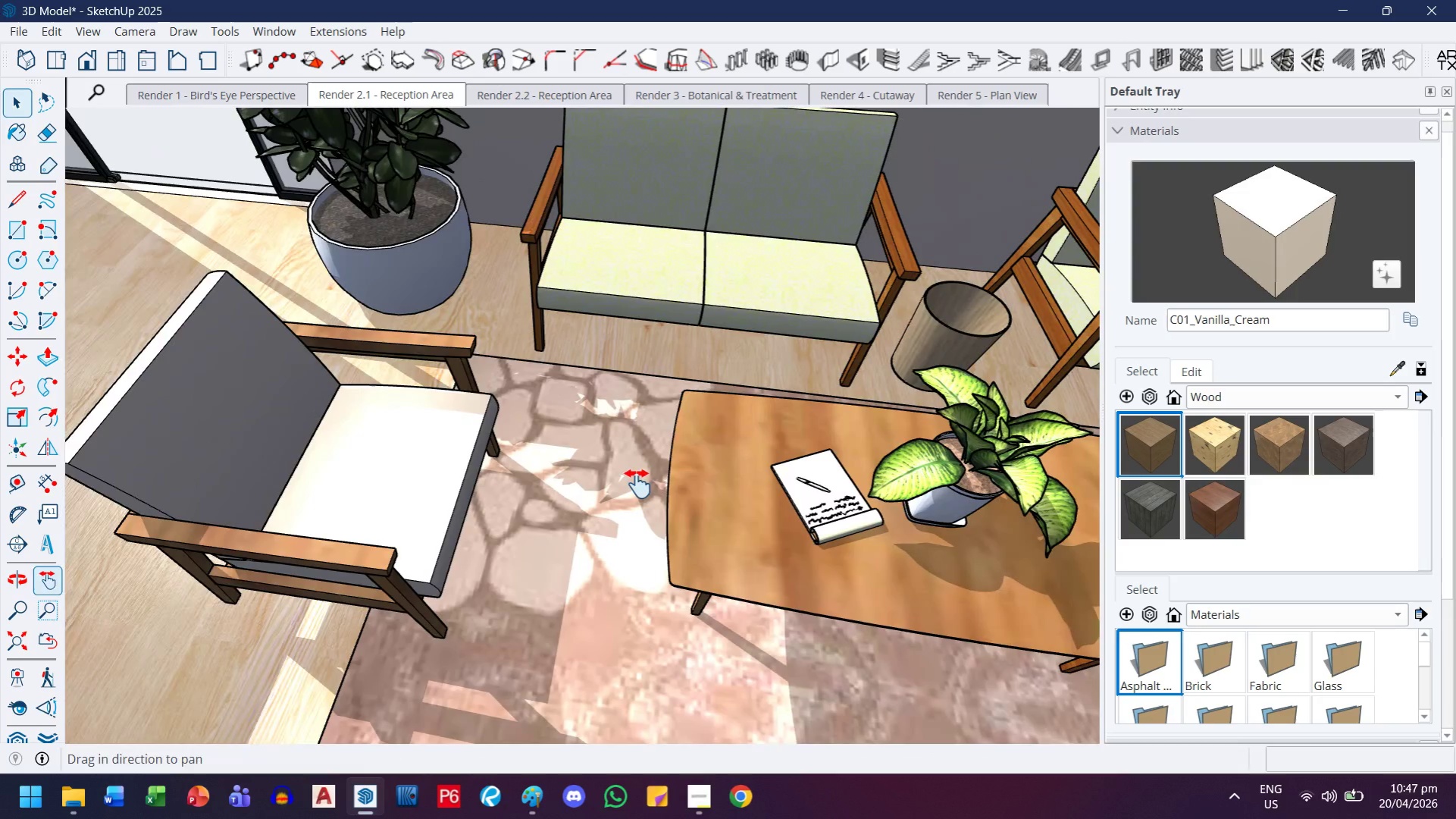 
left_click_drag(start_coordinate=[691, 484], to_coordinate=[289, 568])
 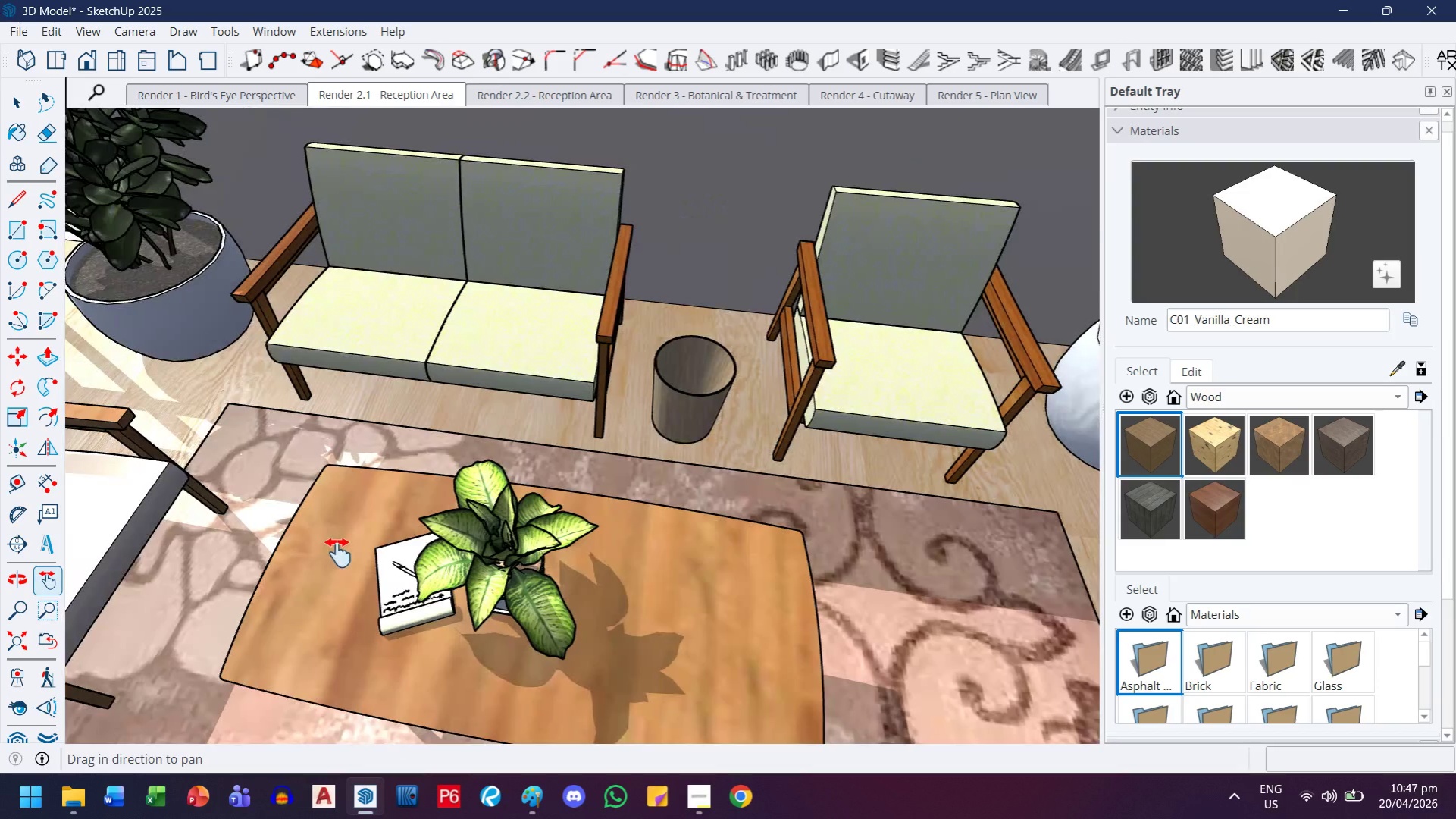 
scroll: coordinate [432, 533], scroll_direction: down, amount: 5.0
 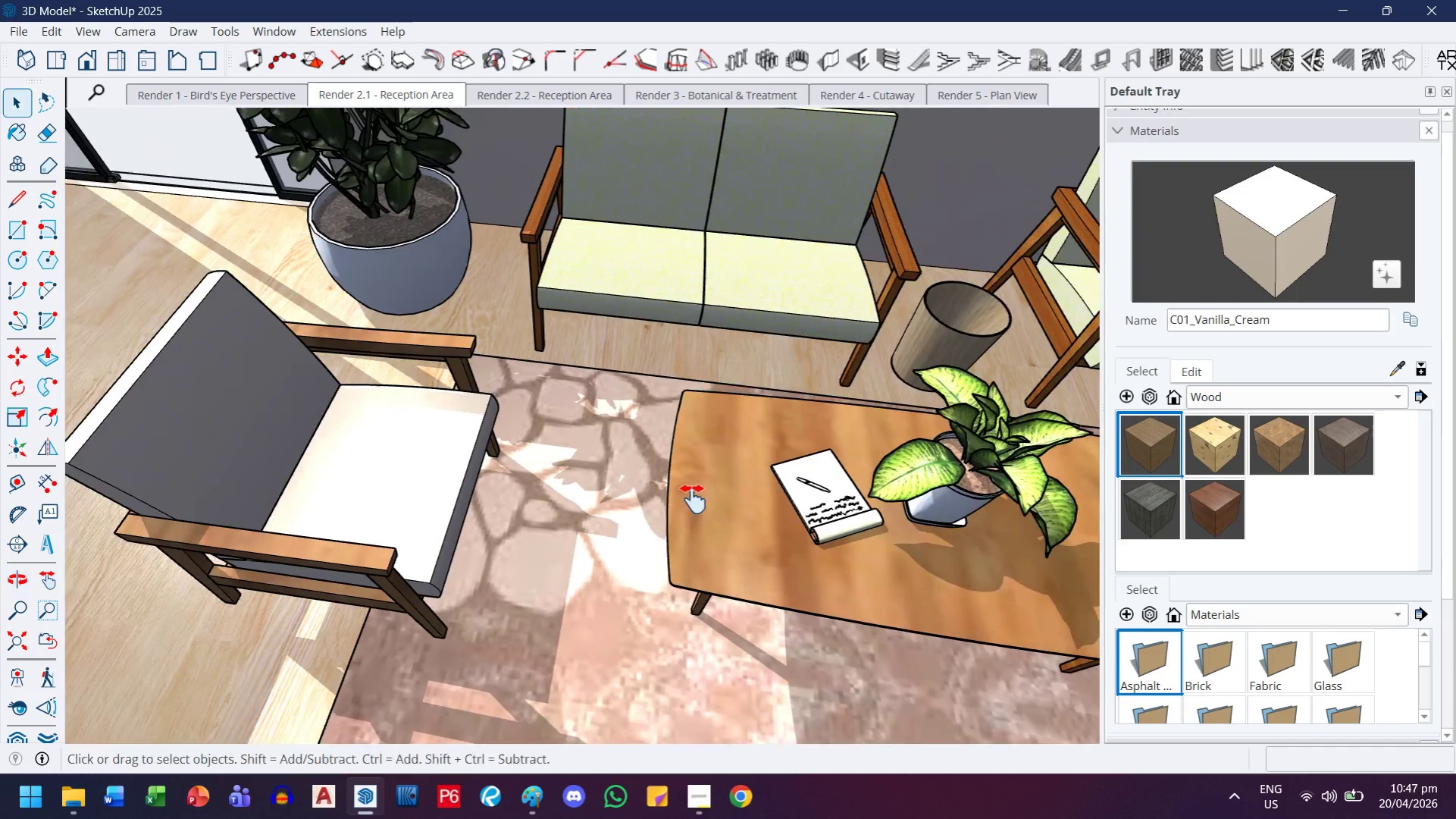 
left_click_drag(start_coordinate=[662, 468], to_coordinate=[470, 390])
 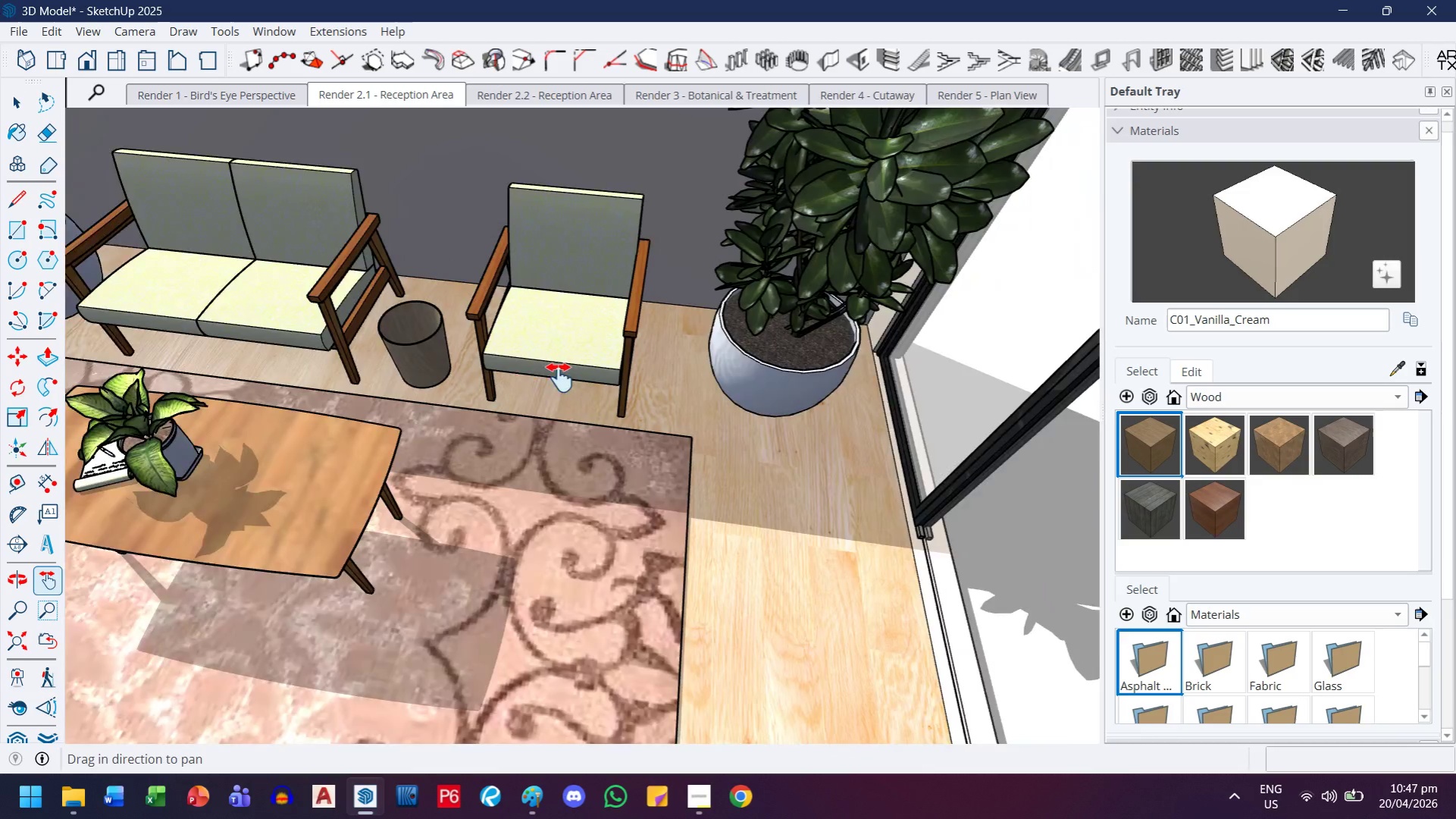 
scroll: coordinate [341, 552], scroll_direction: down, amount: 4.0
 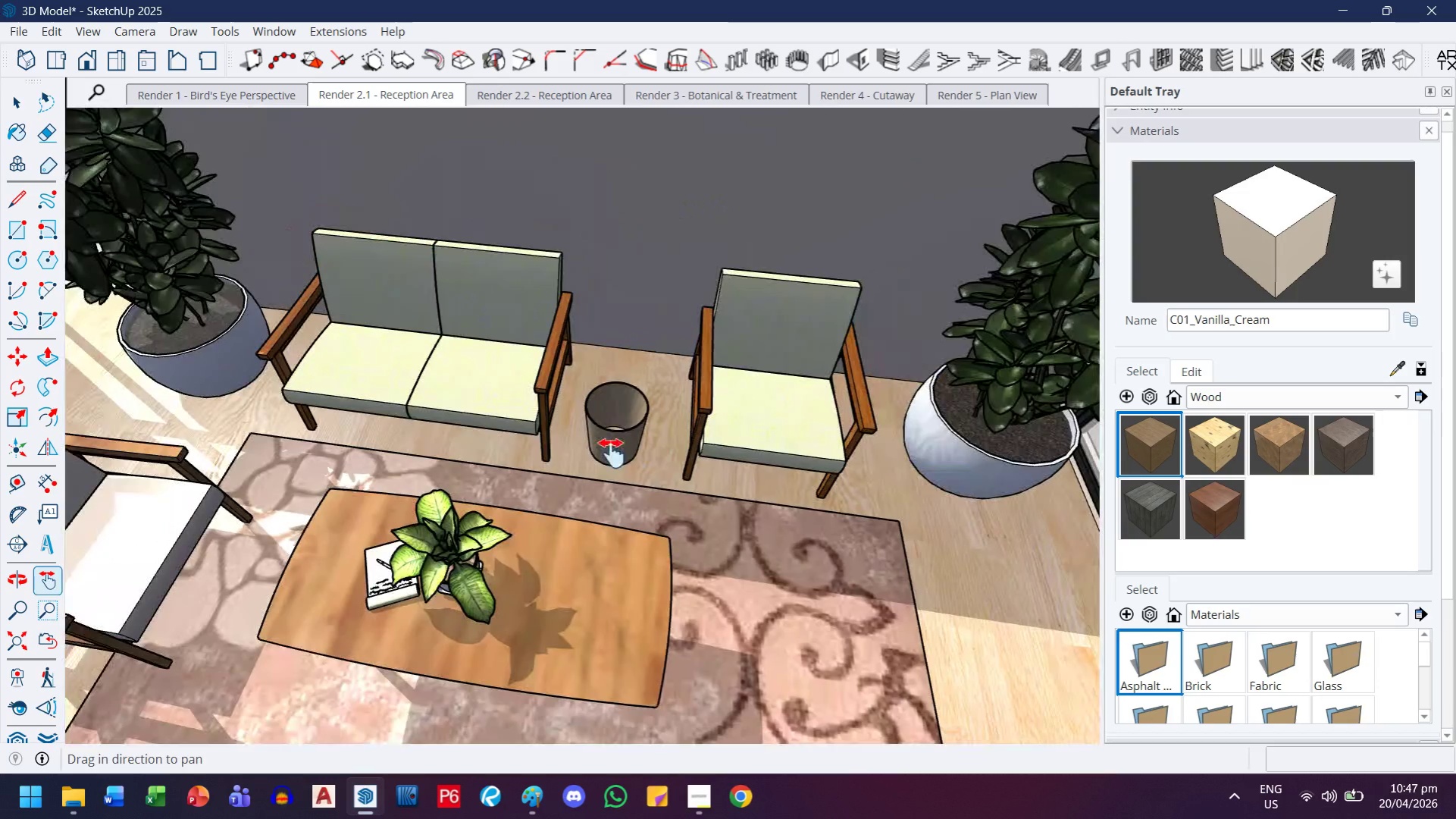 
scroll: coordinate [559, 374], scroll_direction: up, amount: 3.0
 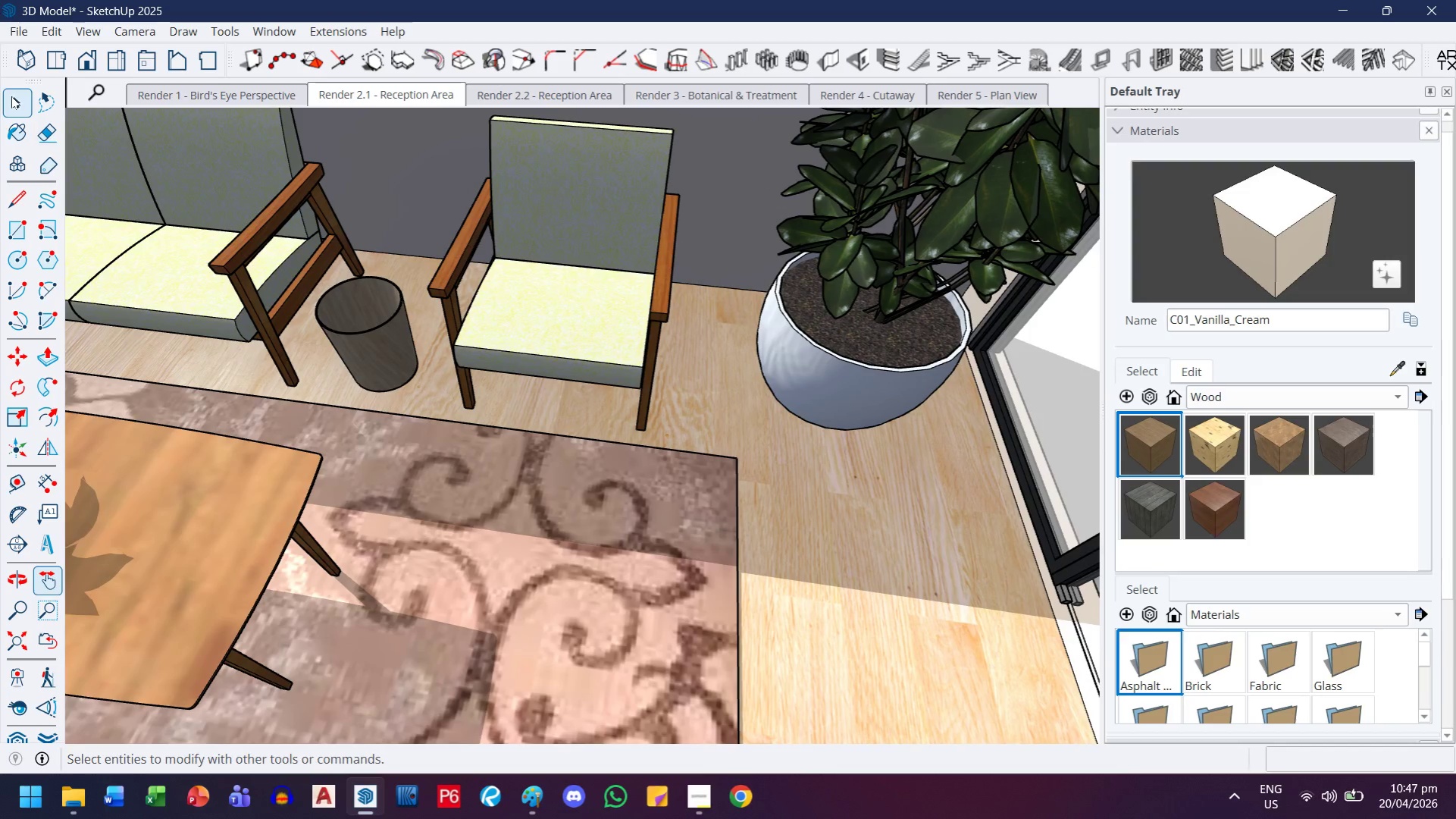 
double_click([578, 290])
 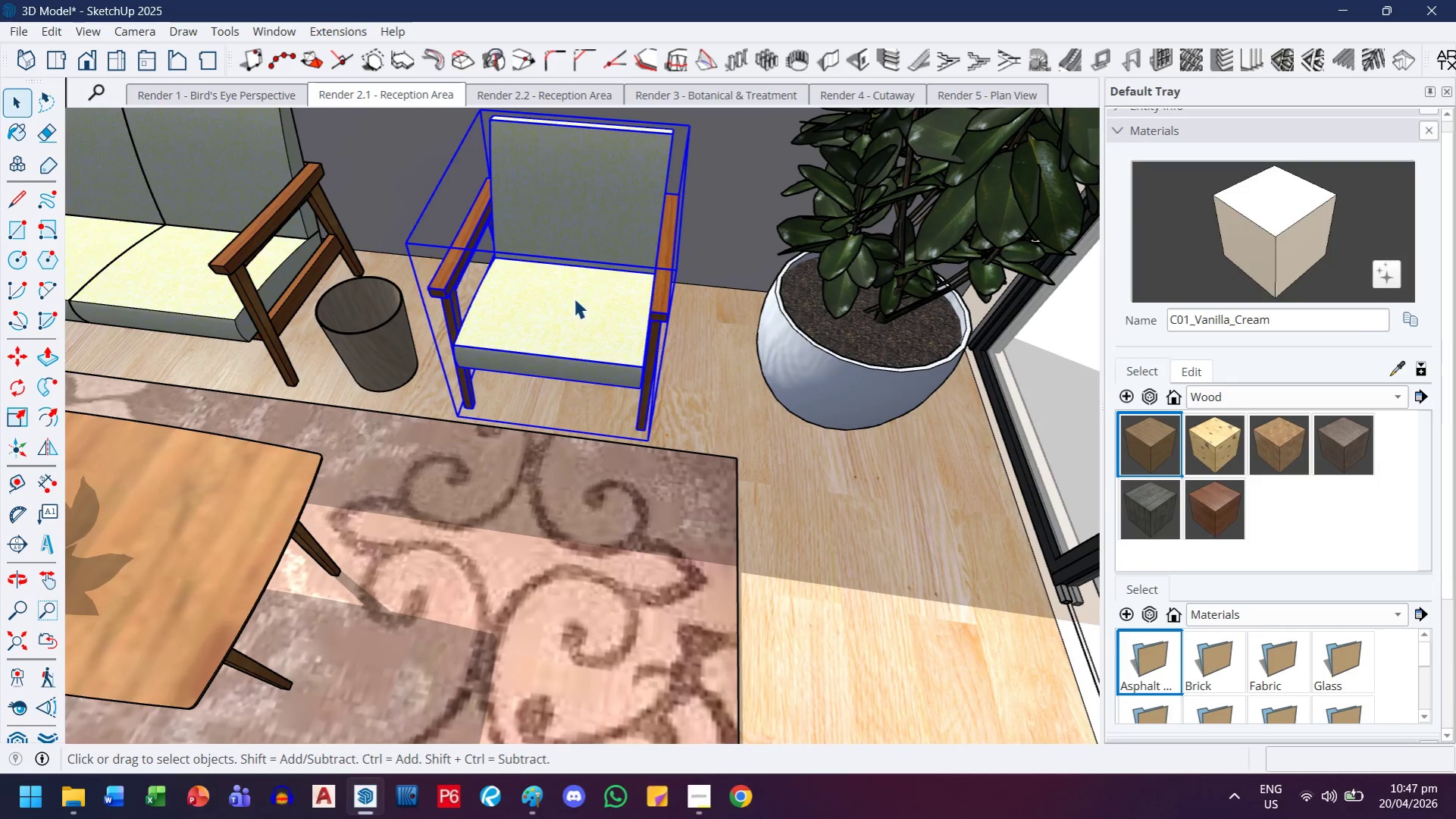 
triple_click([574, 298])
 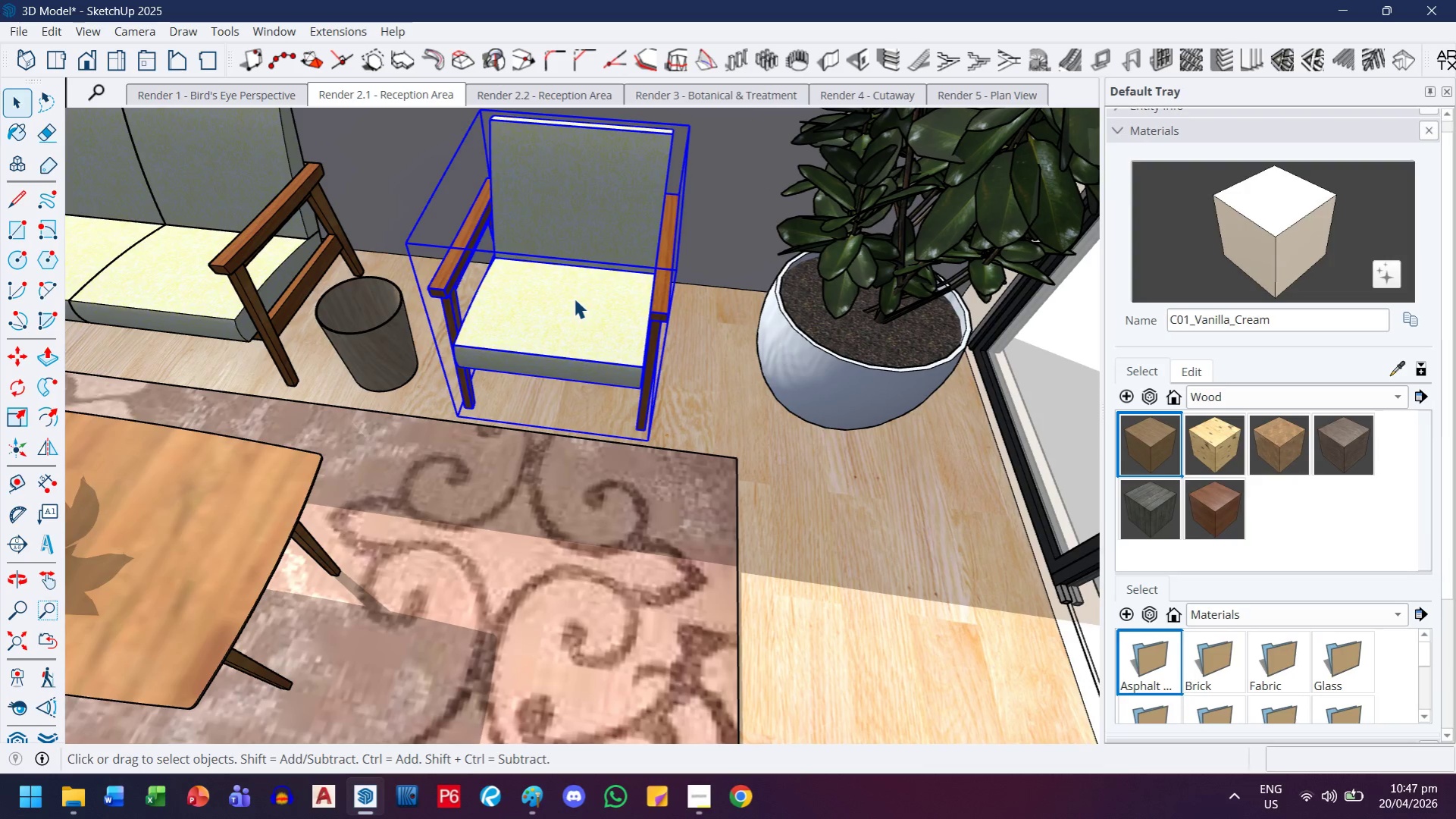 
triple_click([574, 298])
 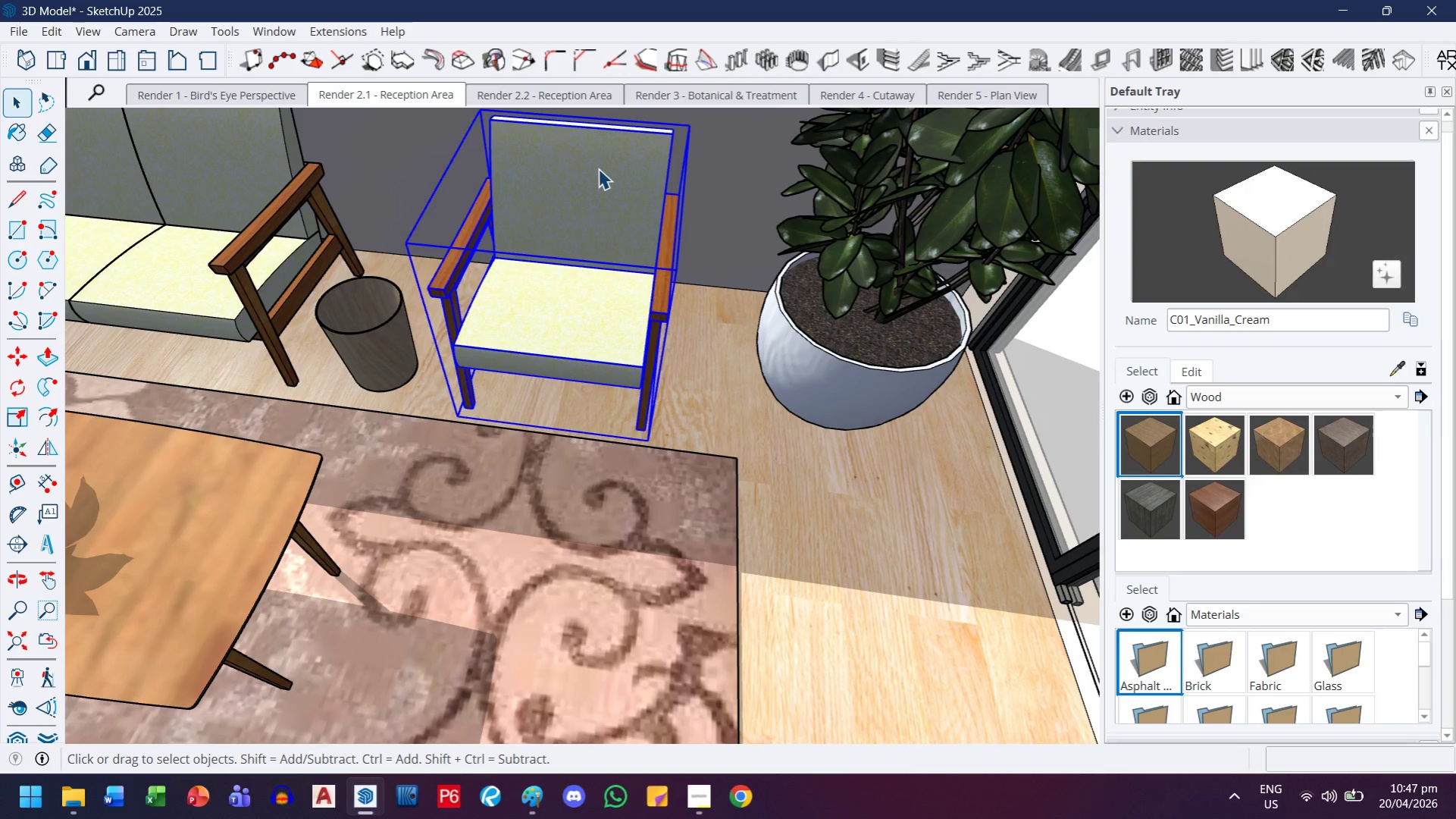 
triple_click([598, 168])
 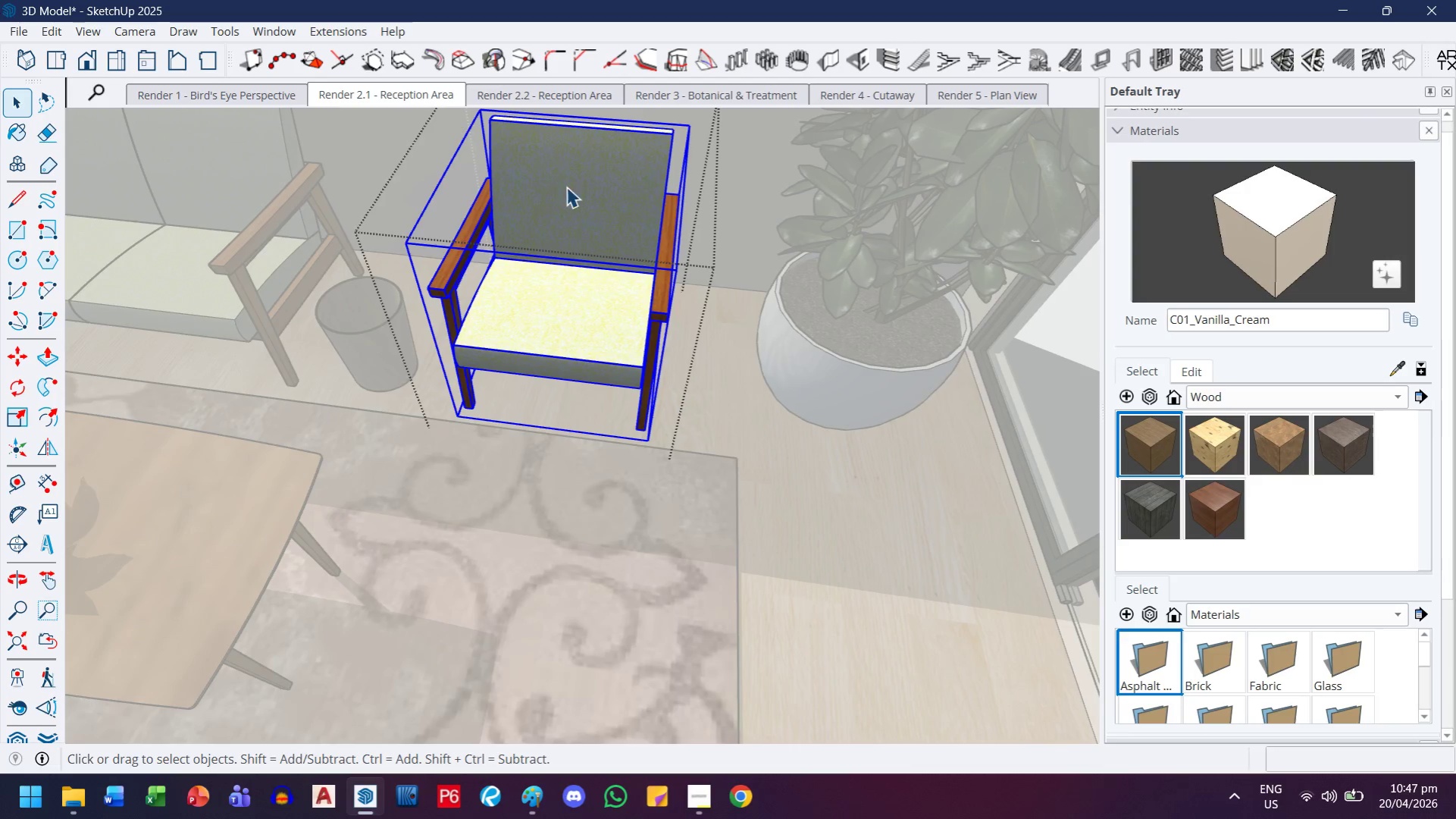 
double_click([555, 185])
 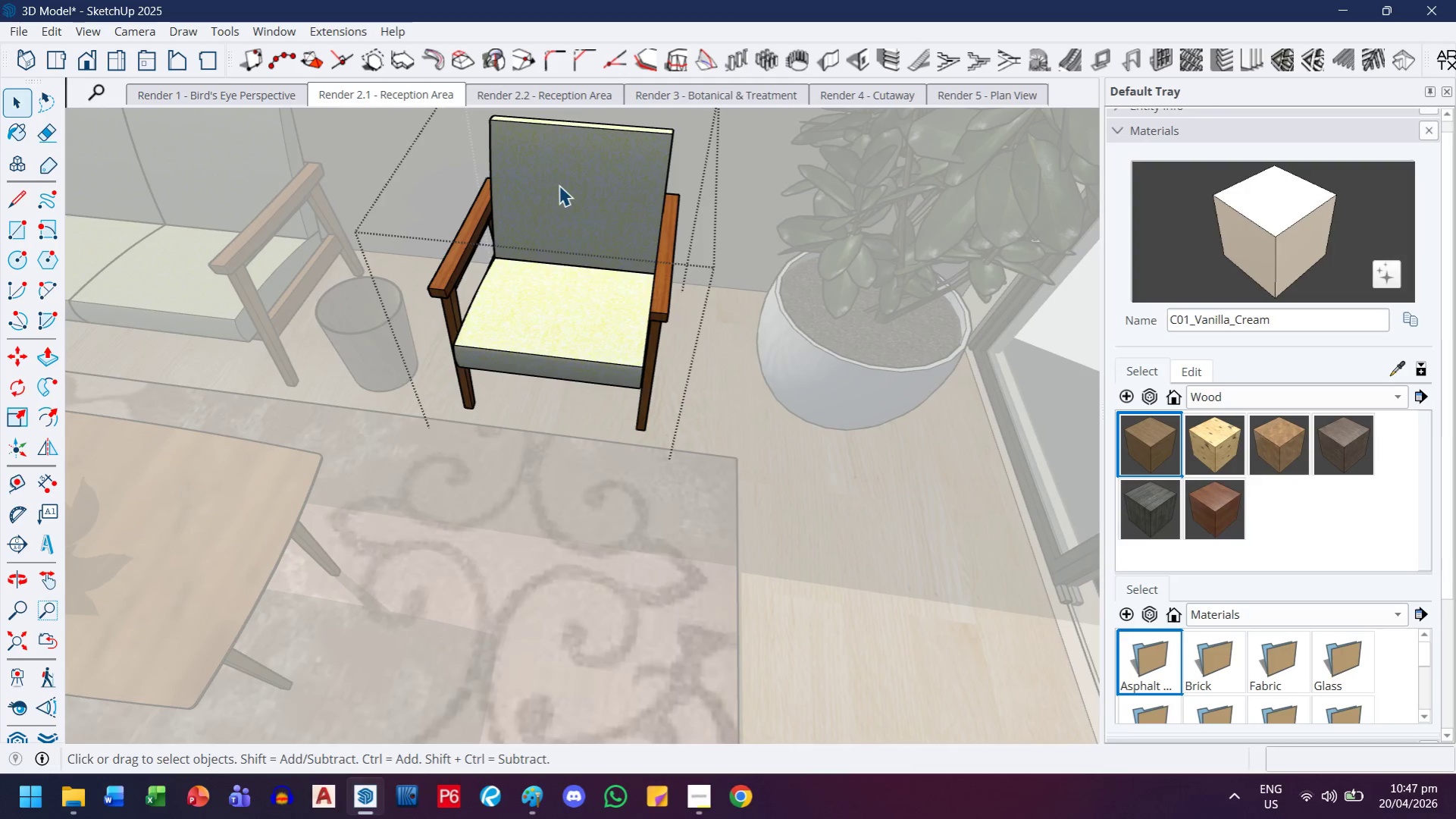 
left_click([581, 181])
 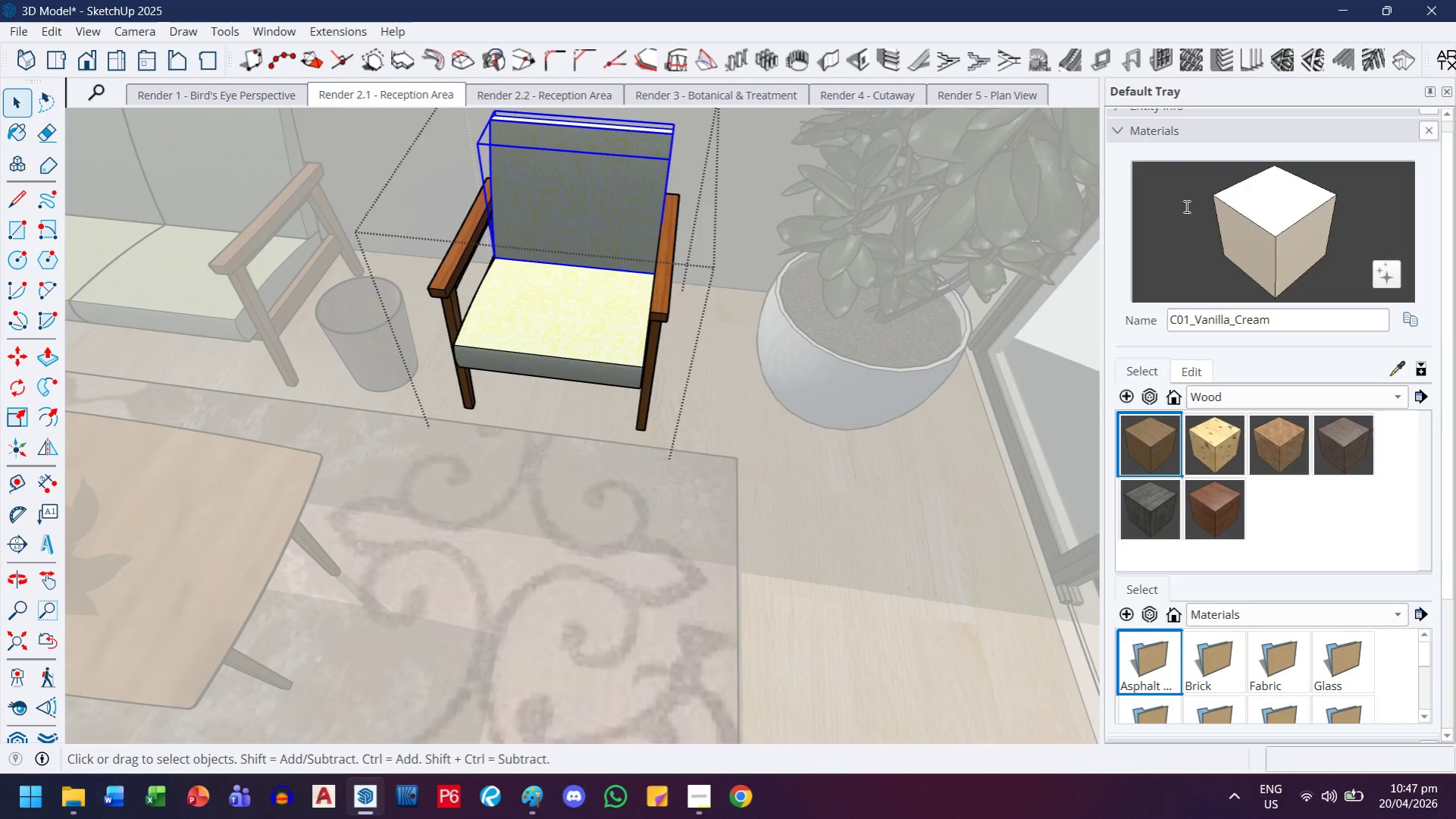 
left_click_drag(start_coordinate=[1242, 231], to_coordinate=[1226, 232])
 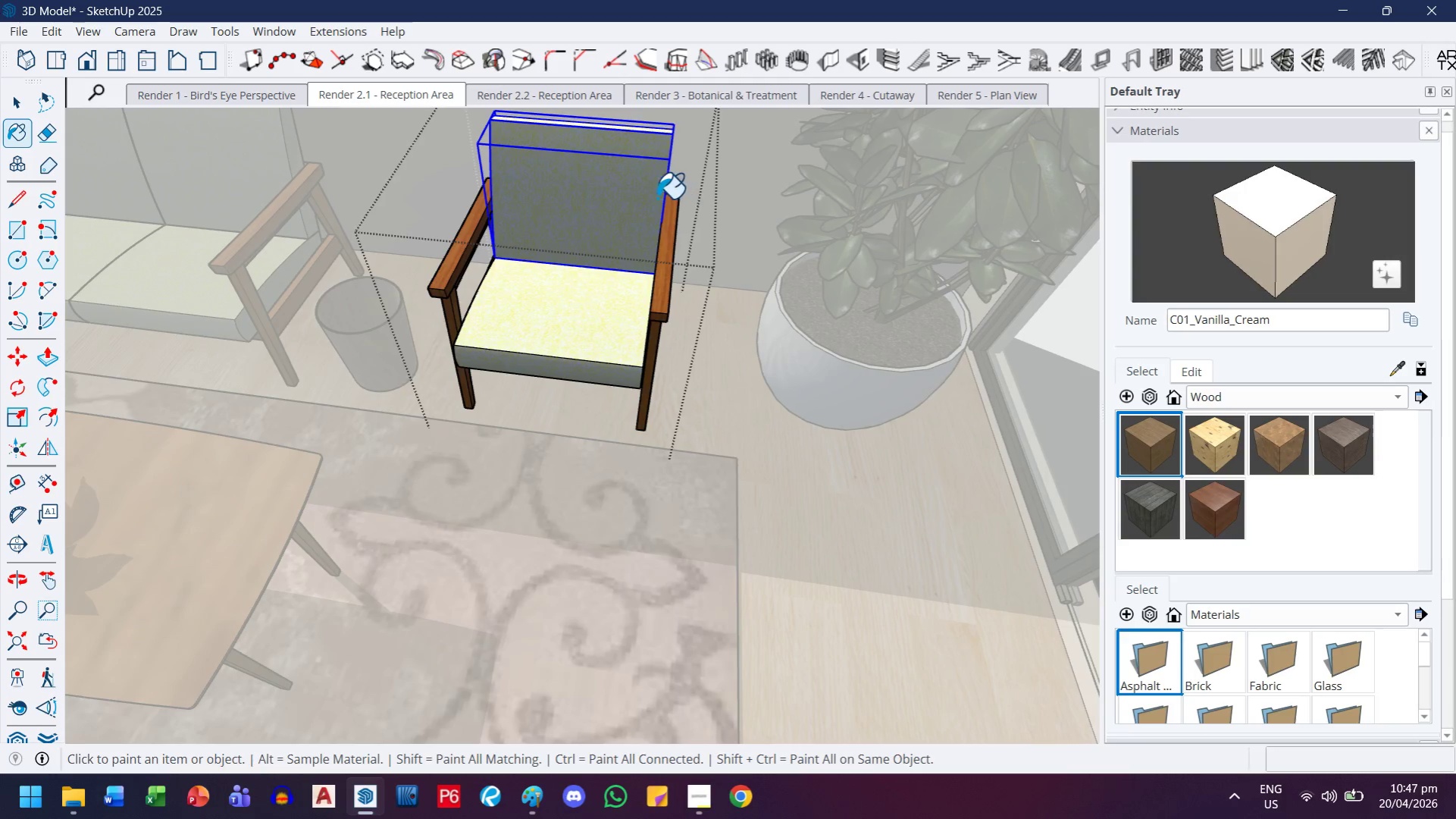 
left_click([625, 189])
 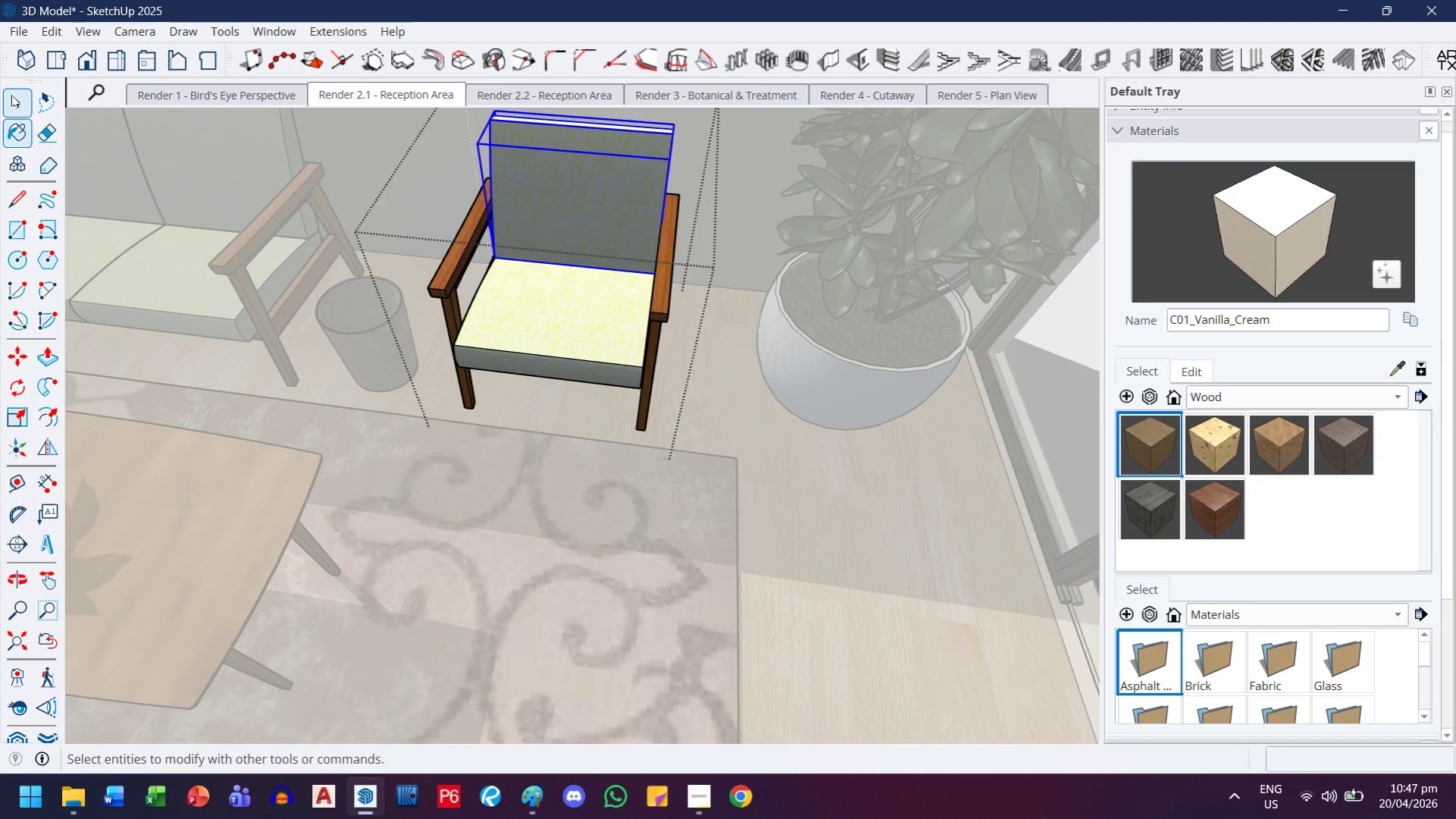 
left_click([11, 95])
 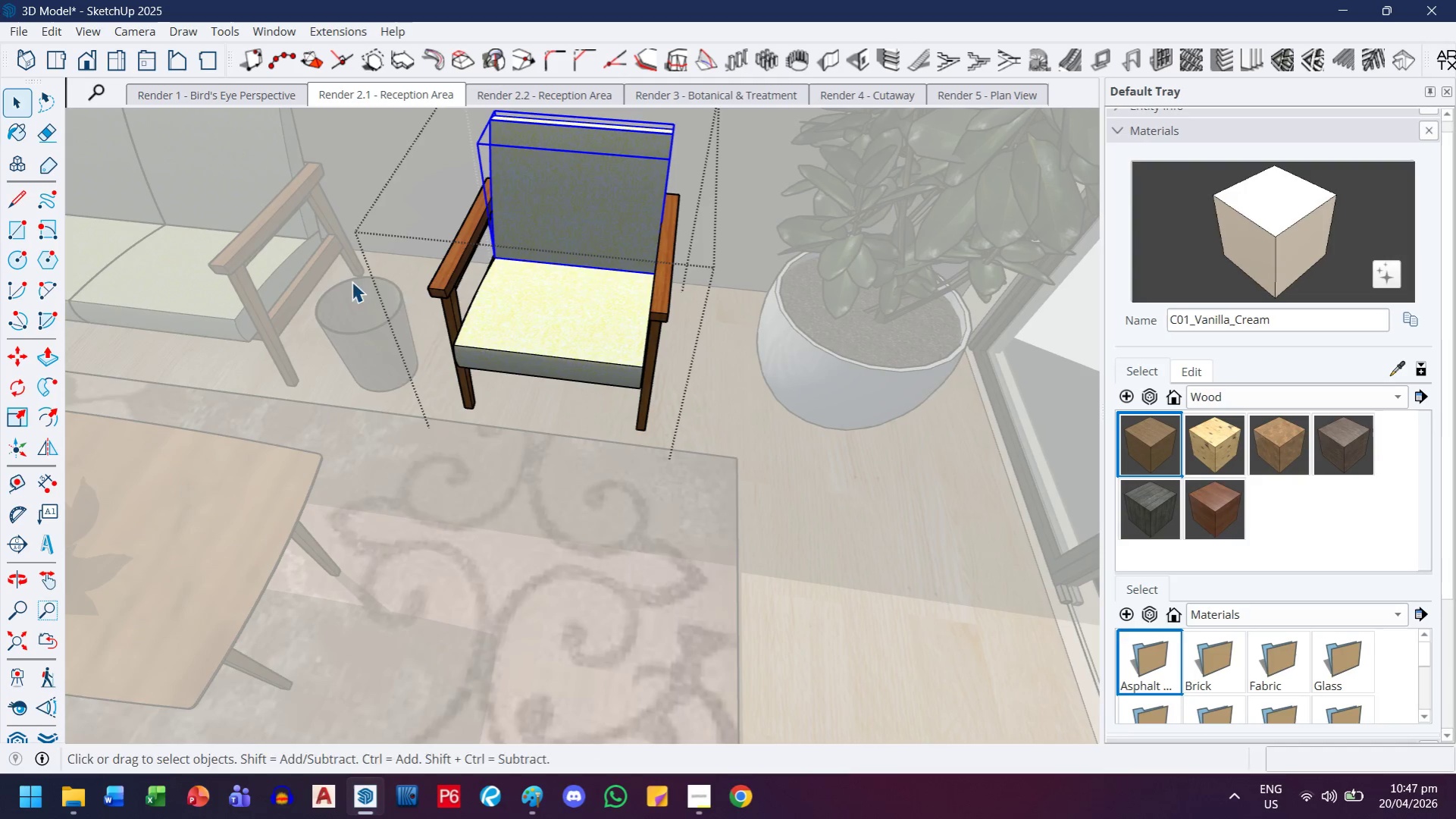 
key(H)
 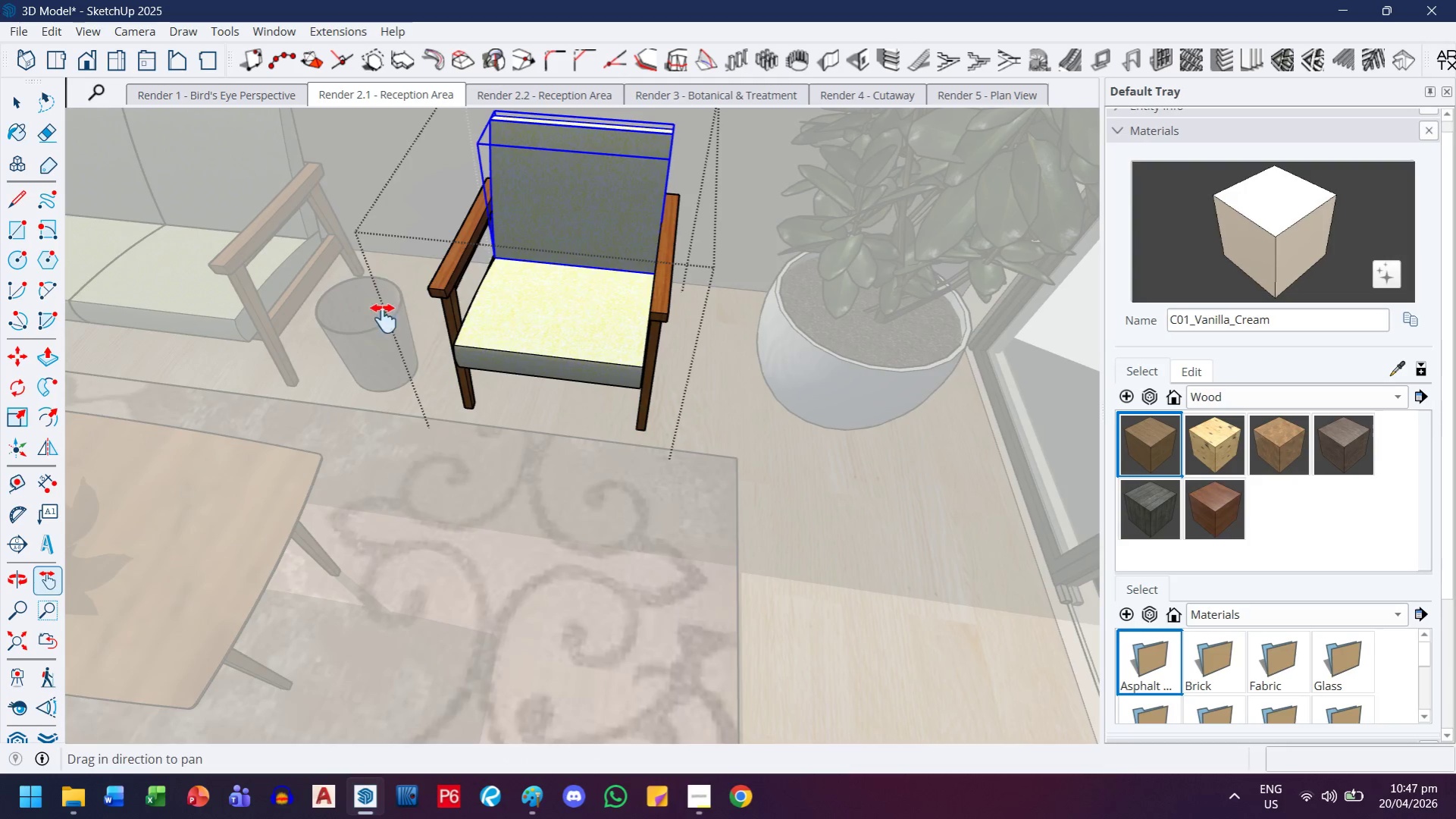 
left_click_drag(start_coordinate=[396, 287], to_coordinate=[384, 413])
 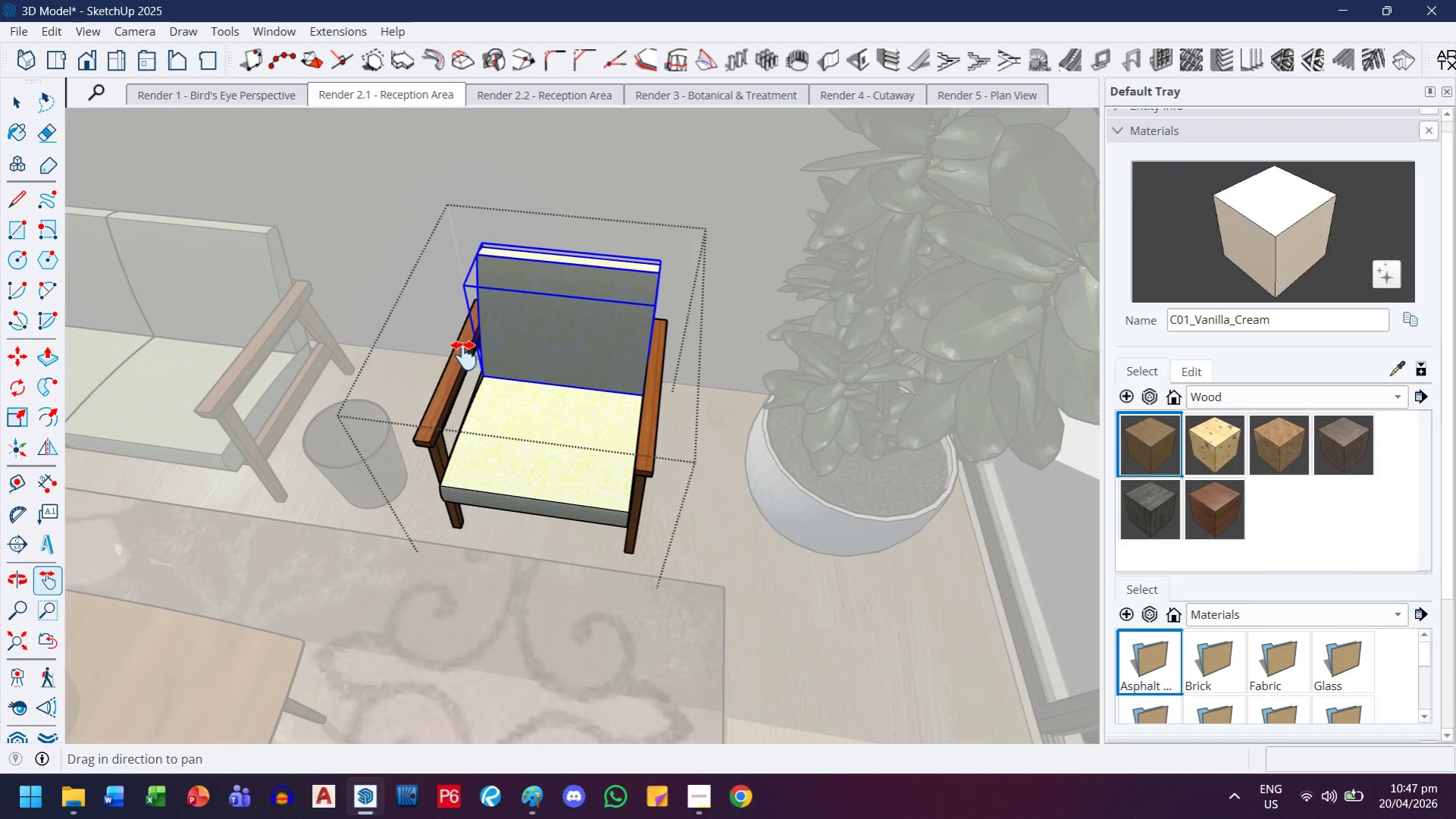 
scroll: coordinate [464, 356], scroll_direction: up, amount: 3.0
 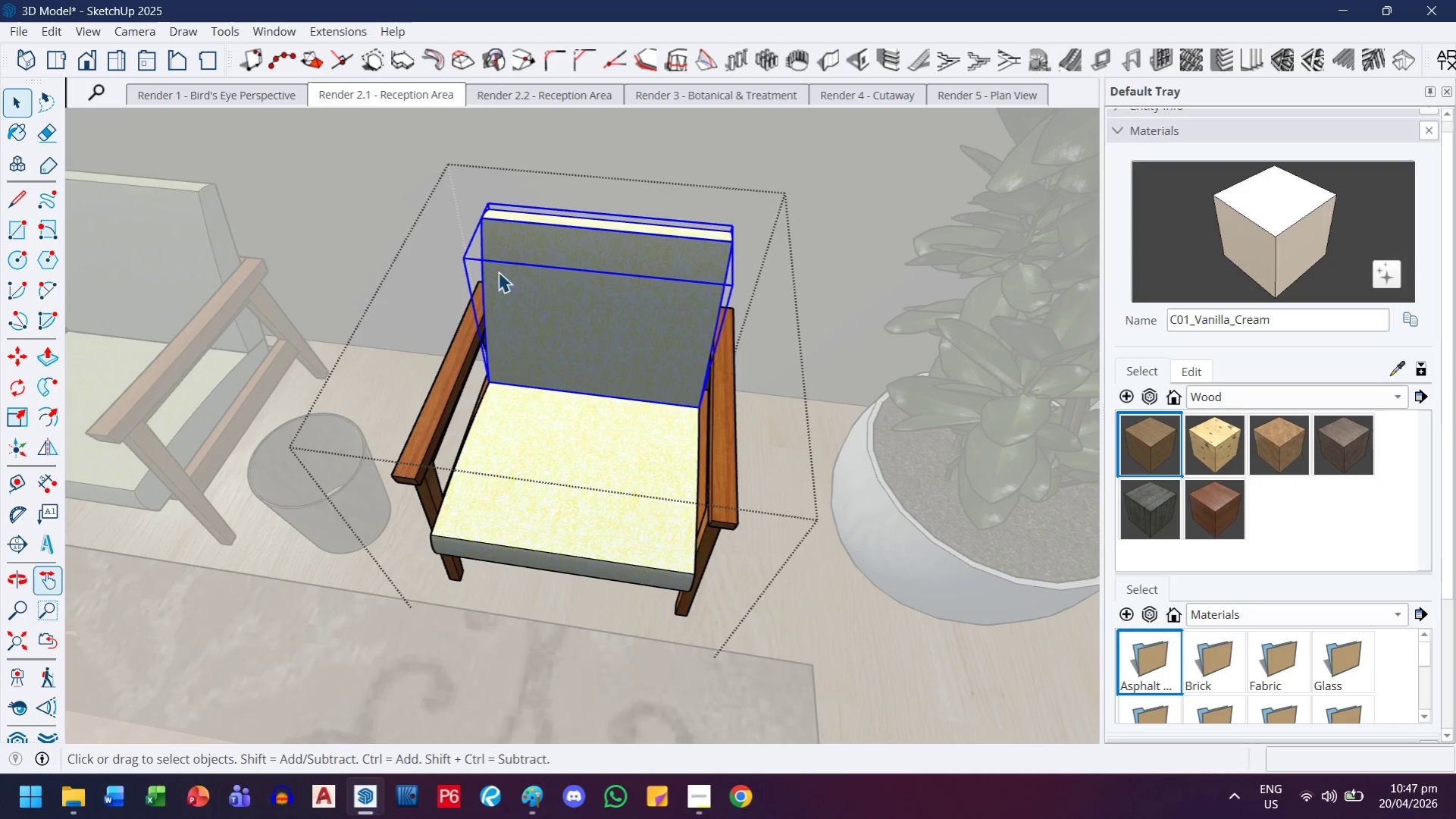 
double_click([604, 355])
 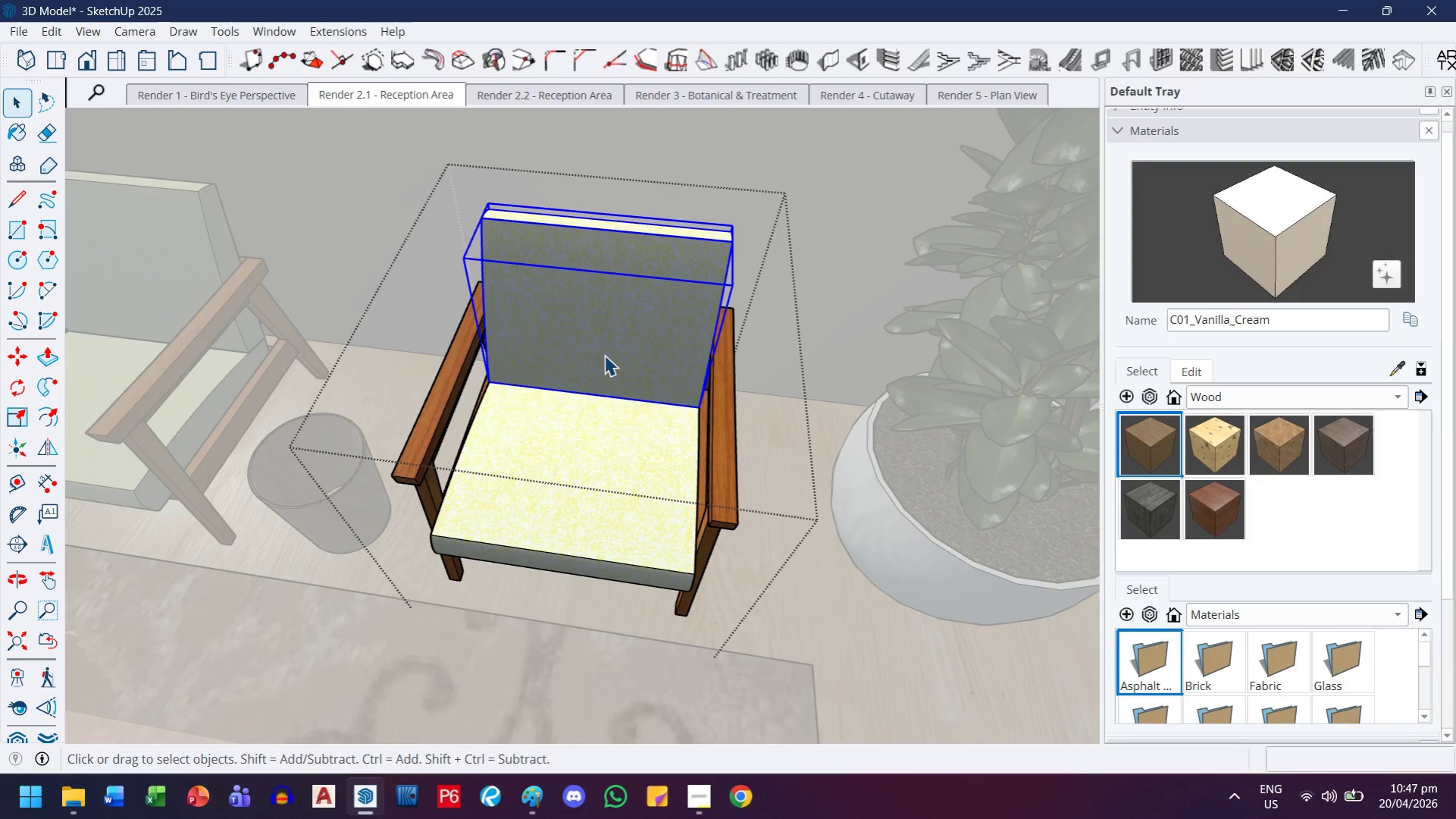 
triple_click([604, 355])
 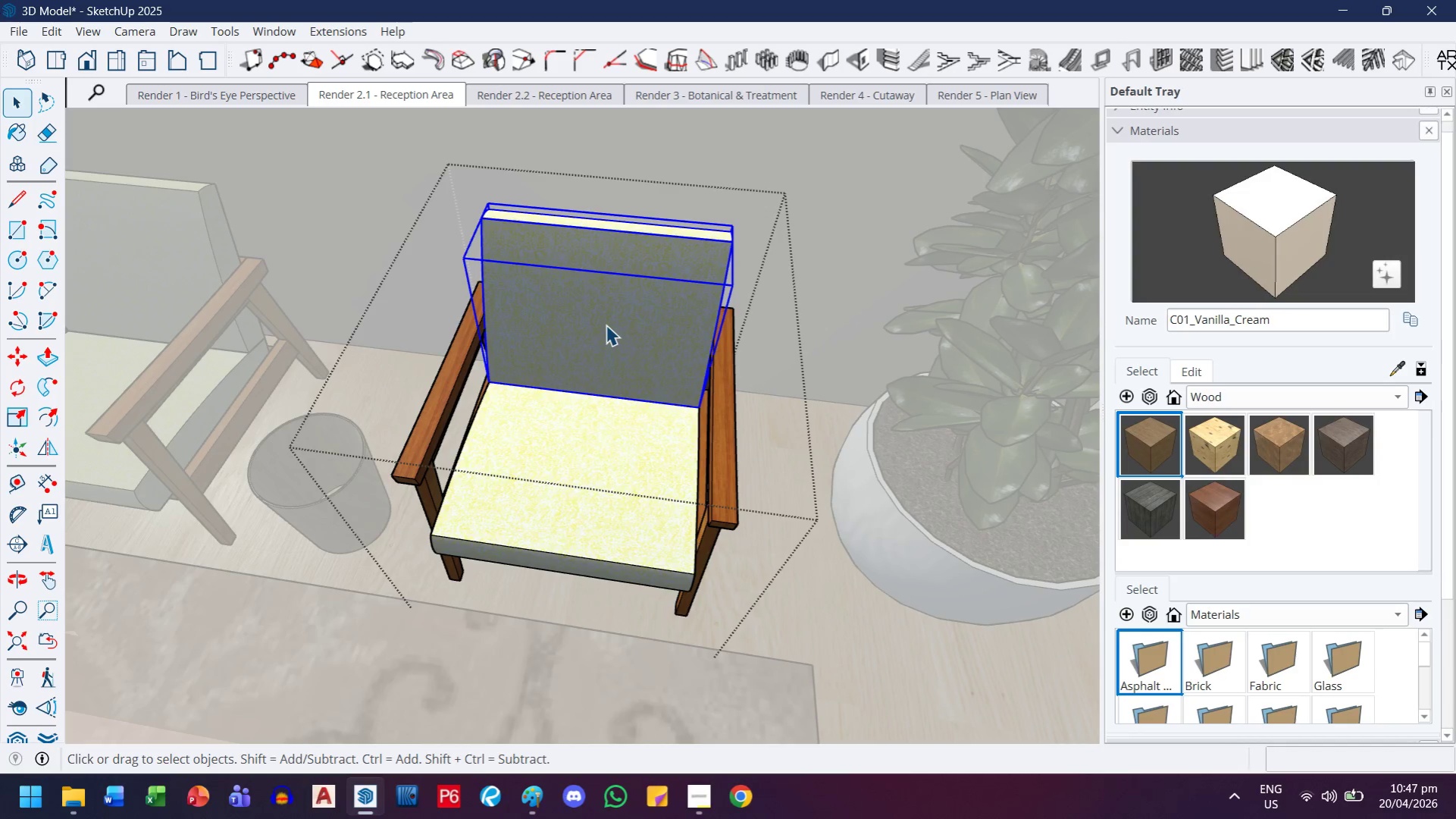 
triple_click([606, 324])
 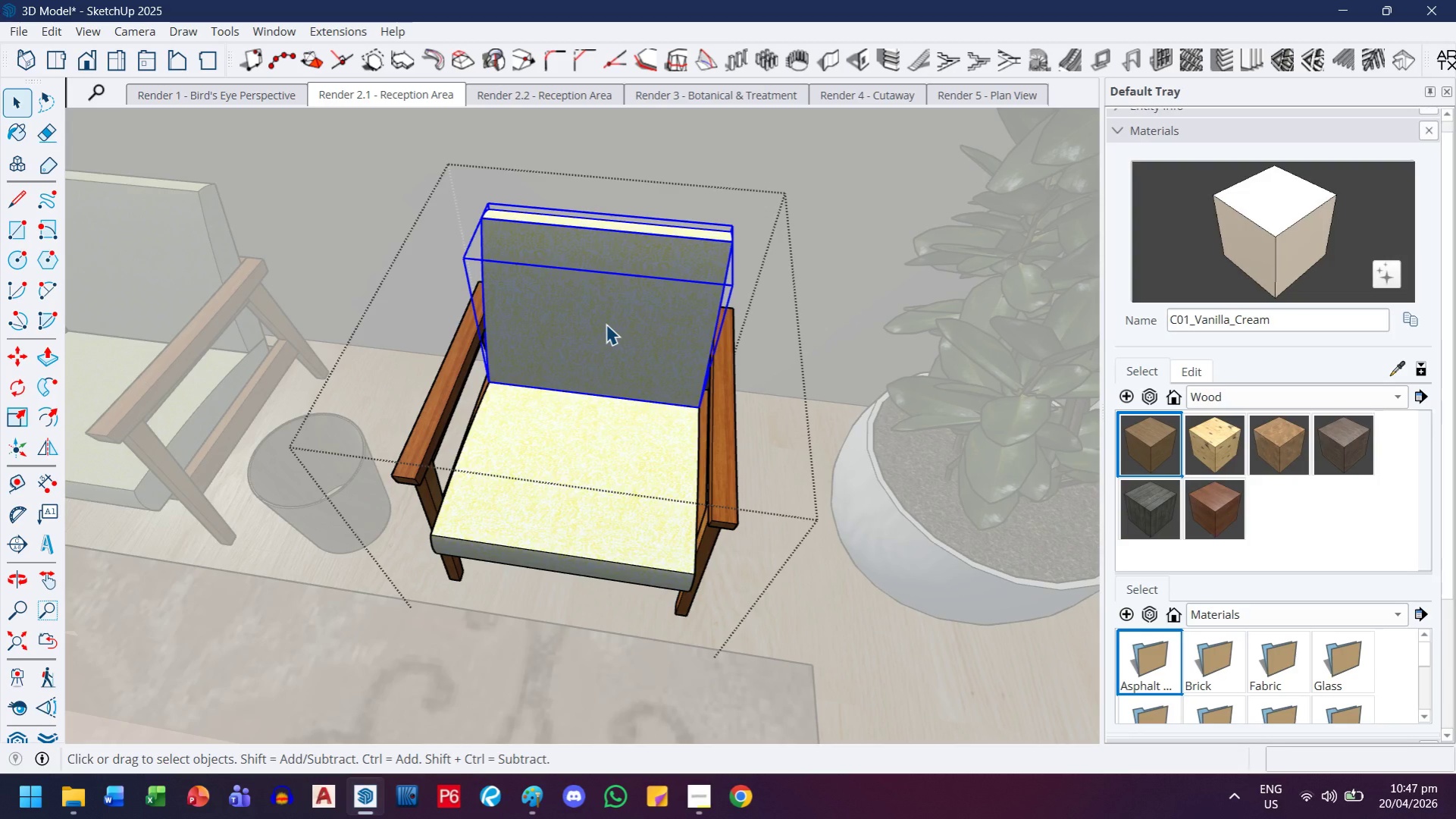 
triple_click([606, 324])
 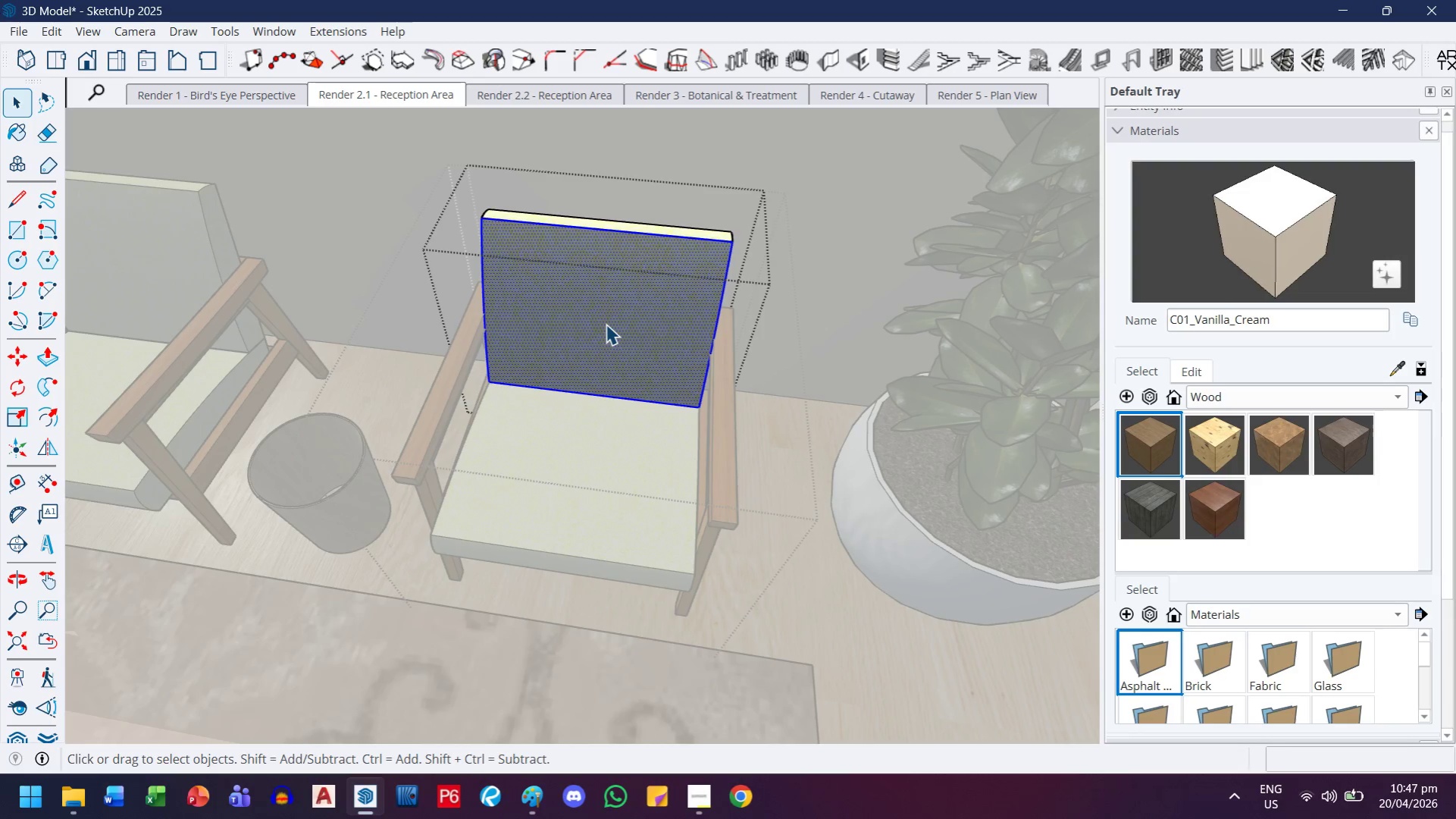 
key(Control+ControlLeft)
 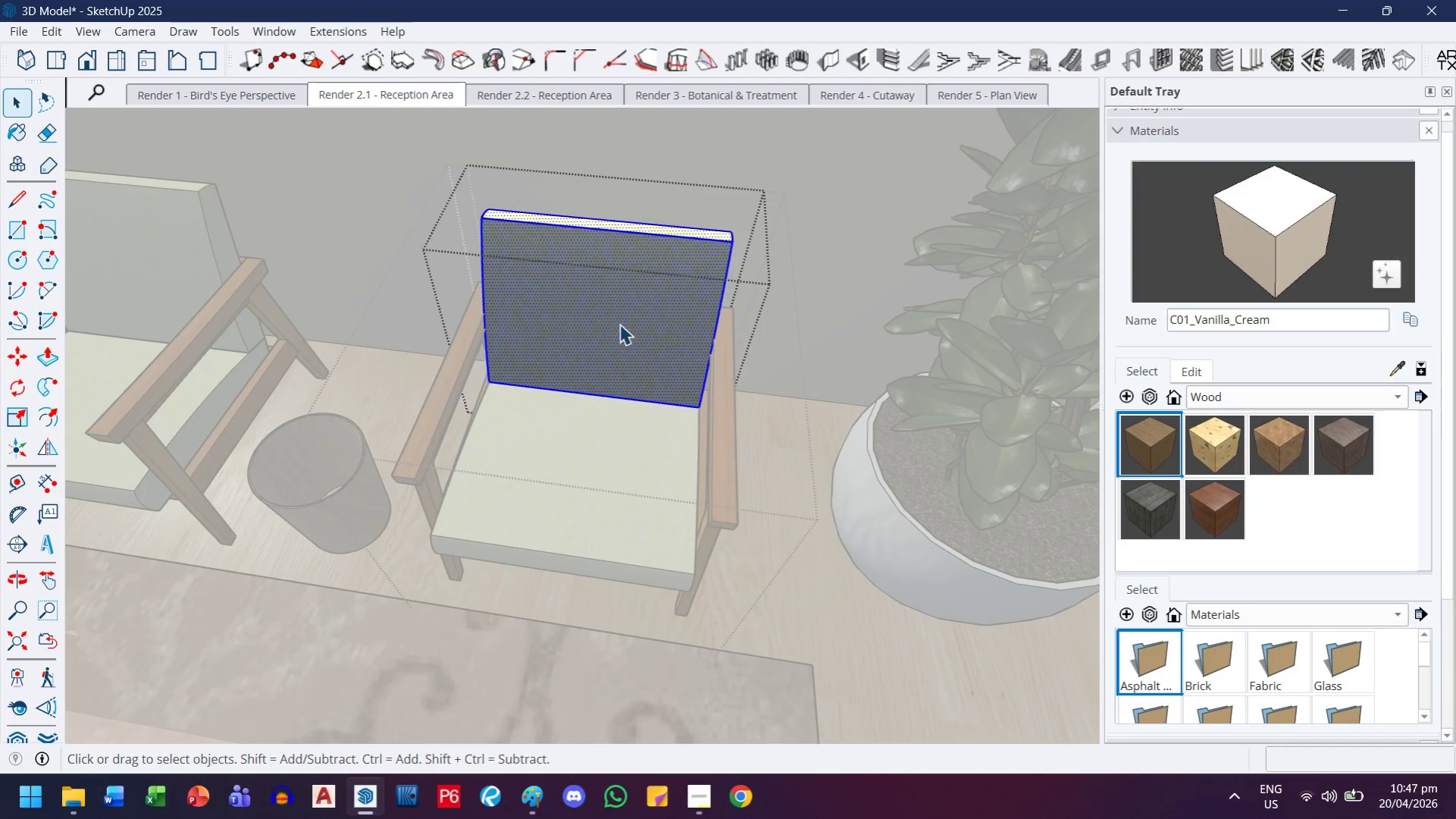 
key(Control+A)
 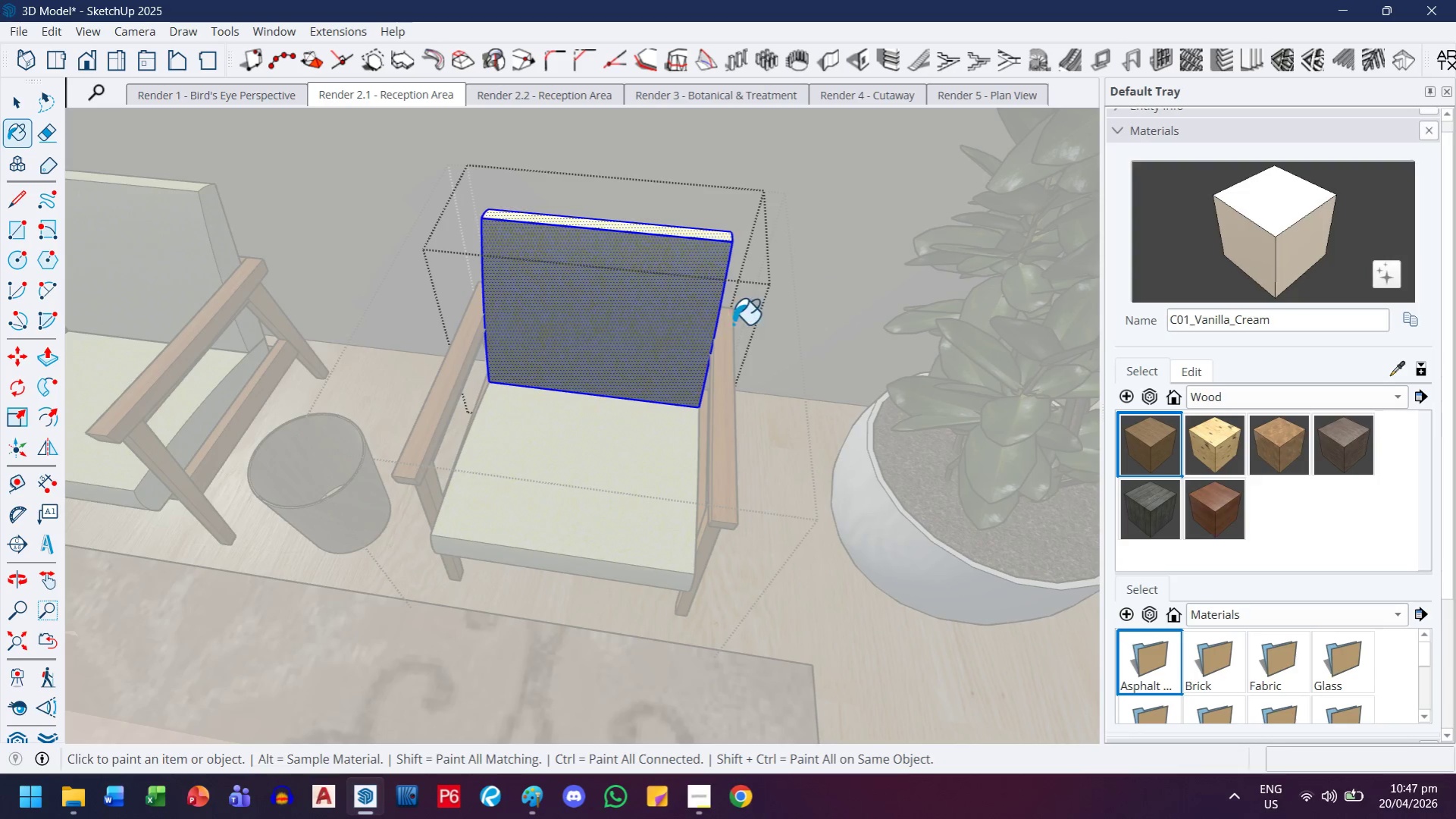 
left_click_drag(start_coordinate=[639, 338], to_coordinate=[635, 338])
 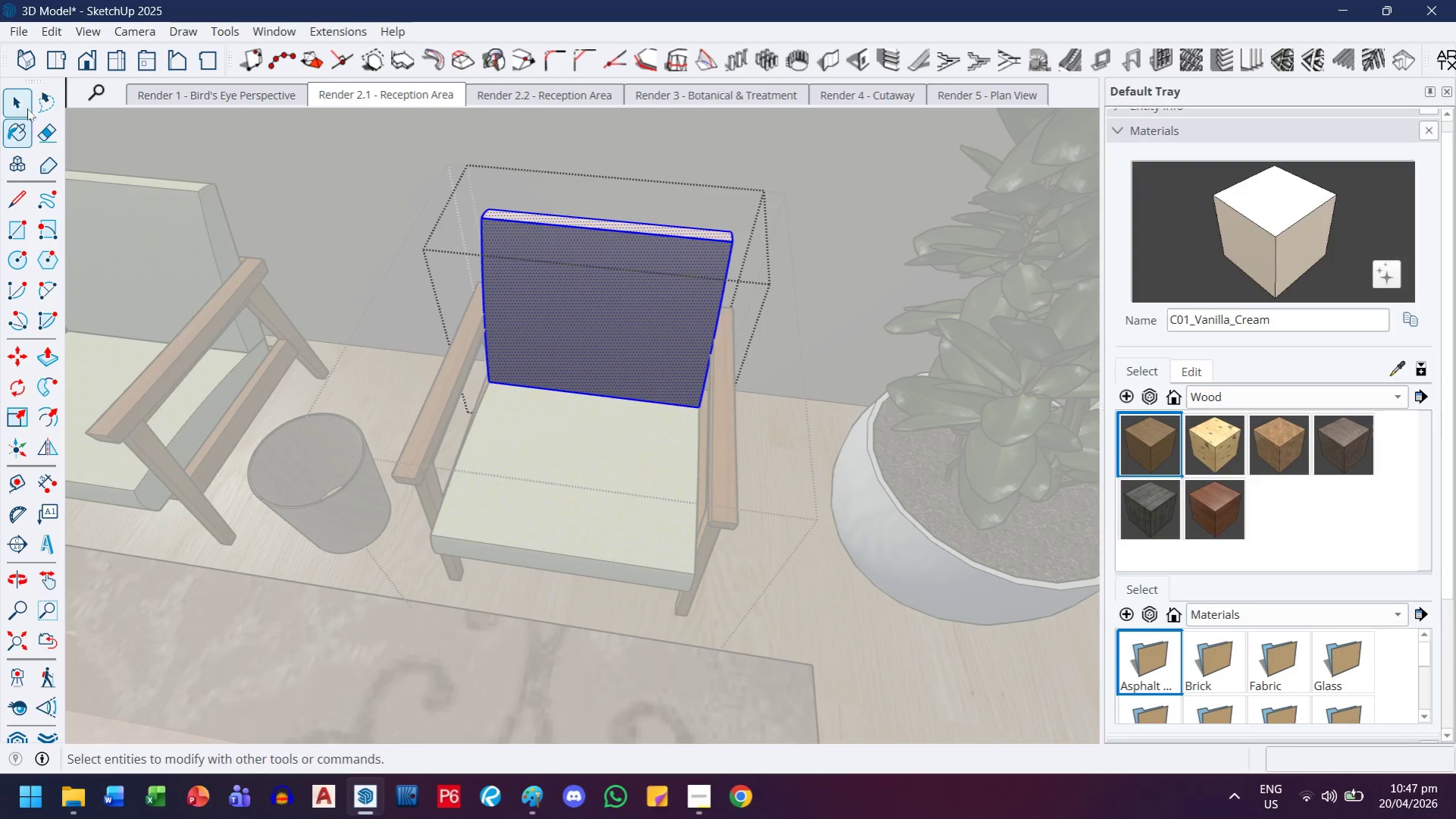 
left_click([27, 104])
 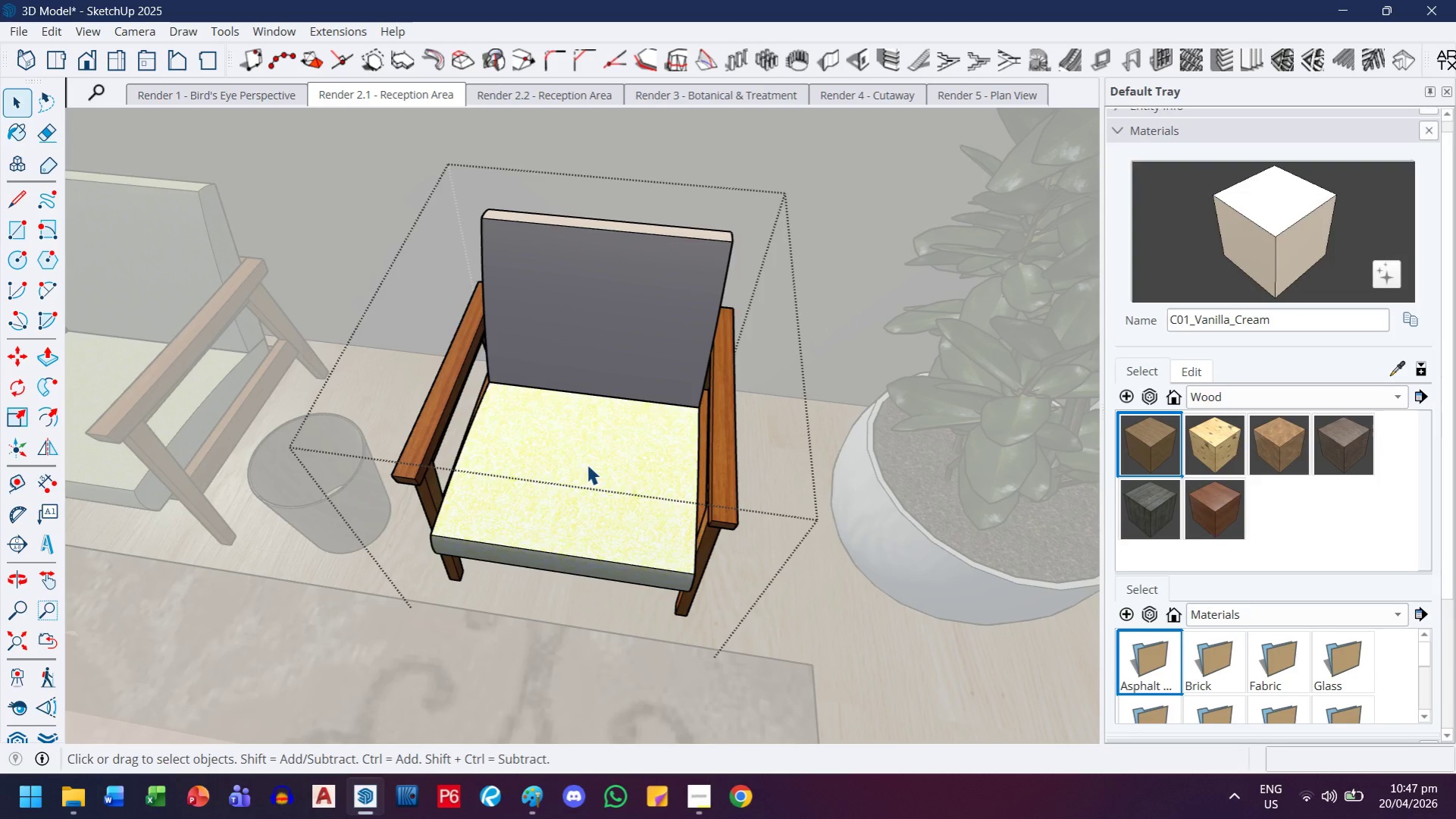 
double_click([587, 464])
 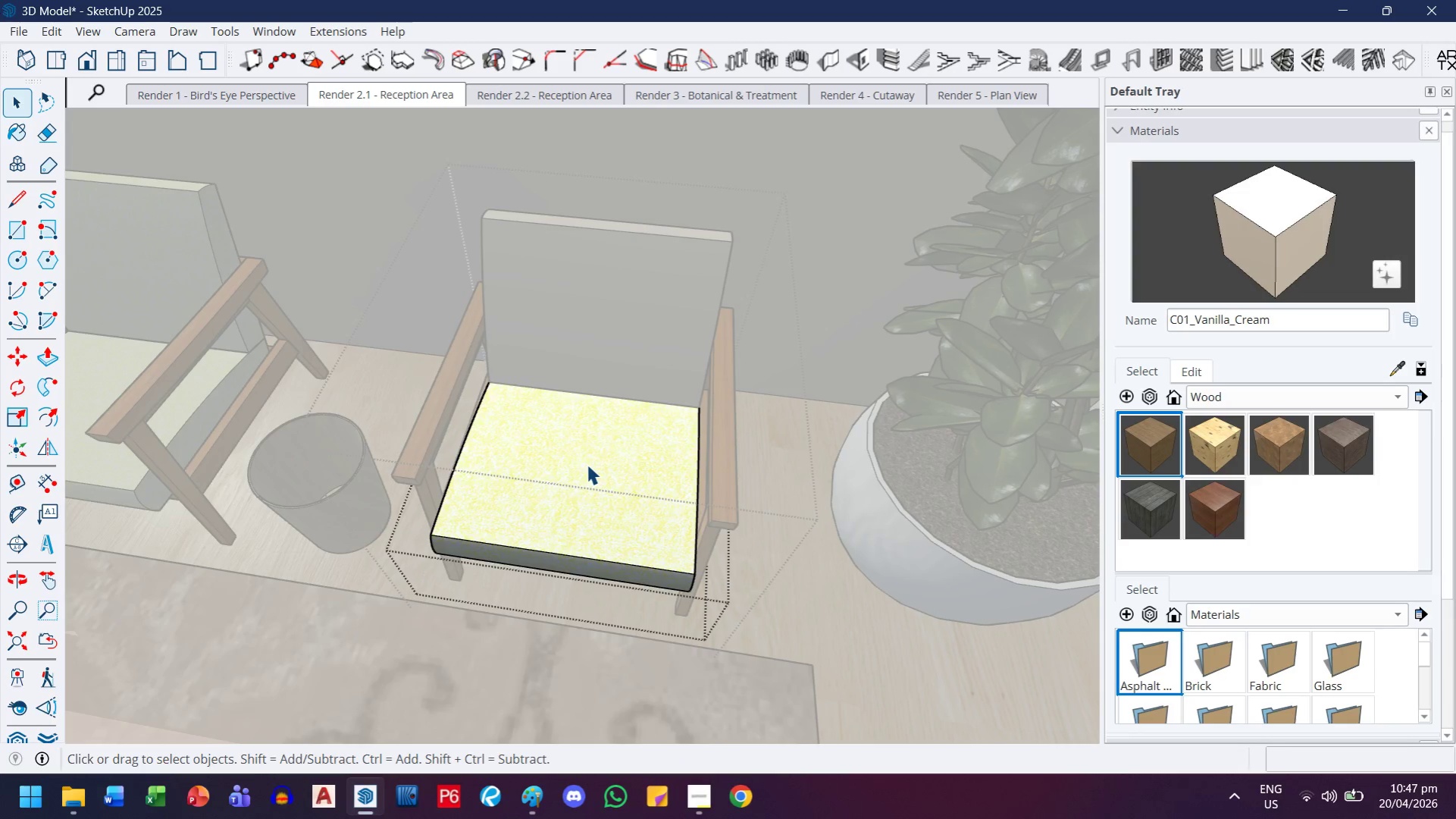 
double_click([587, 464])
 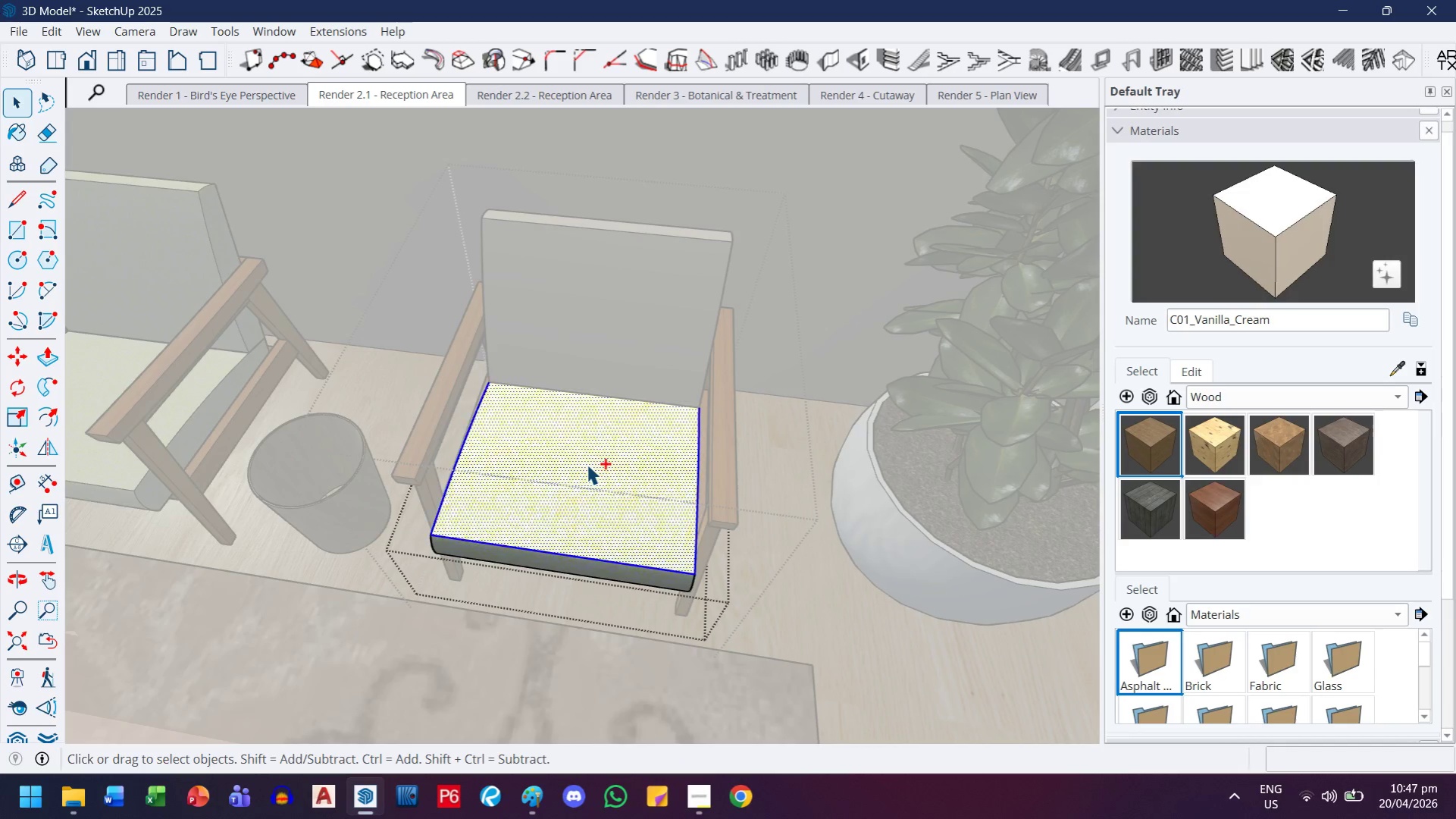 
key(Control+ControlLeft)
 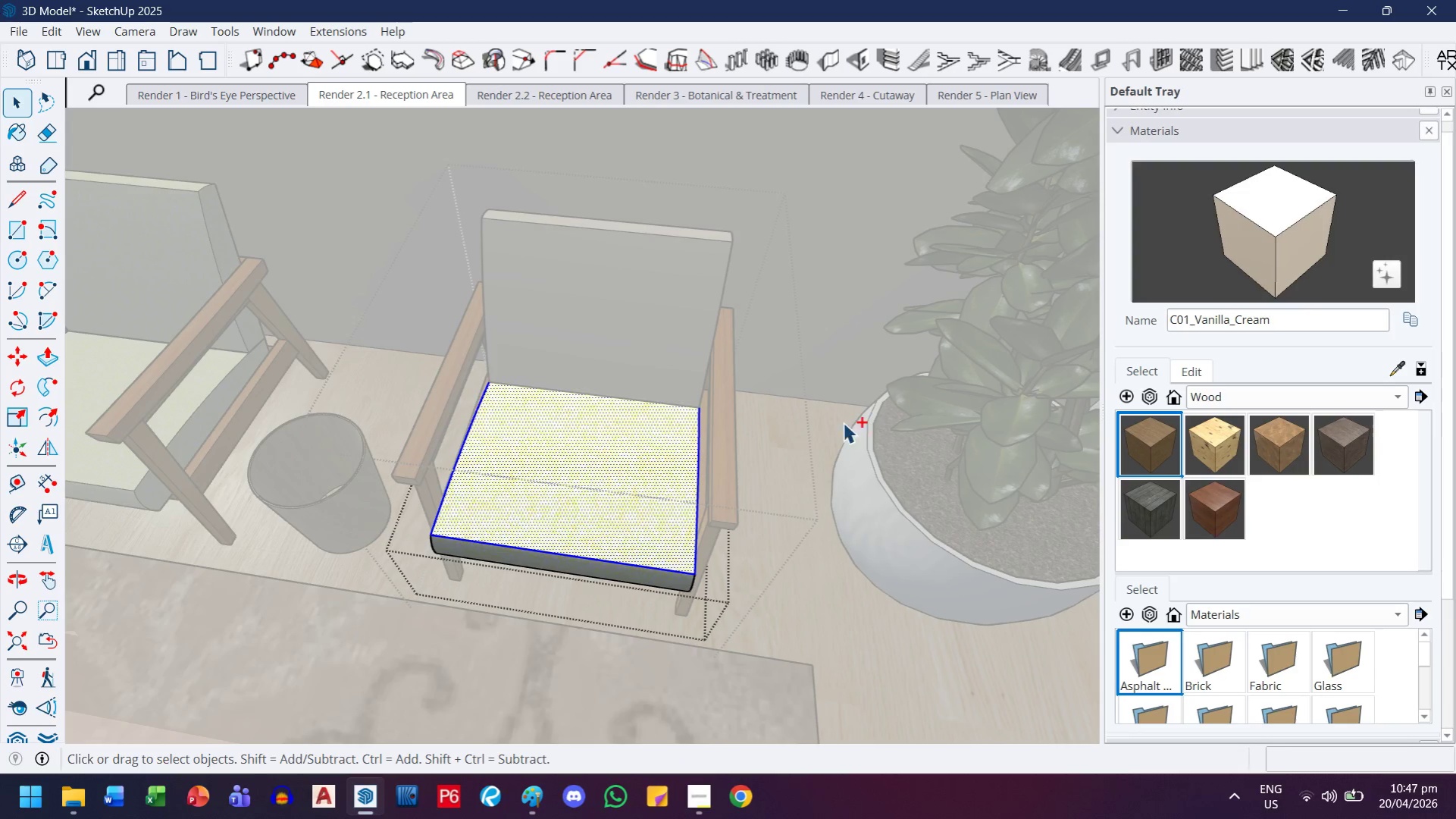 
key(Control+A)
 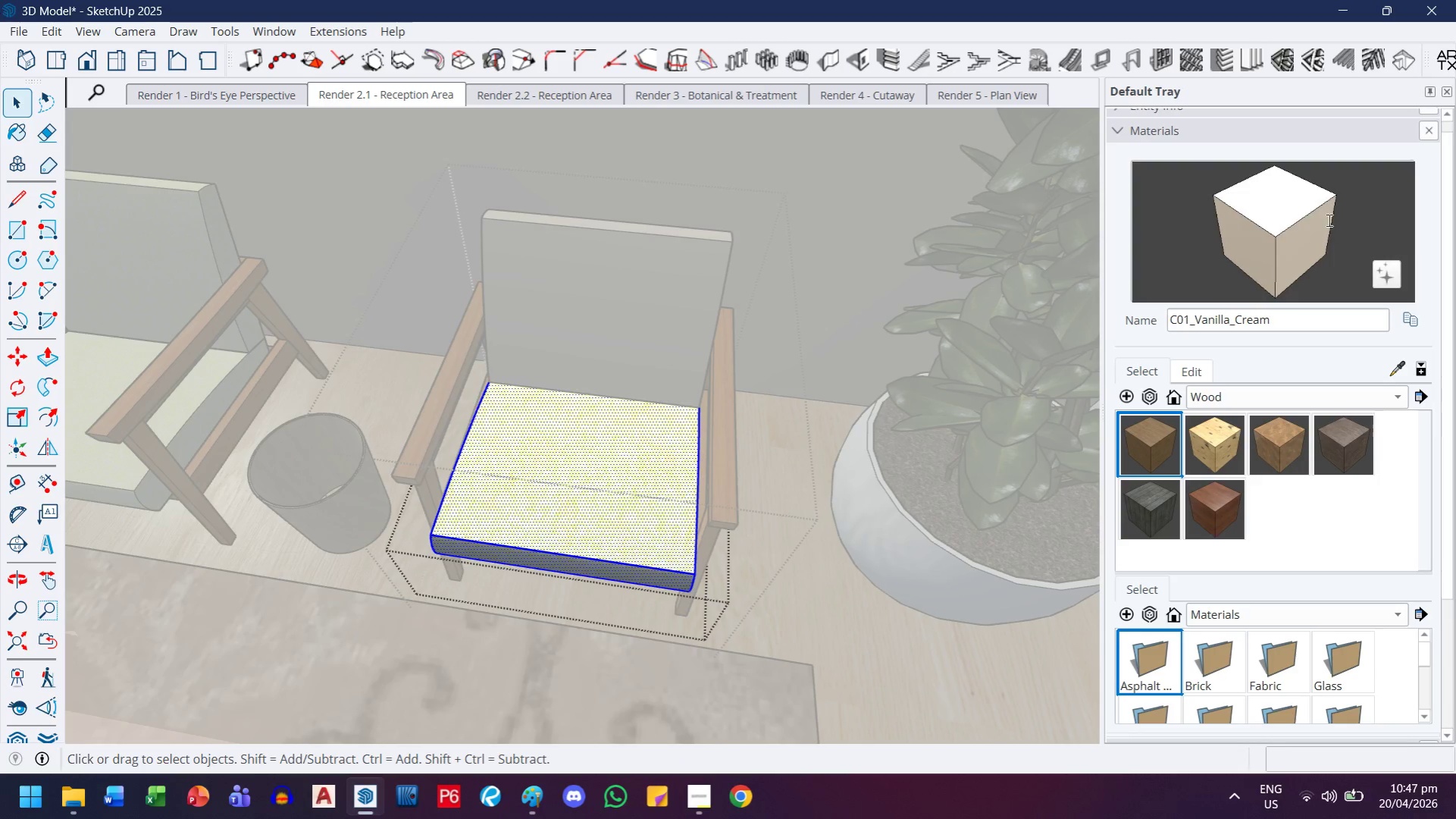 
left_click_drag(start_coordinate=[1286, 228], to_coordinate=[1274, 231])
 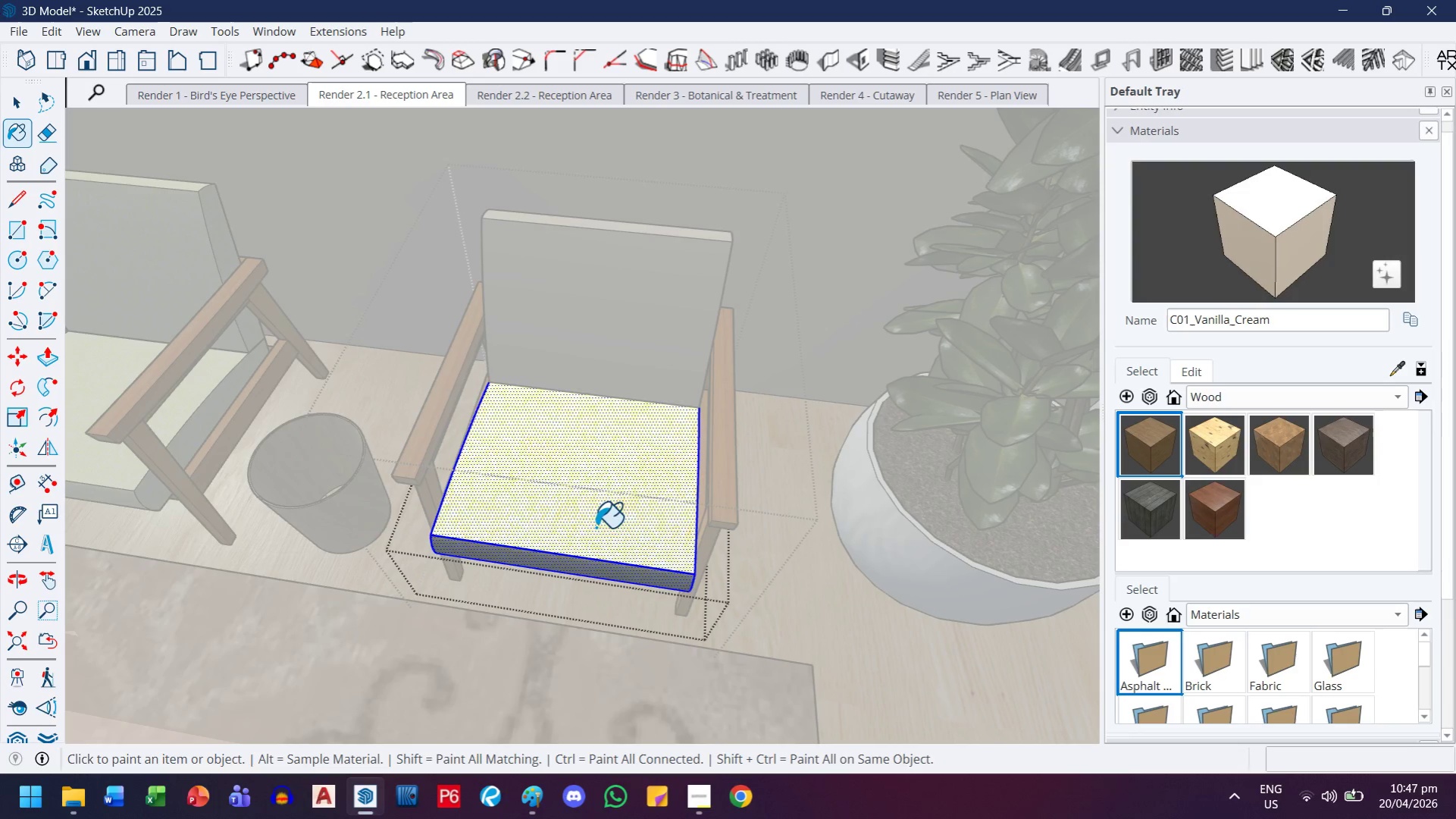 
left_click([596, 472])
 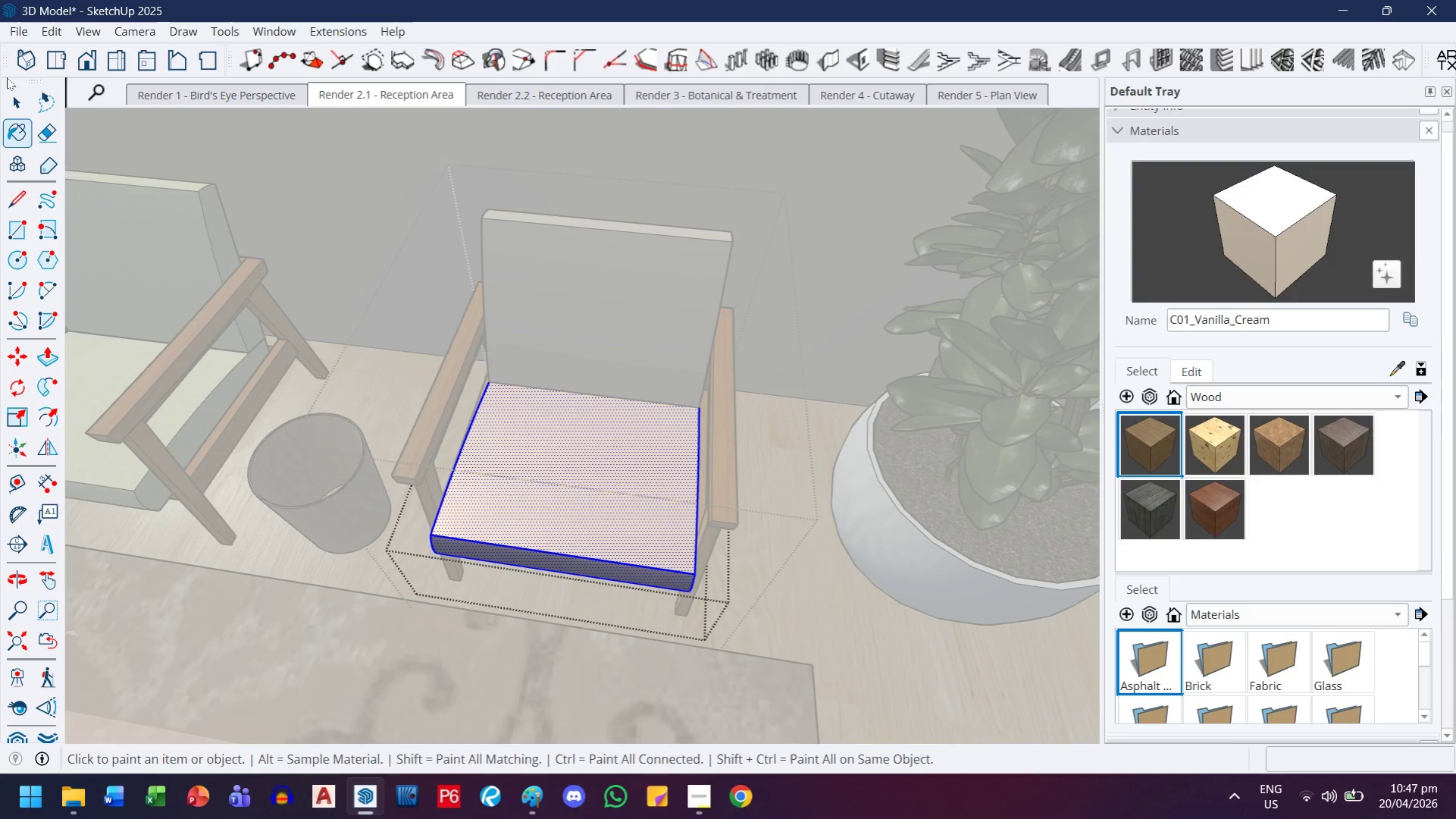 
left_click([17, 100])
 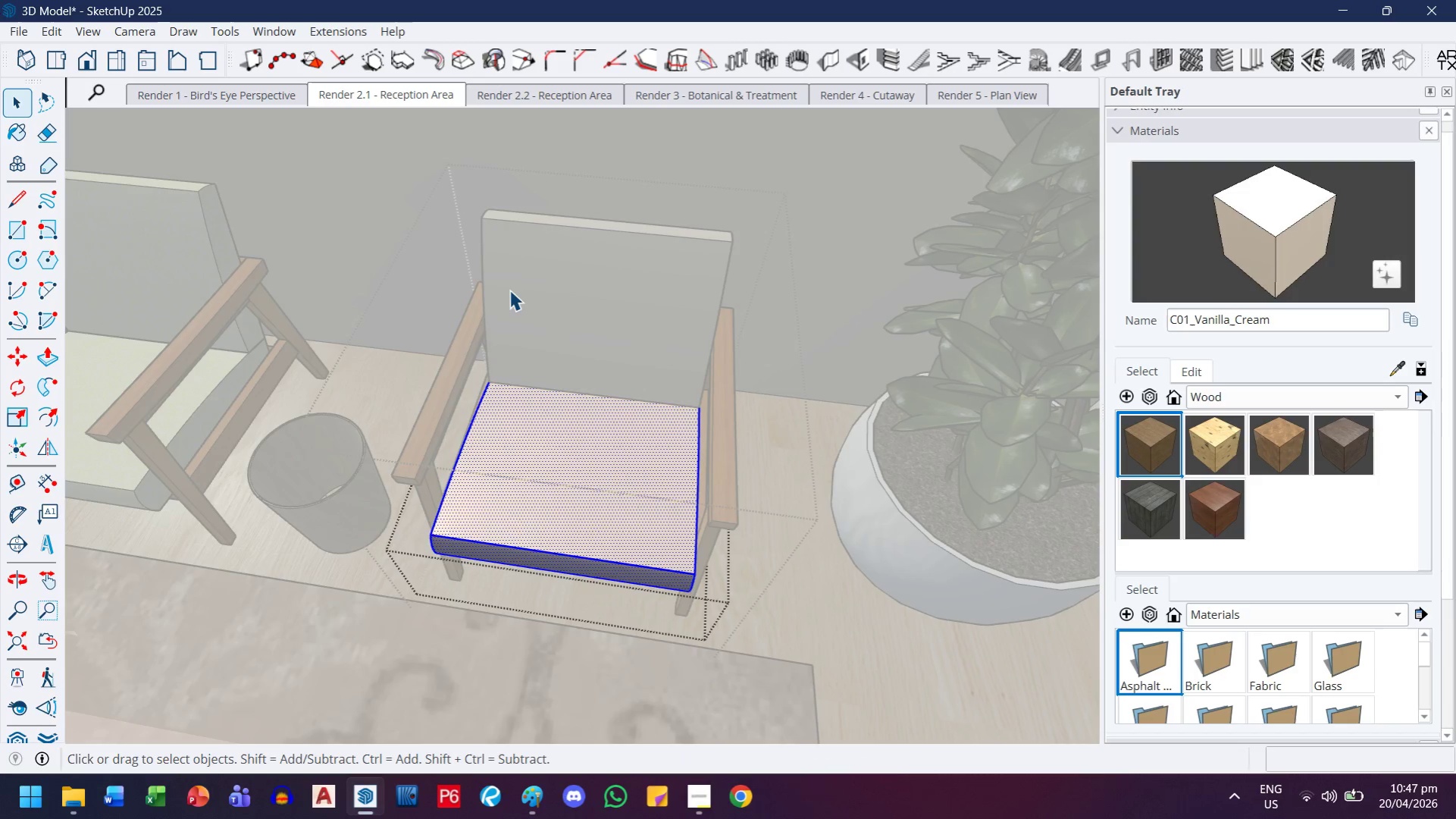 
key(Escape)
 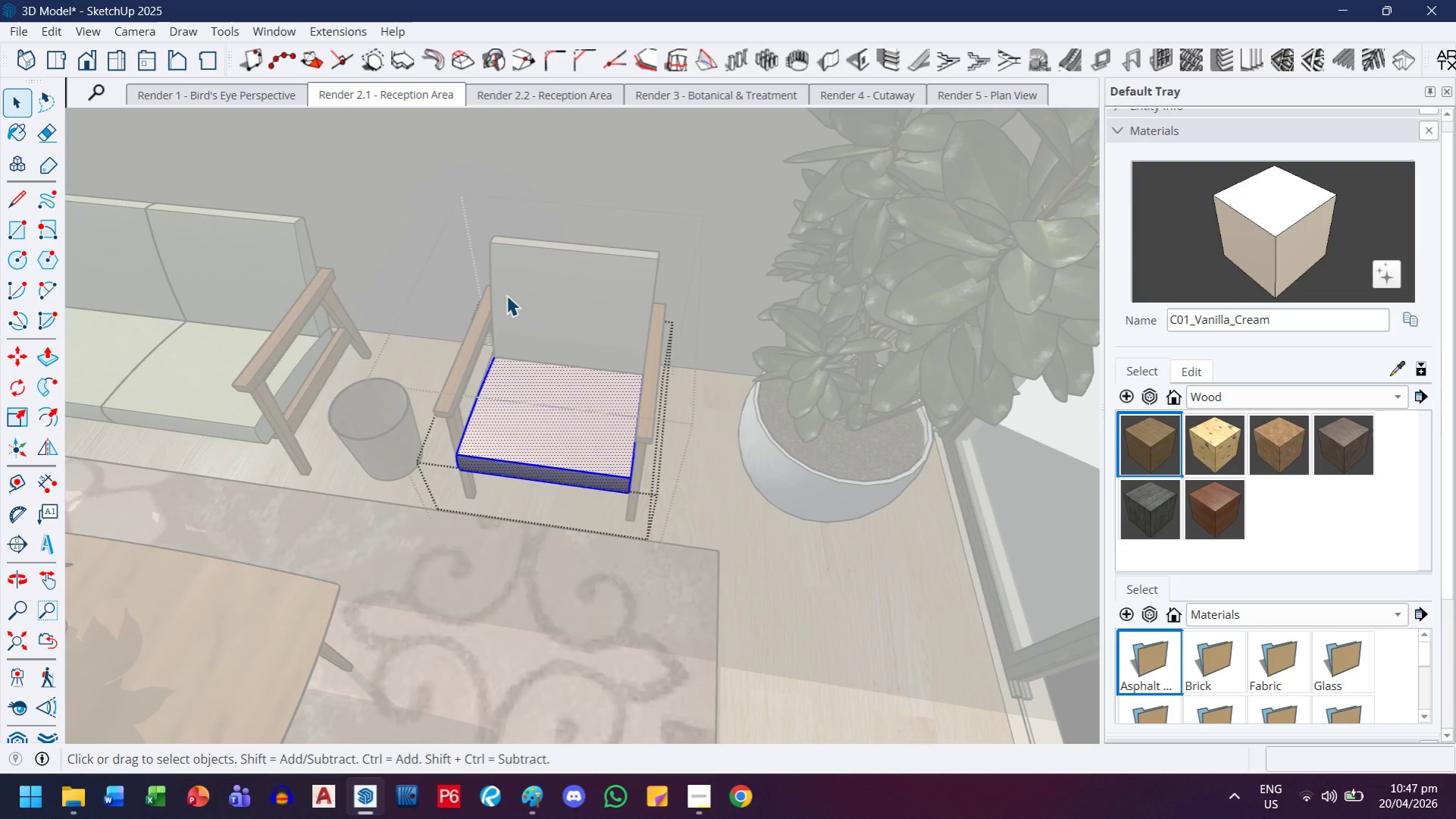 
key(Escape)
 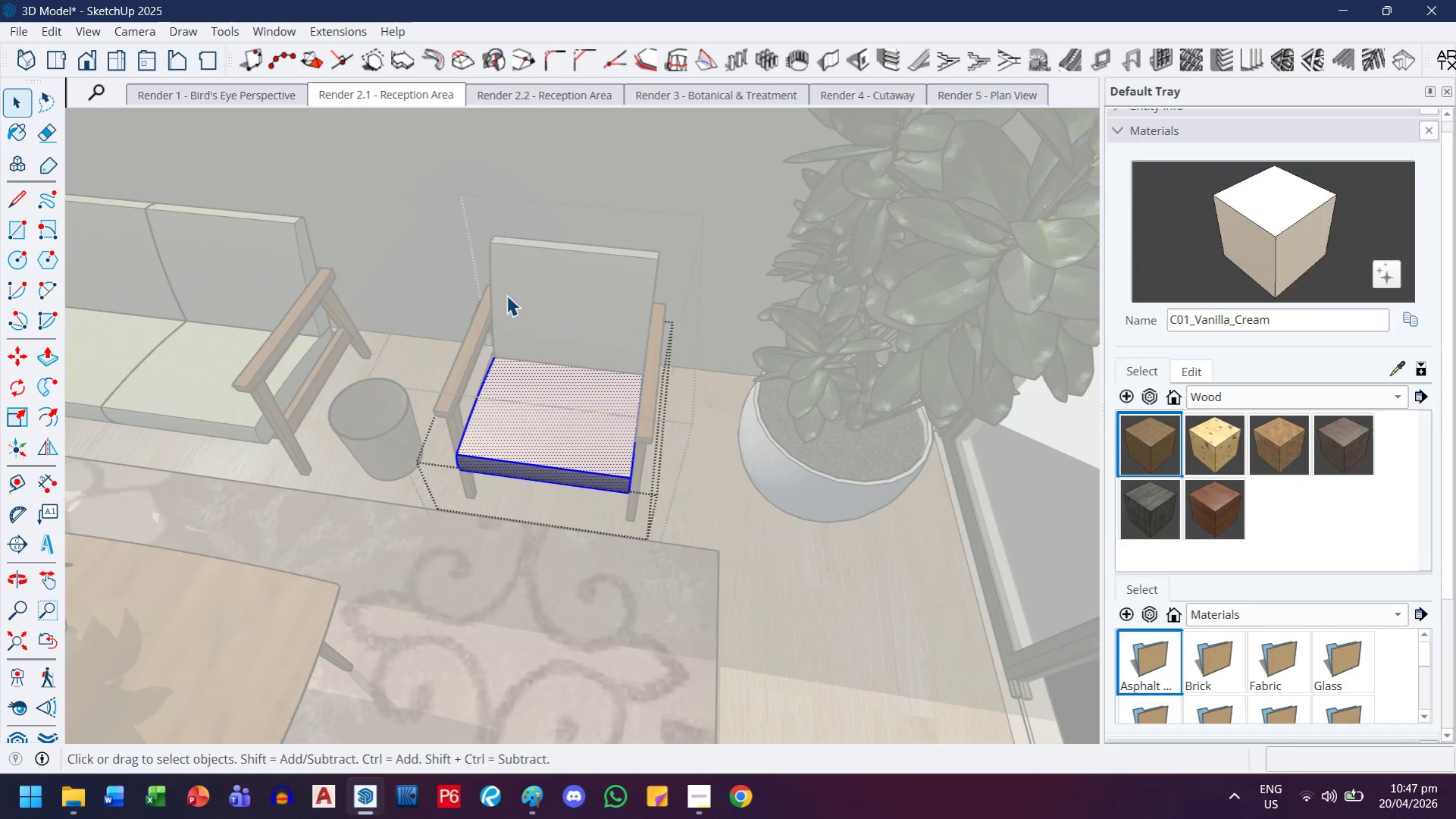 
key(Escape)
 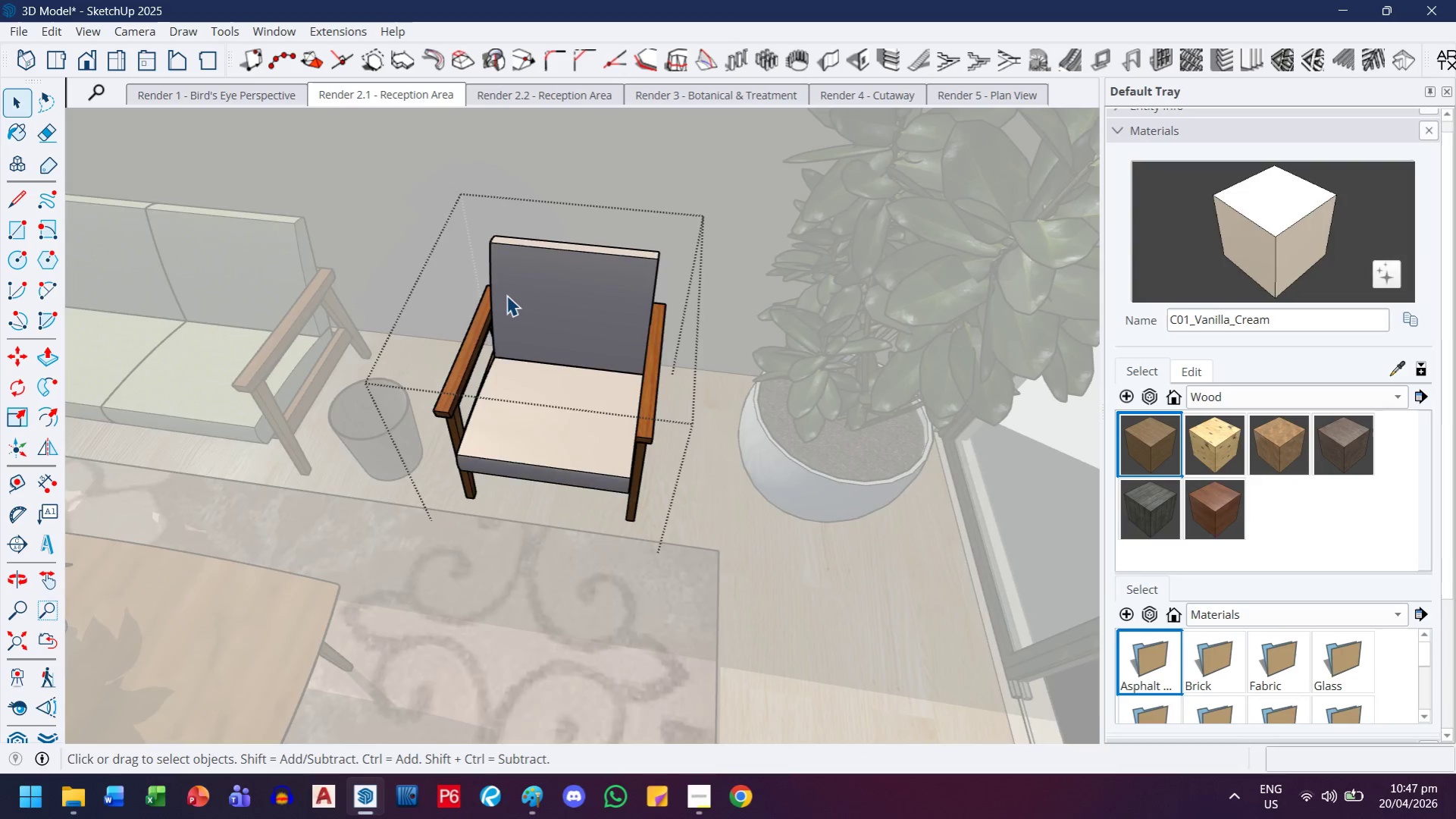 
key(Escape)
 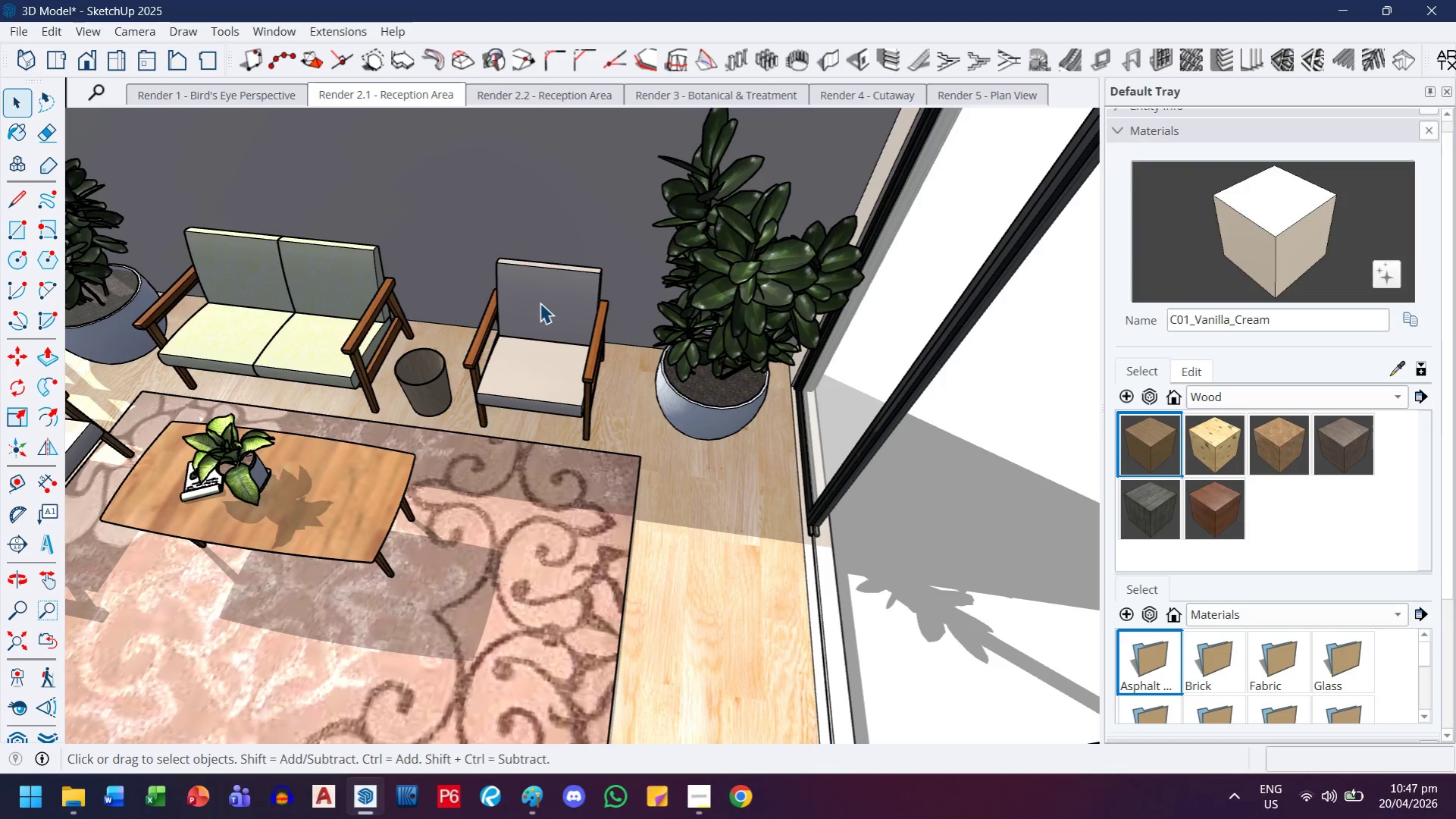 
scroll: coordinate [506, 295], scroll_direction: down, amount: 19.0
 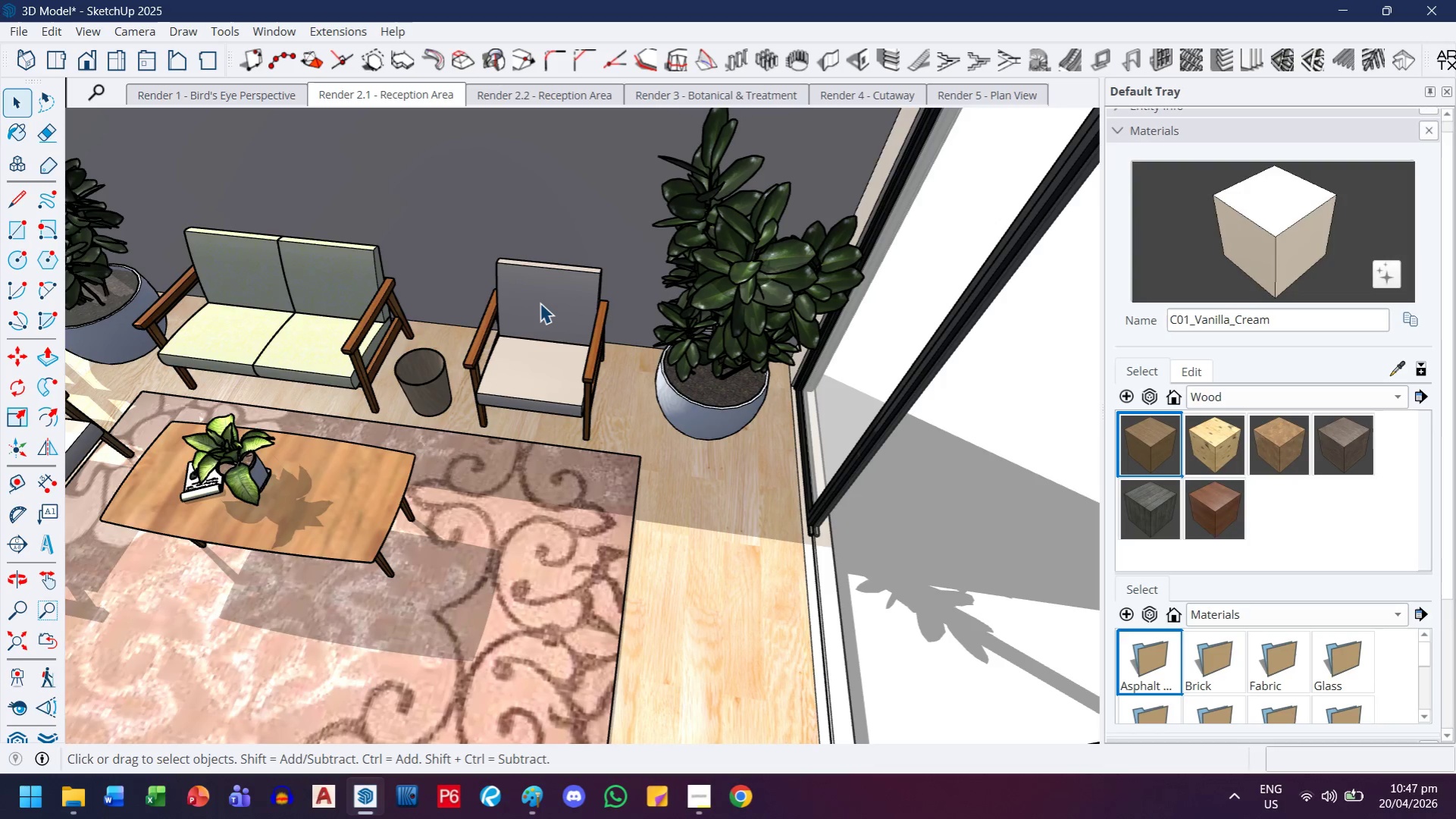 
key(Control+ControlLeft)
 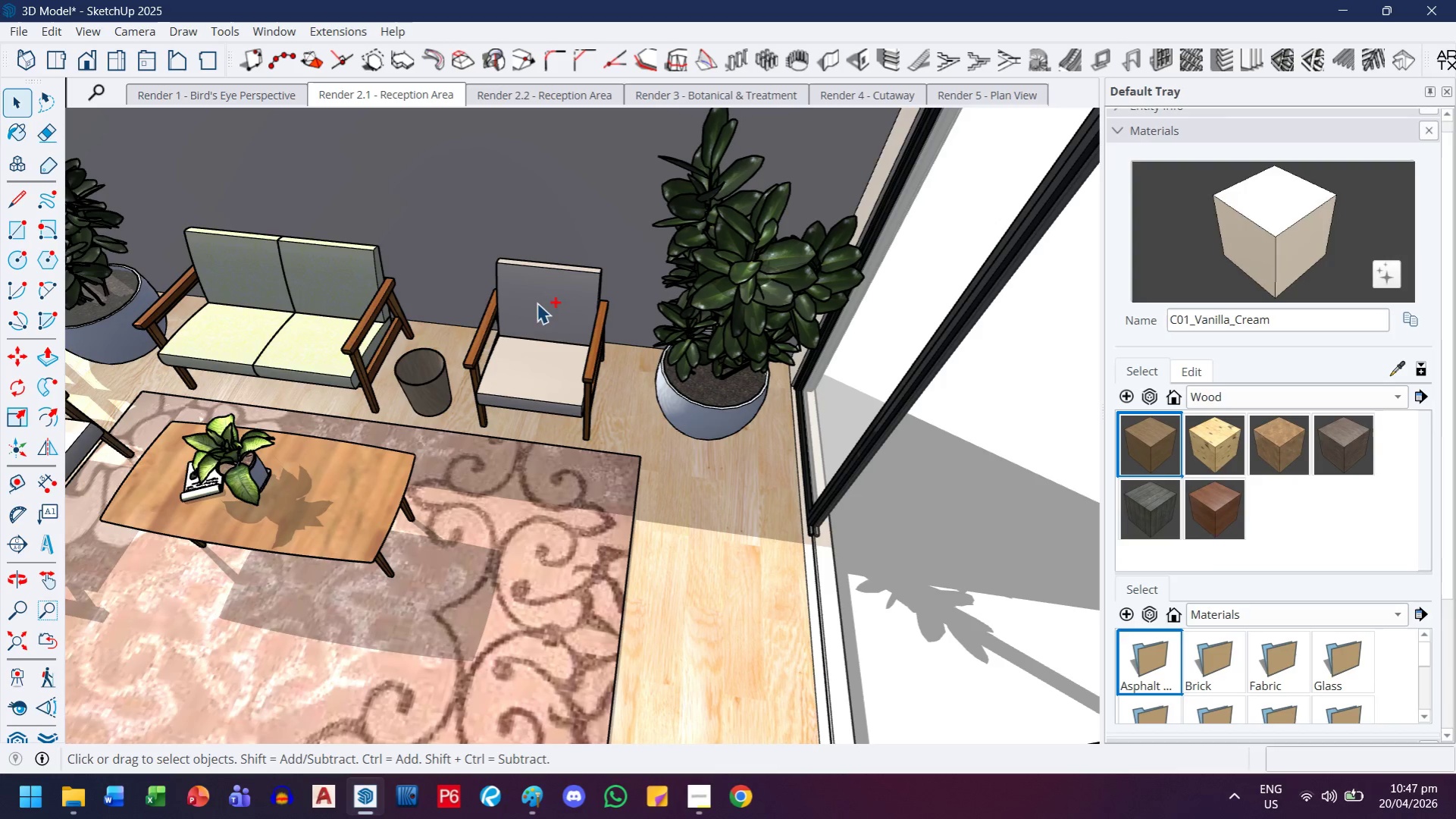 
key(Control+A)
 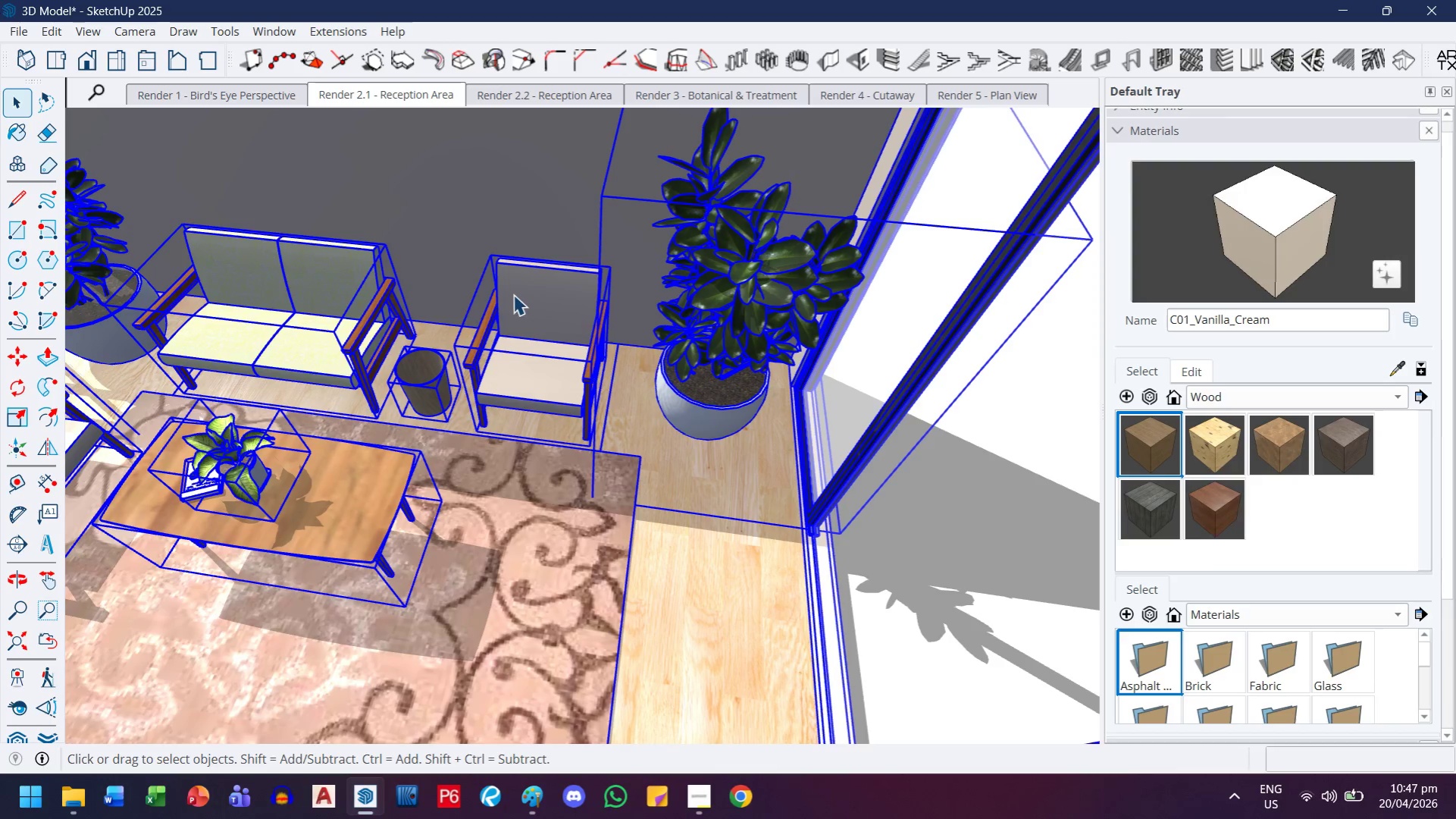 
key(Shift+ShiftLeft)
 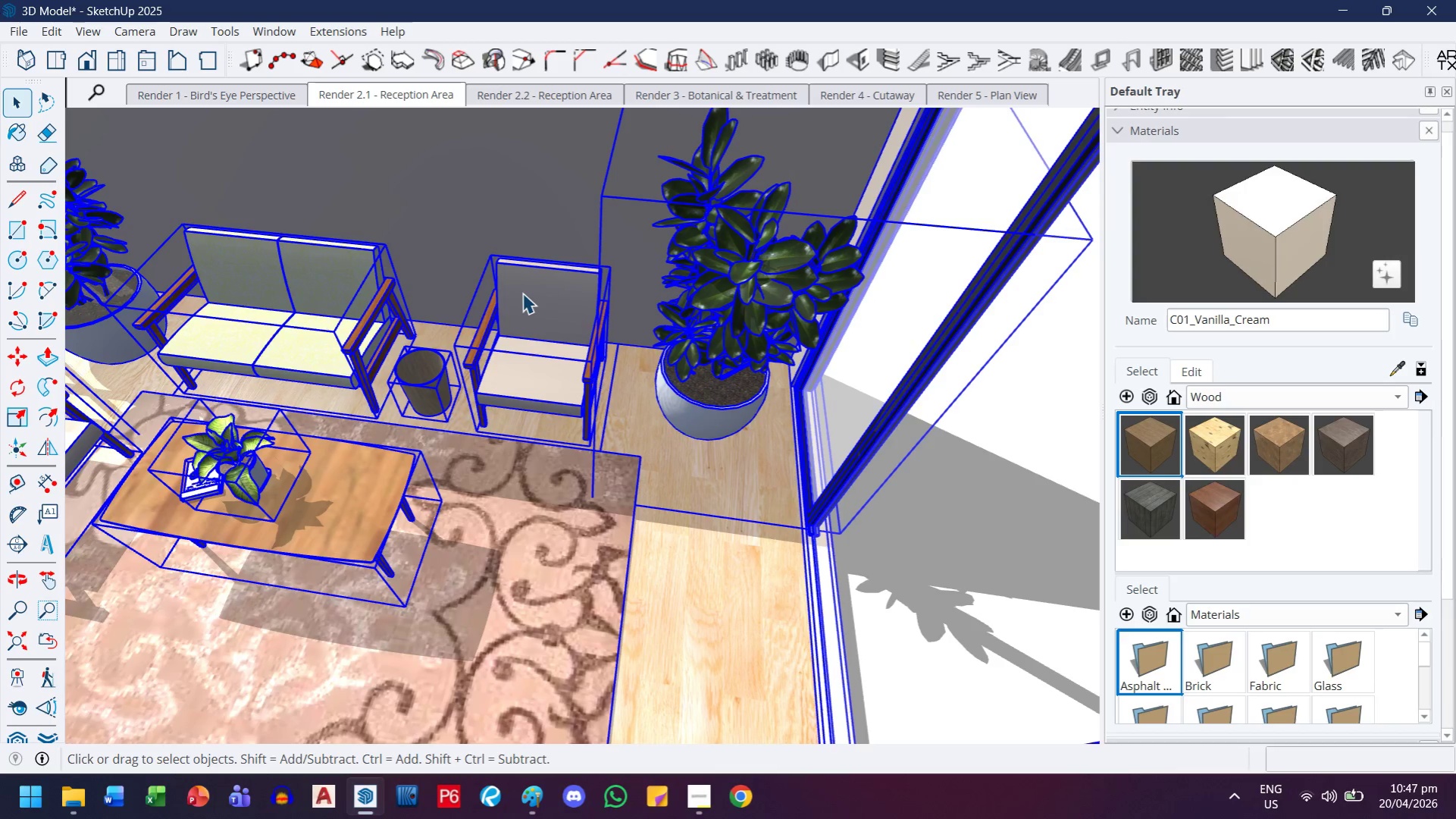 
hold_key(key=ShiftLeft, duration=0.92)
left_click([522, 293])
 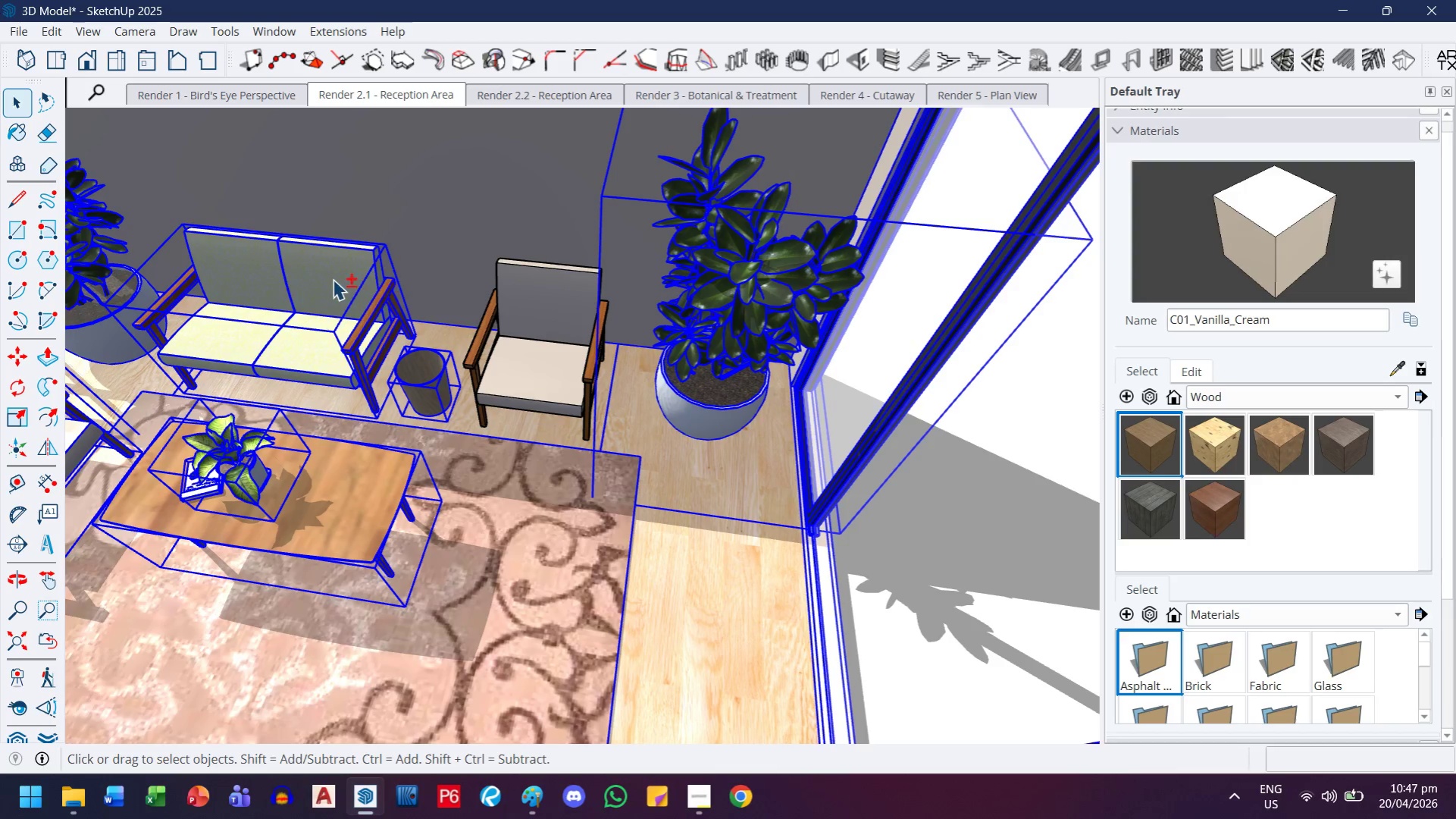 
double_click([333, 279])
 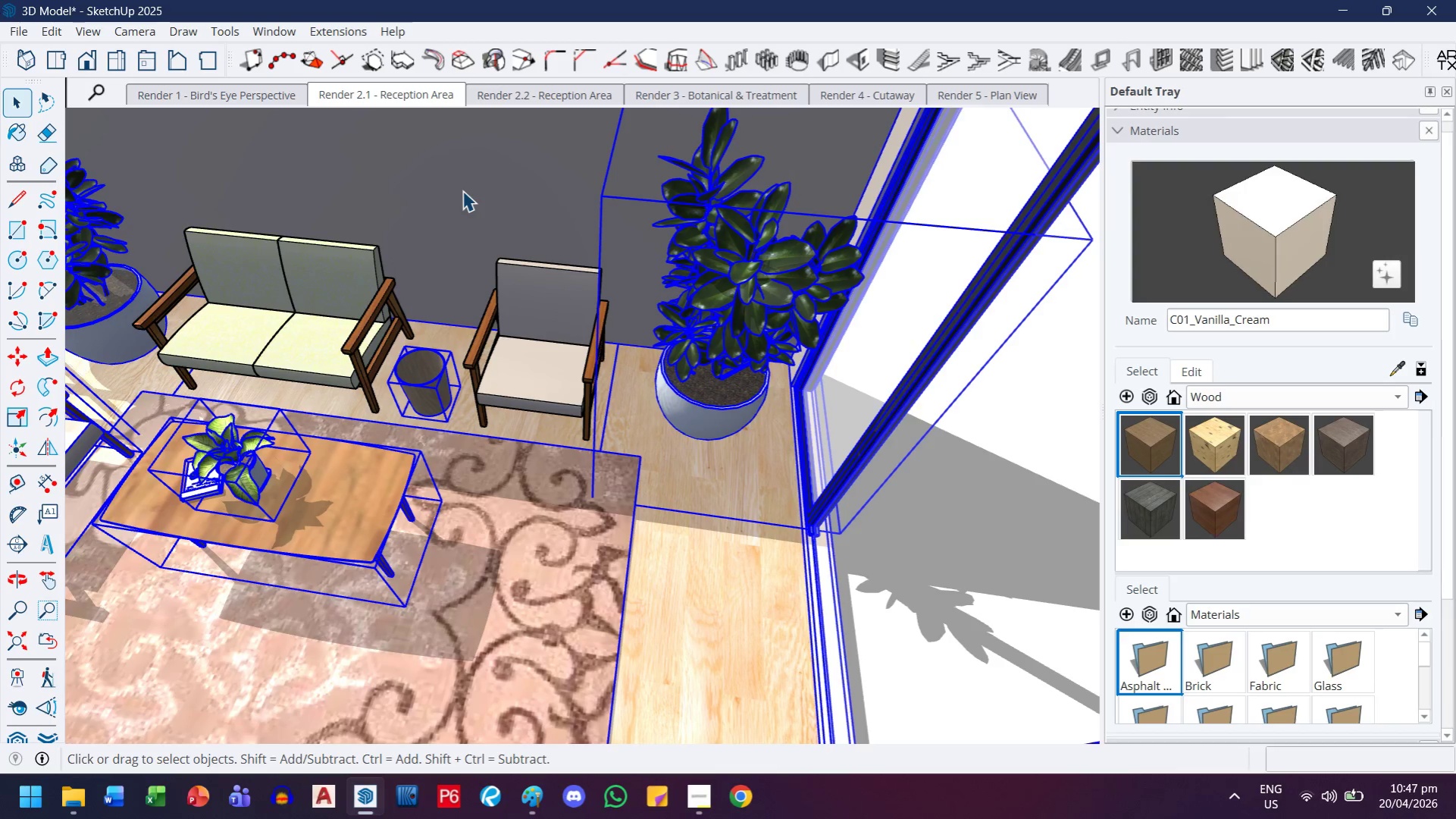 
right_click([462, 190])
 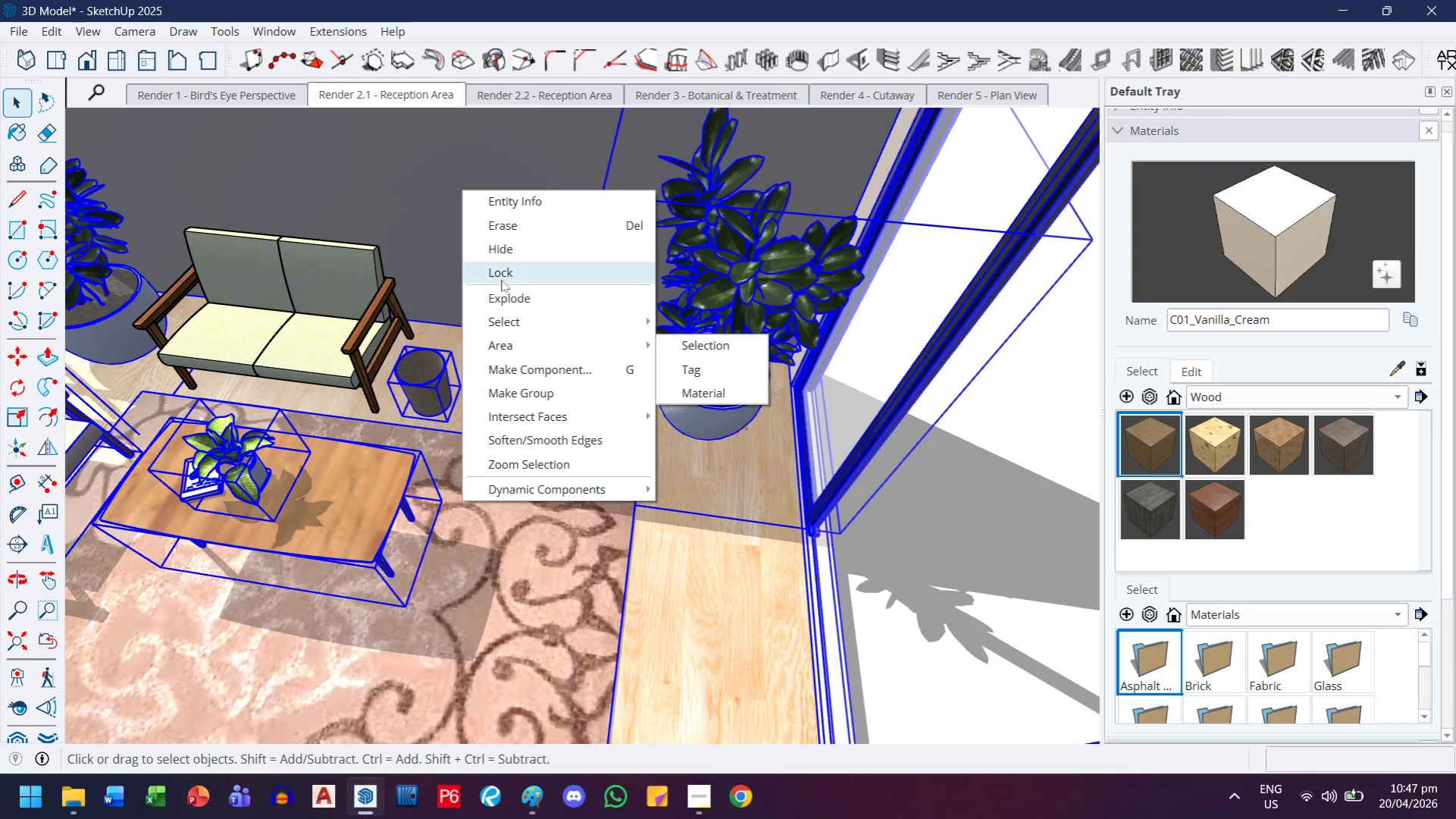 
left_click([505, 242])
 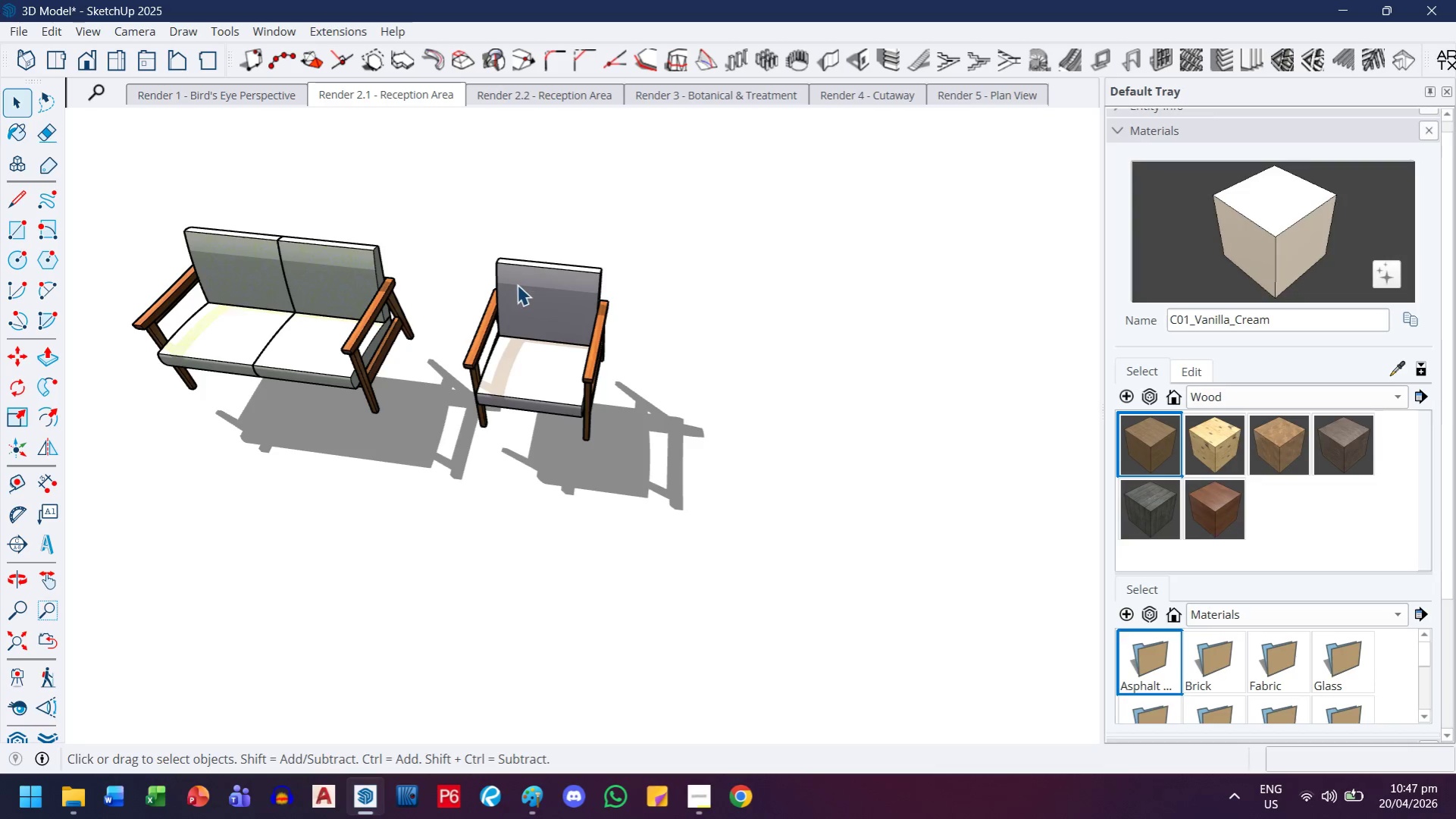 
scroll: coordinate [531, 318], scroll_direction: up, amount: 9.0
 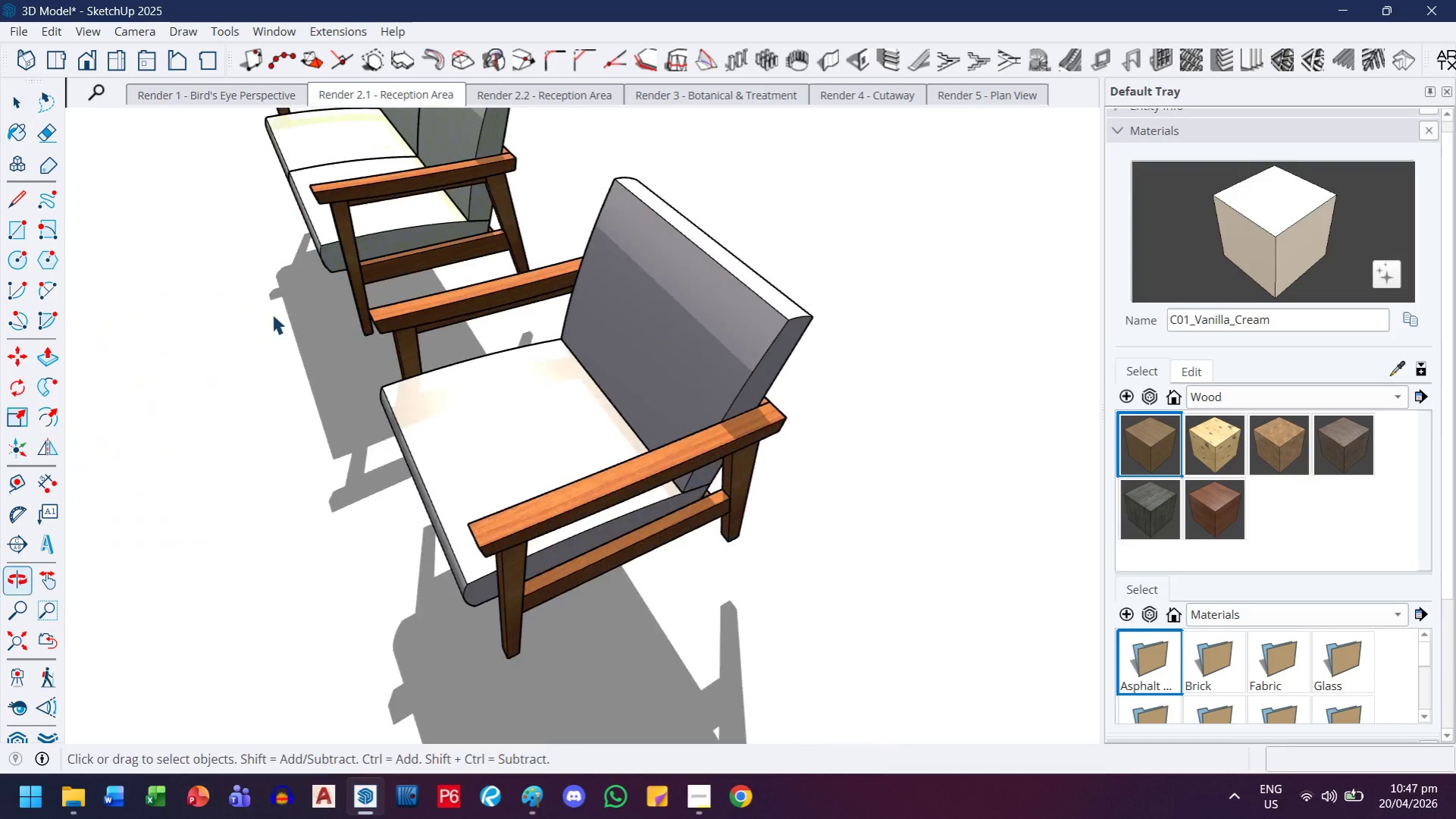 
left_click([673, 522])
 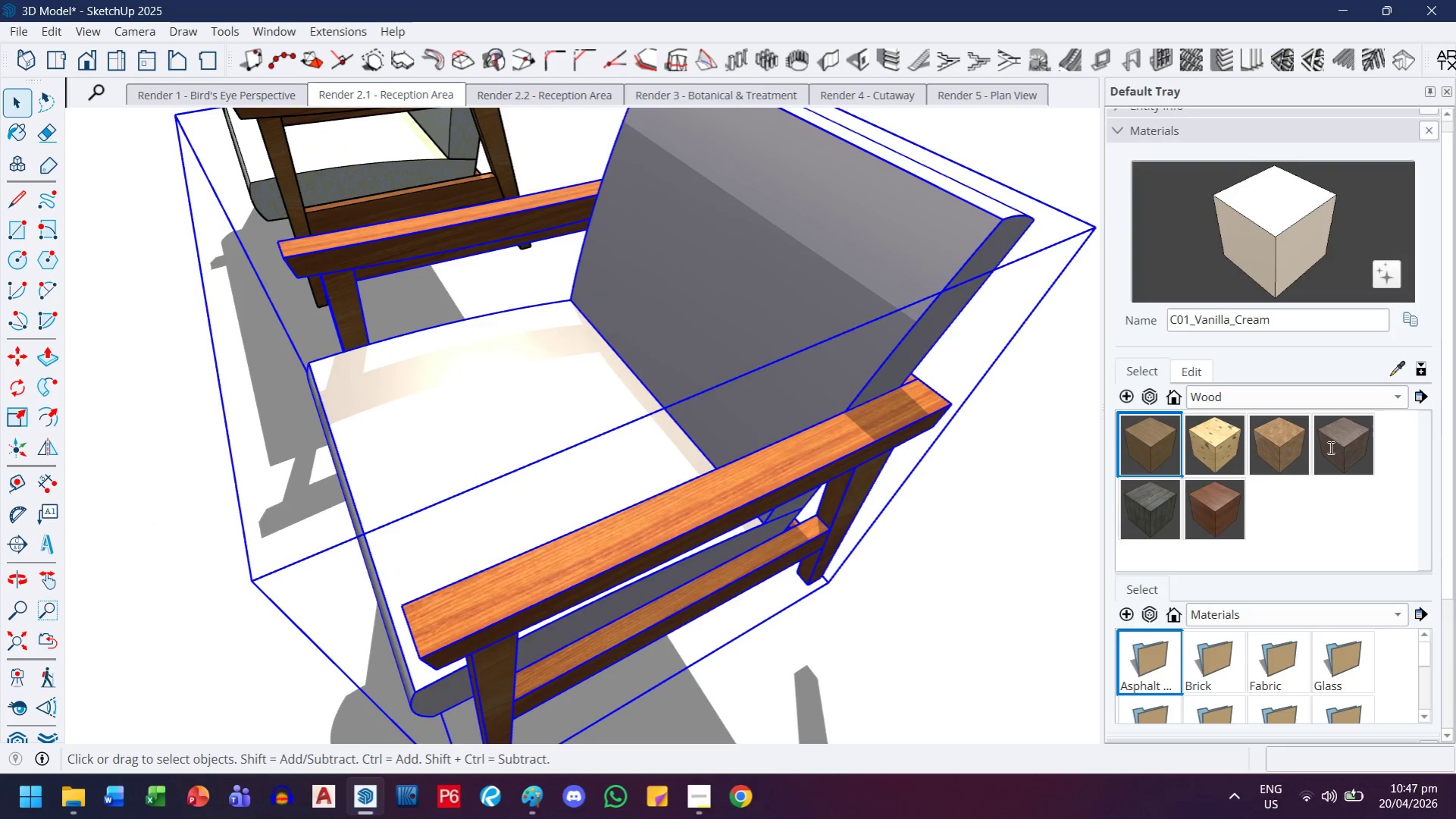 
scroll: coordinate [547, 440], scroll_direction: up, amount: 4.0
 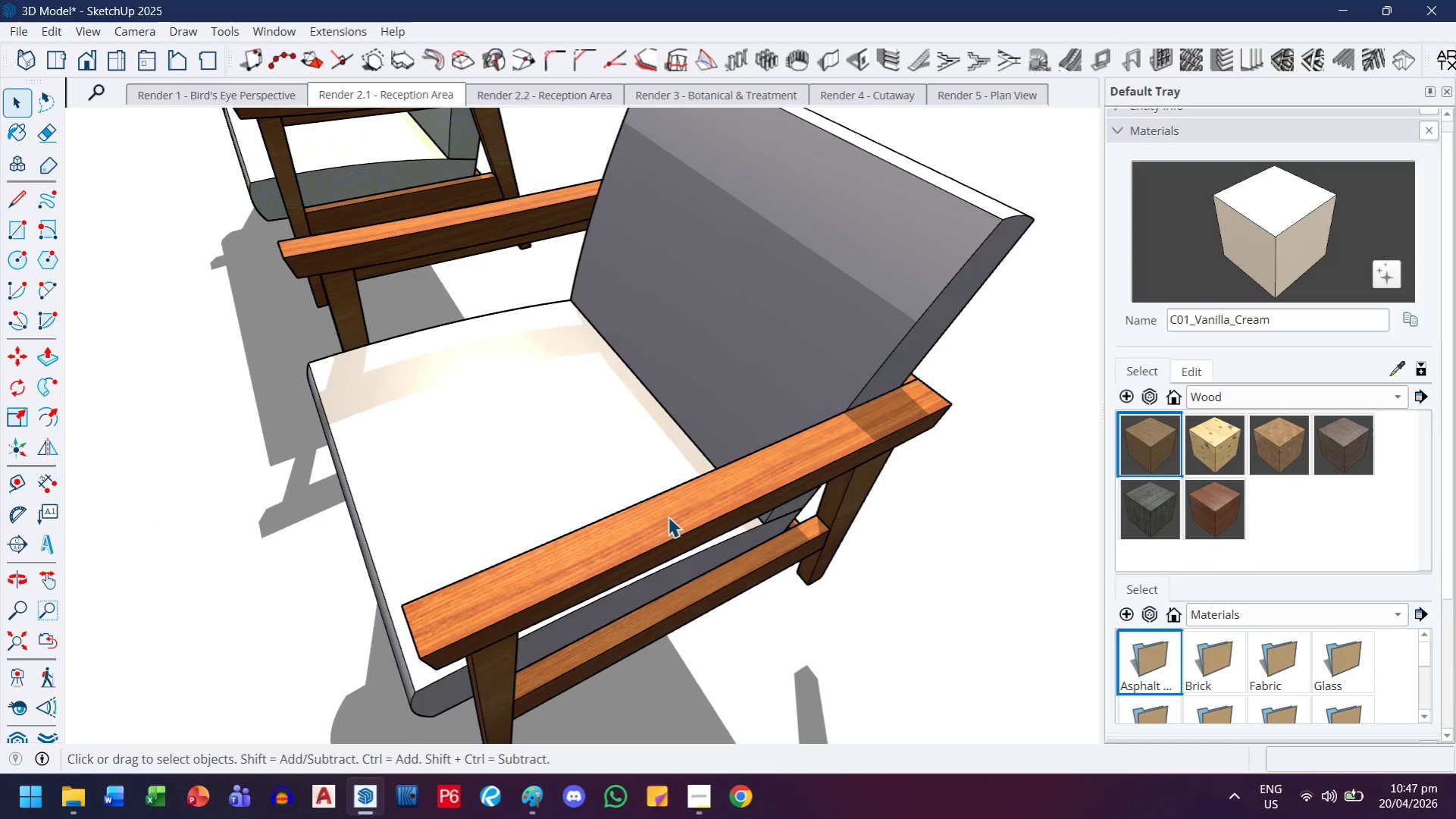 
scroll: coordinate [944, 435], scroll_direction: down, amount: 9.0
 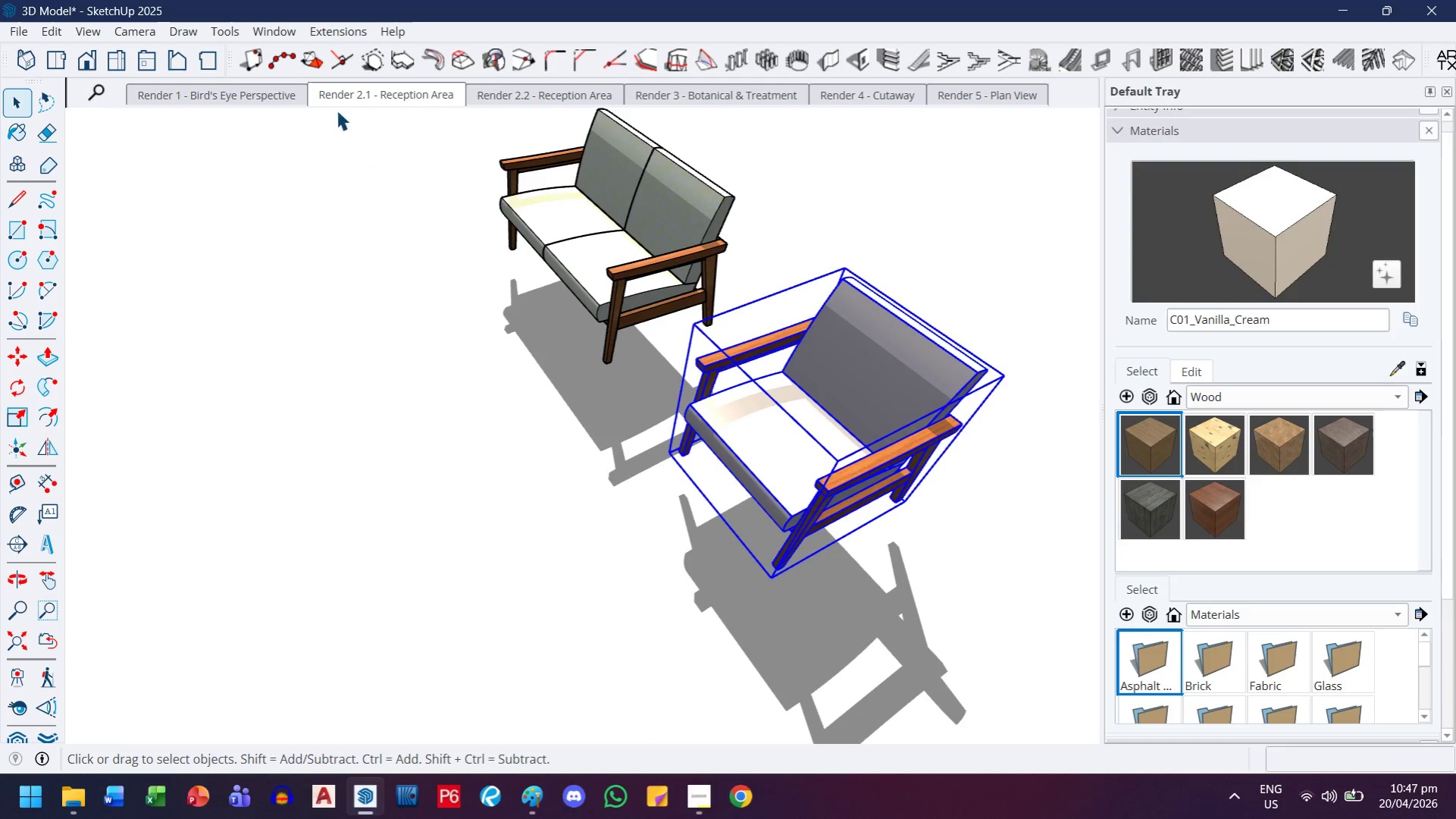 
left_click([397, 93])
 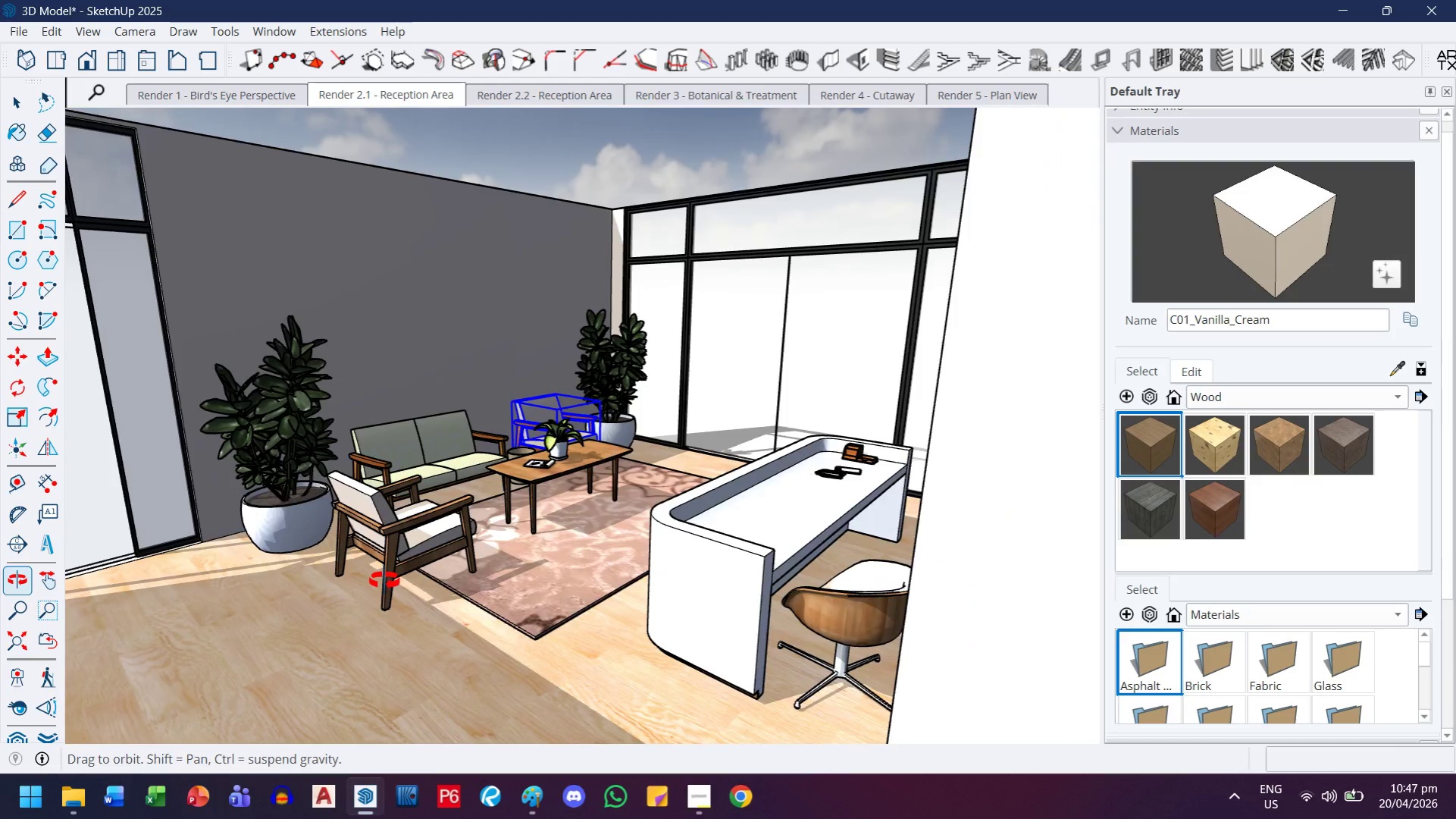 
key(Control+ControlLeft)
 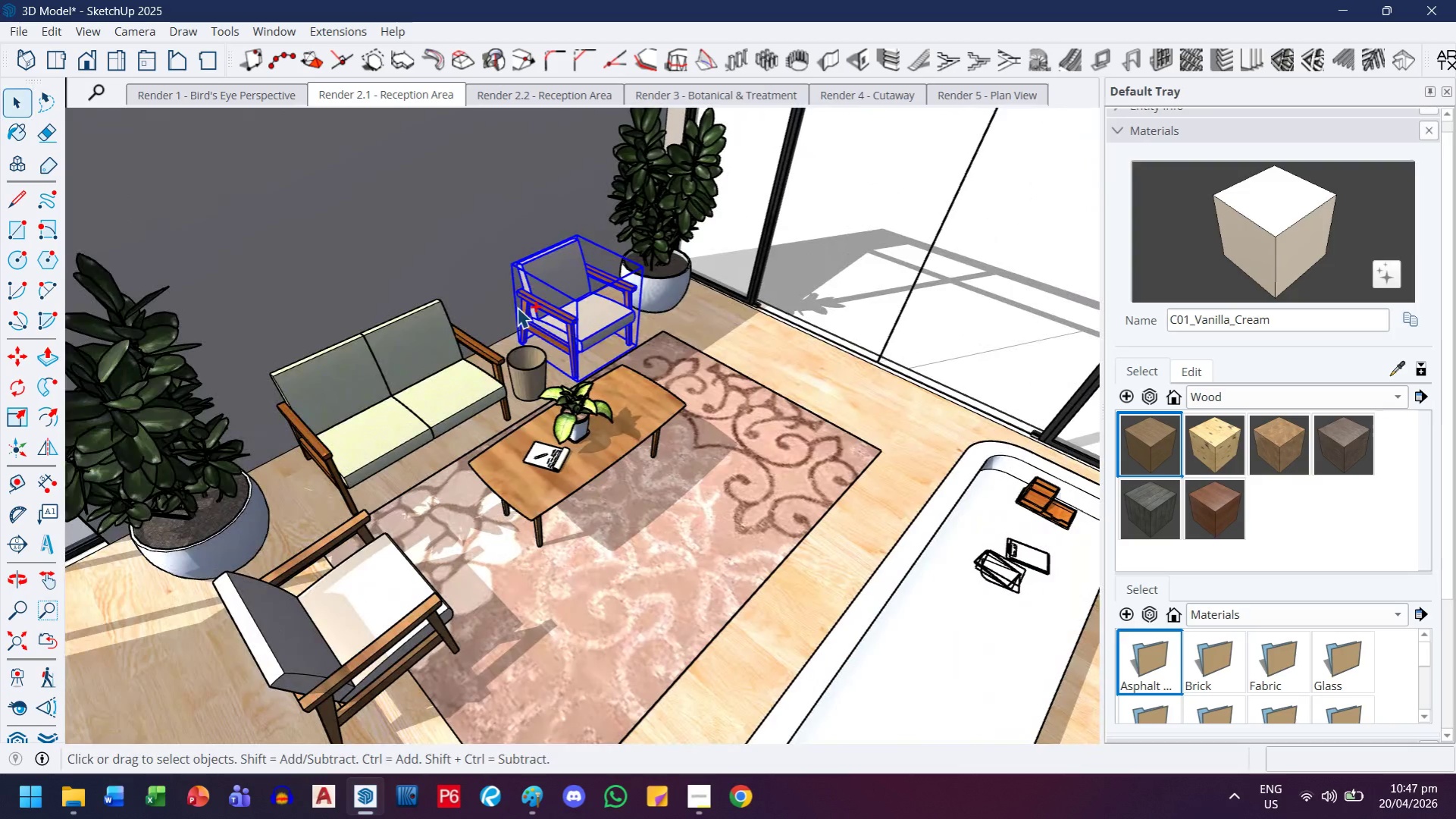 
key(Control+A)
 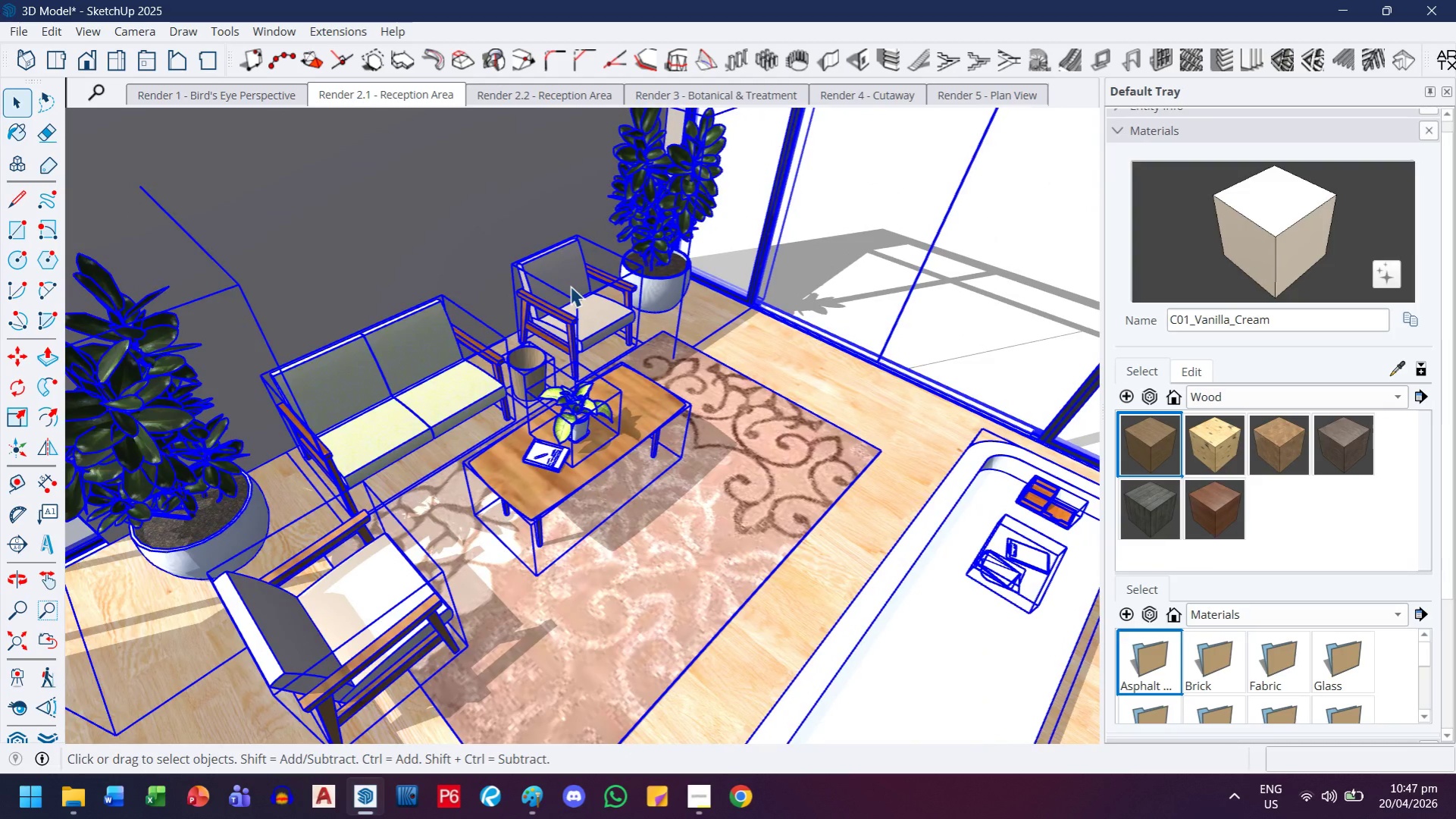 
scroll: coordinate [532, 449], scroll_direction: up, amount: 4.0
 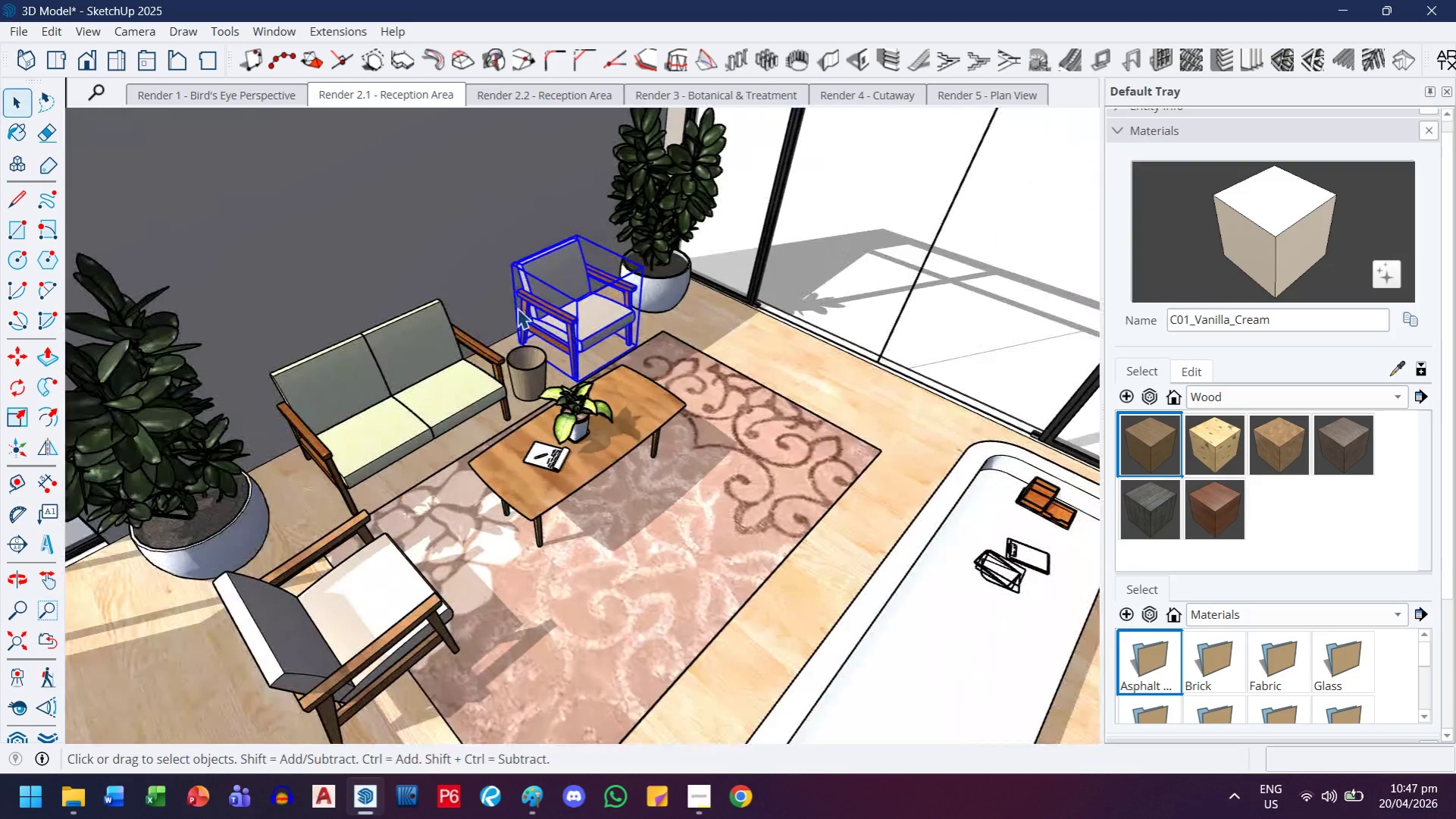 
hold_key(key=ShiftLeft, duration=1.55)
left_click([567, 276])
 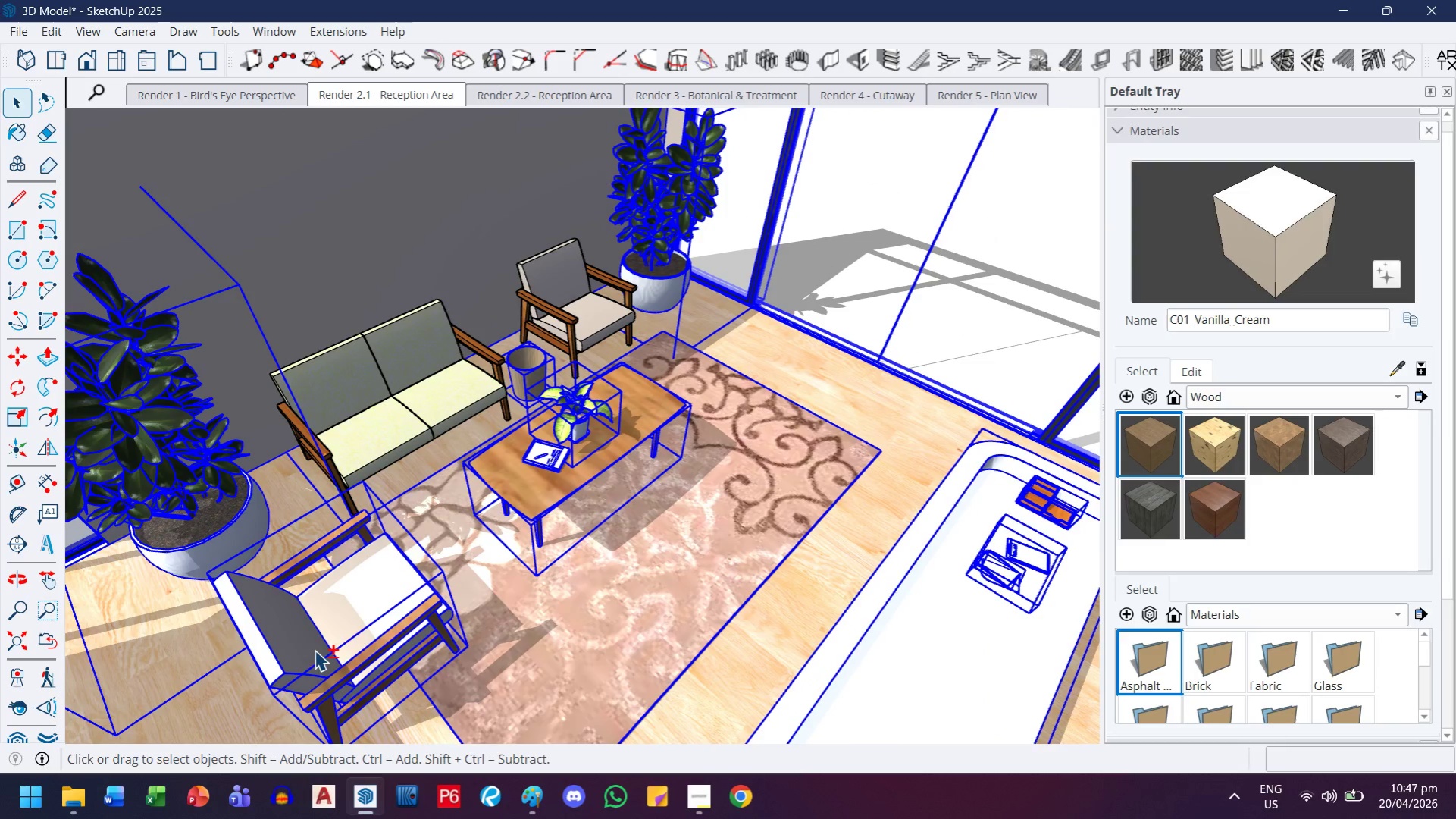 
left_click([355, 607])
 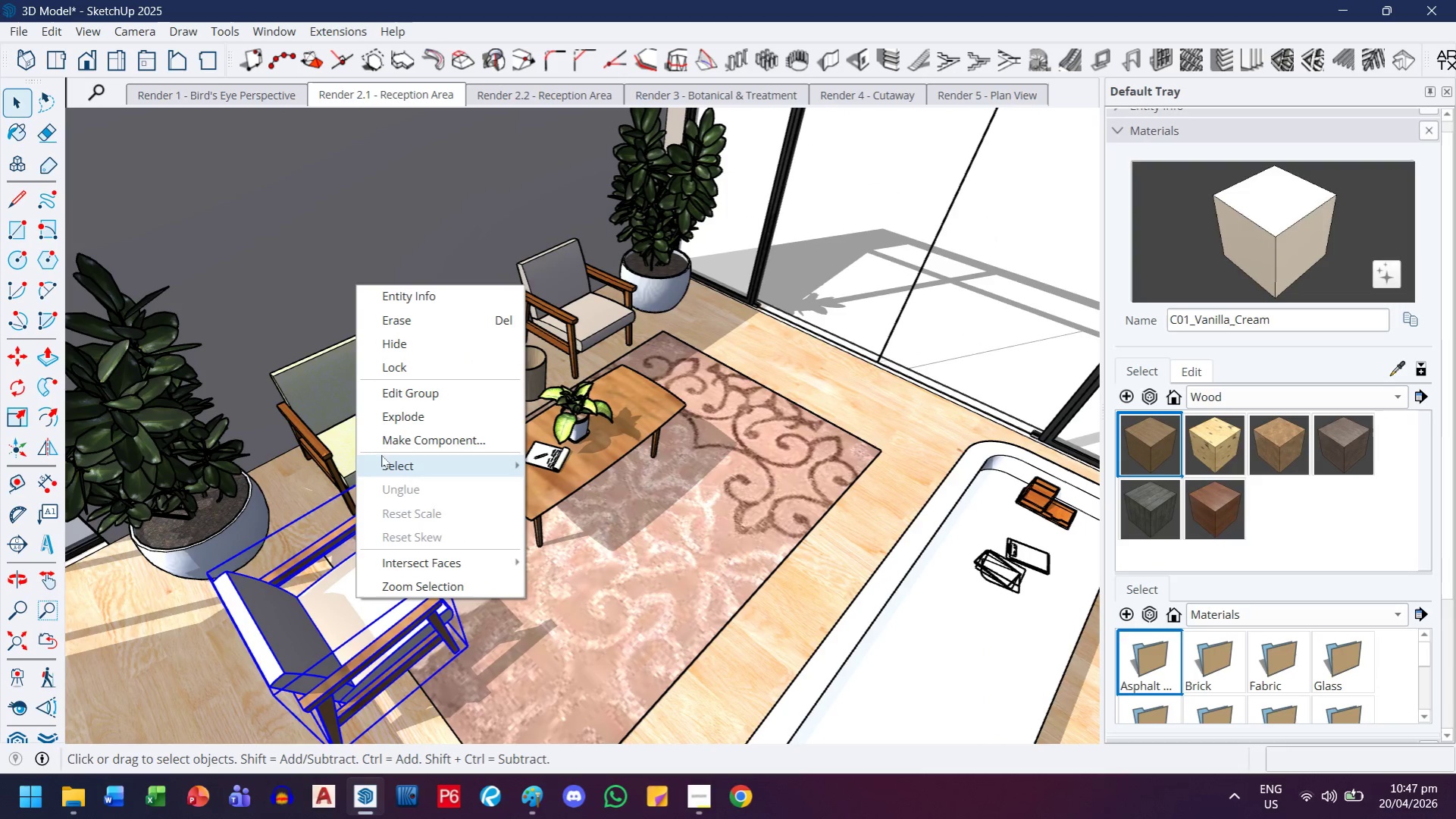 
left_click([335, 347])
 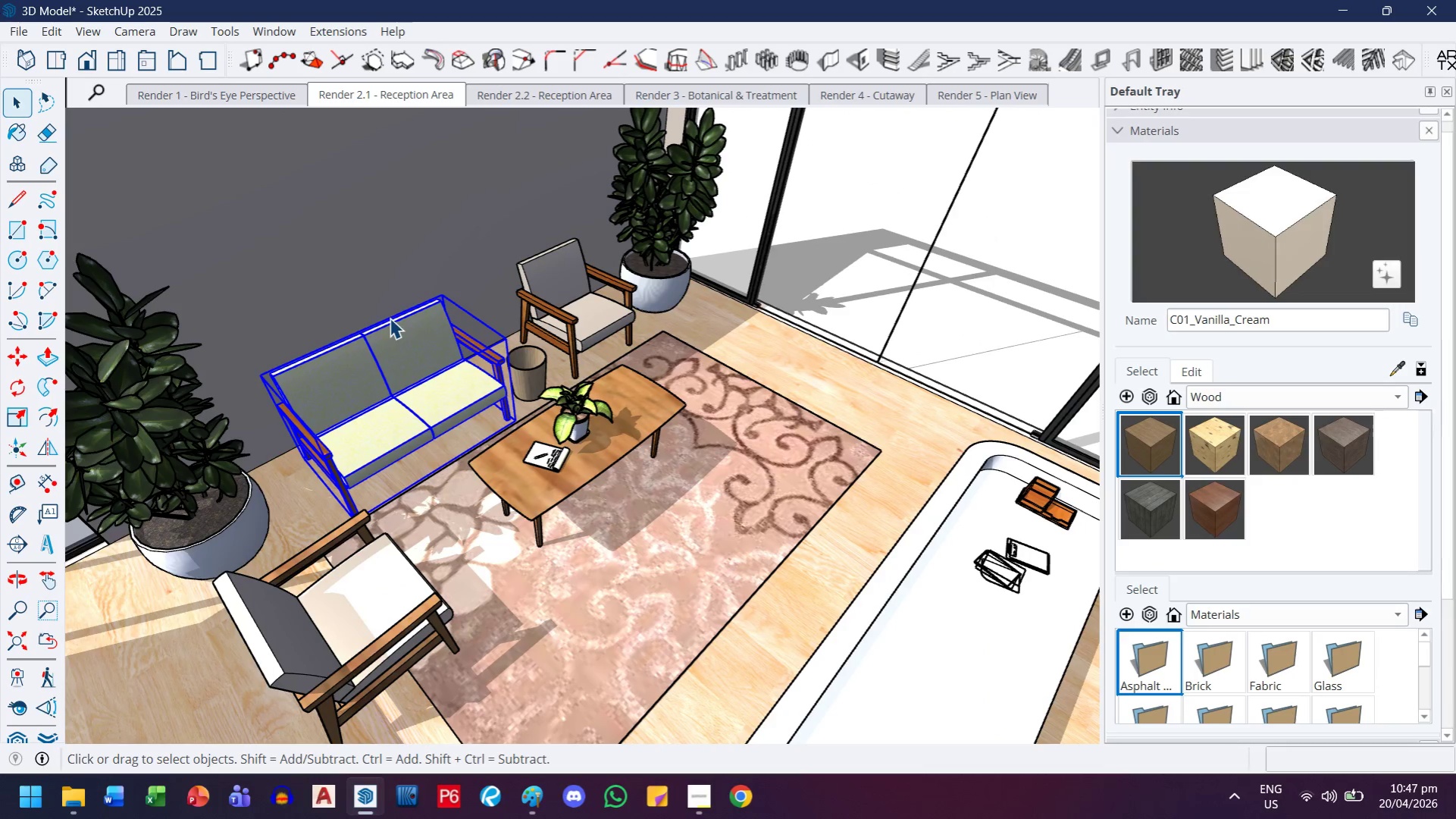 
key(Control+ControlLeft)
 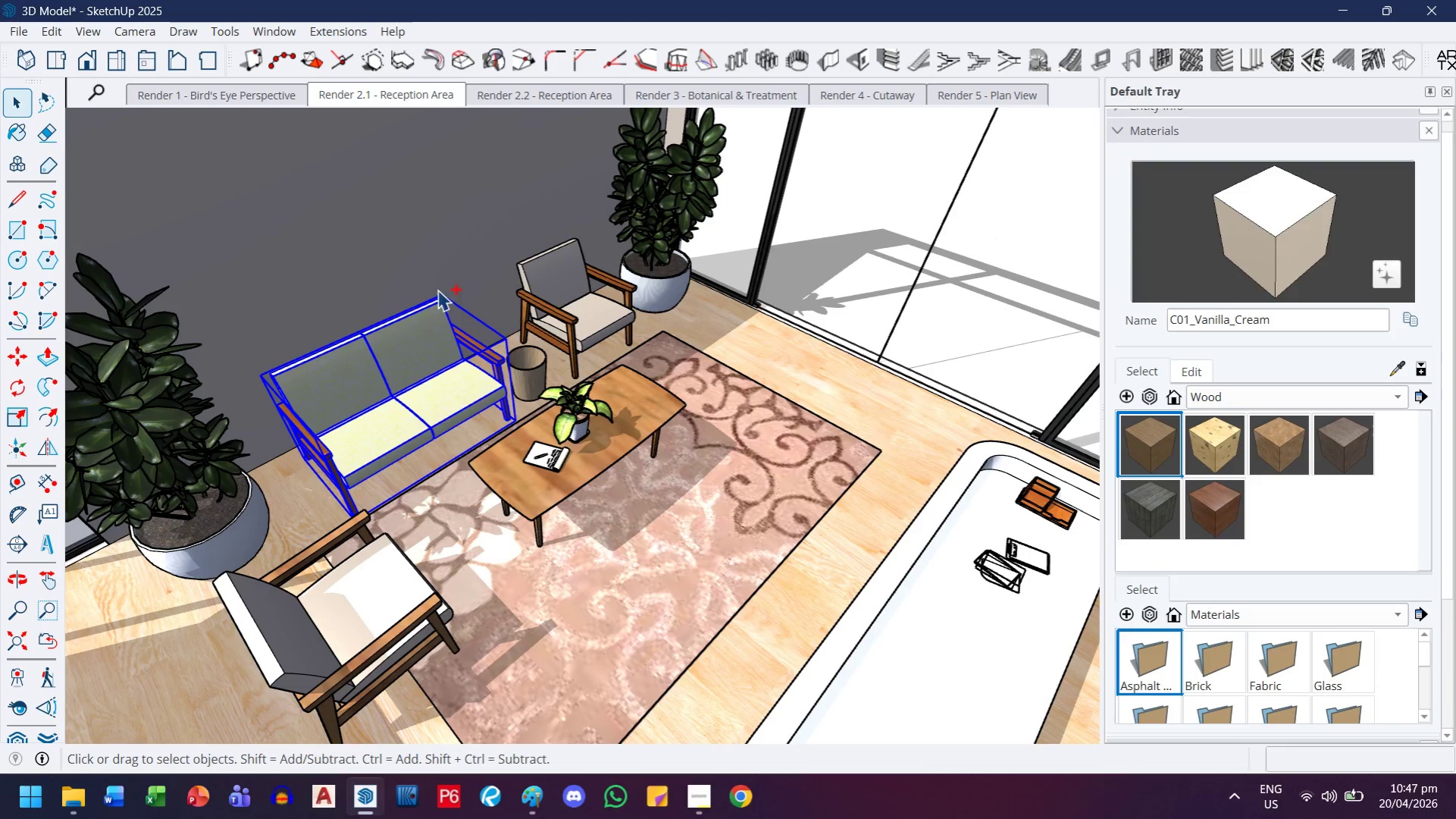 
key(Control+A)
 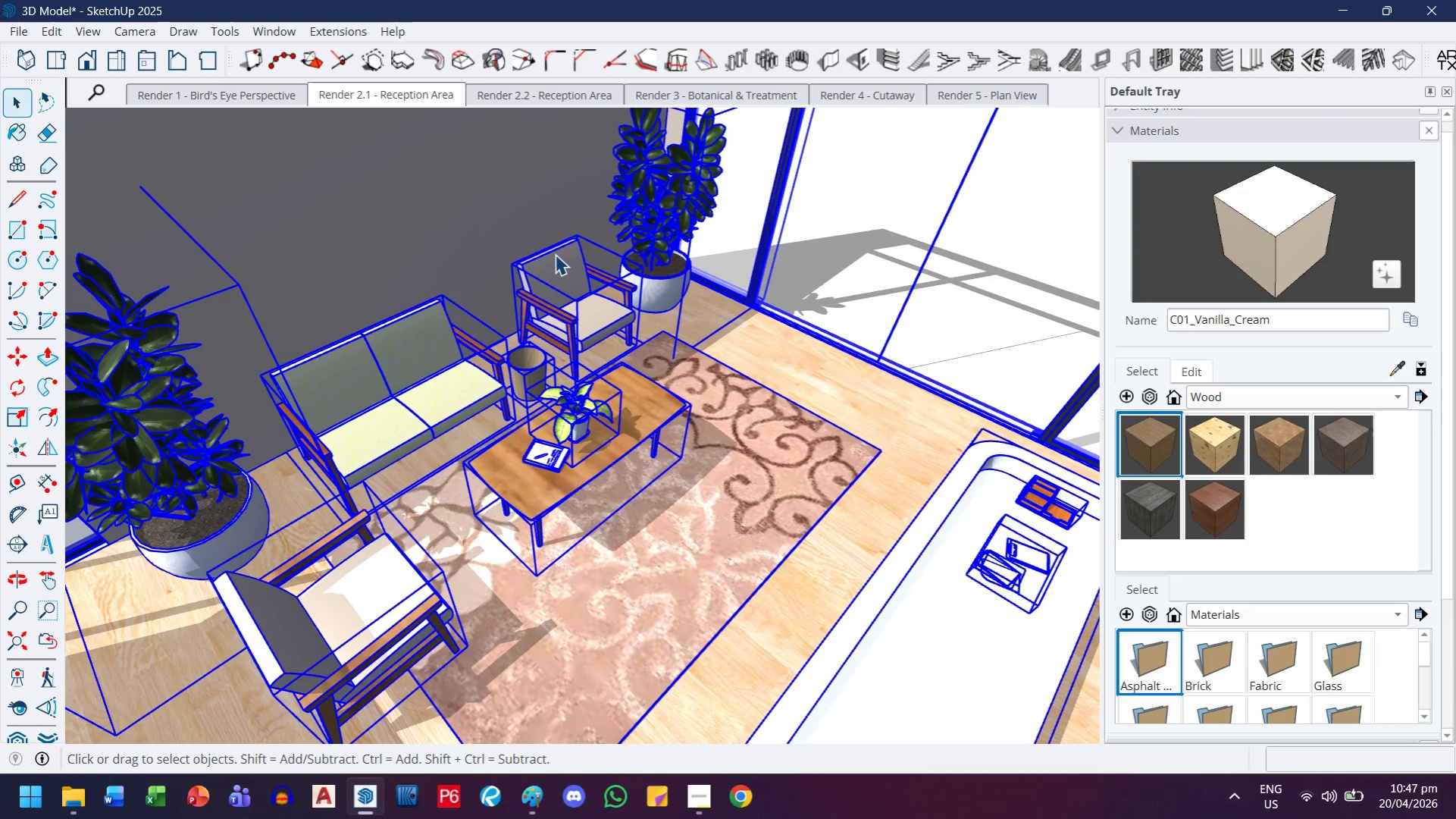 
hold_key(key=ShiftLeft, duration=1.41)
double_click([417, 347])
 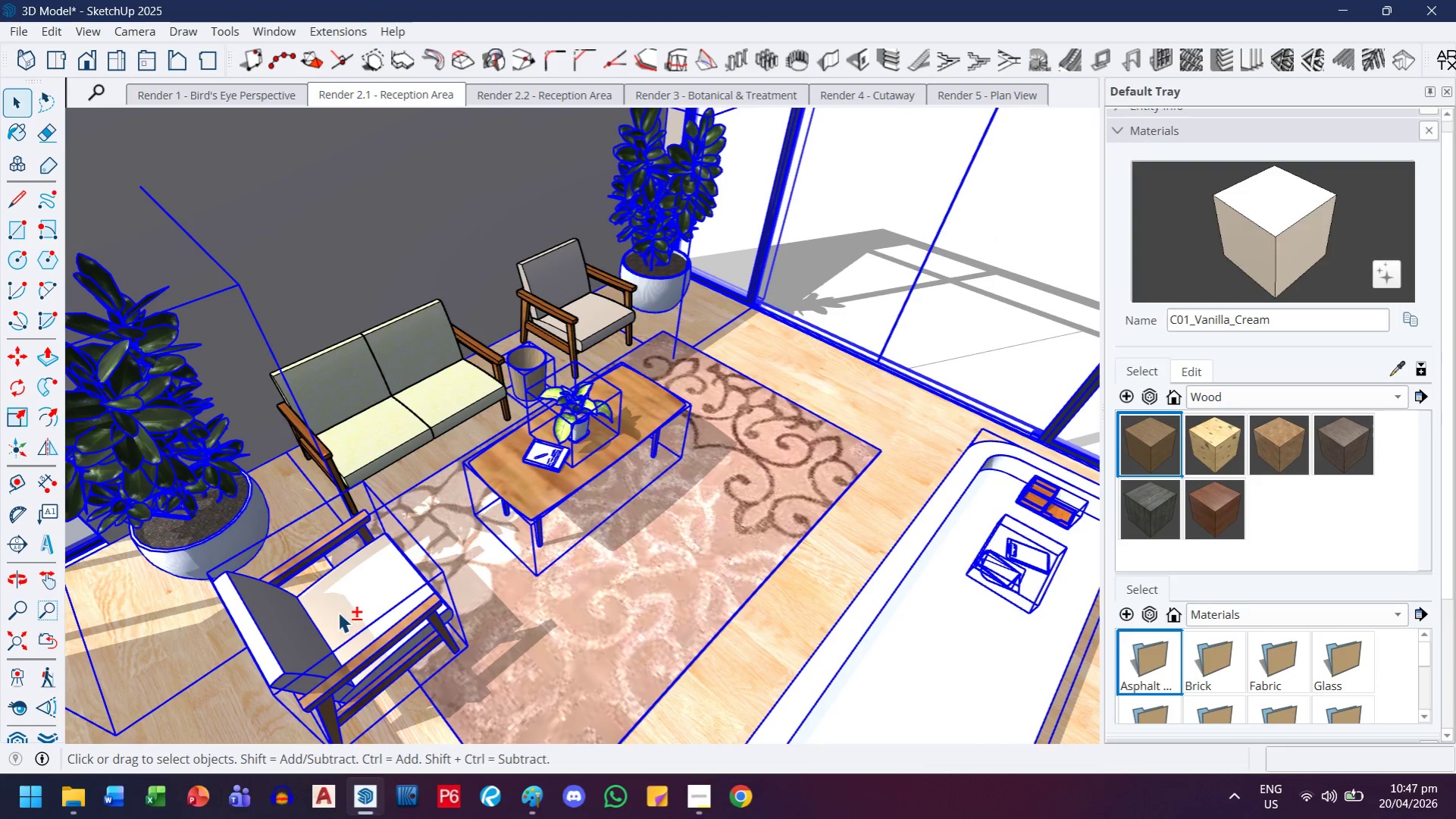 
triple_click([339, 613])
 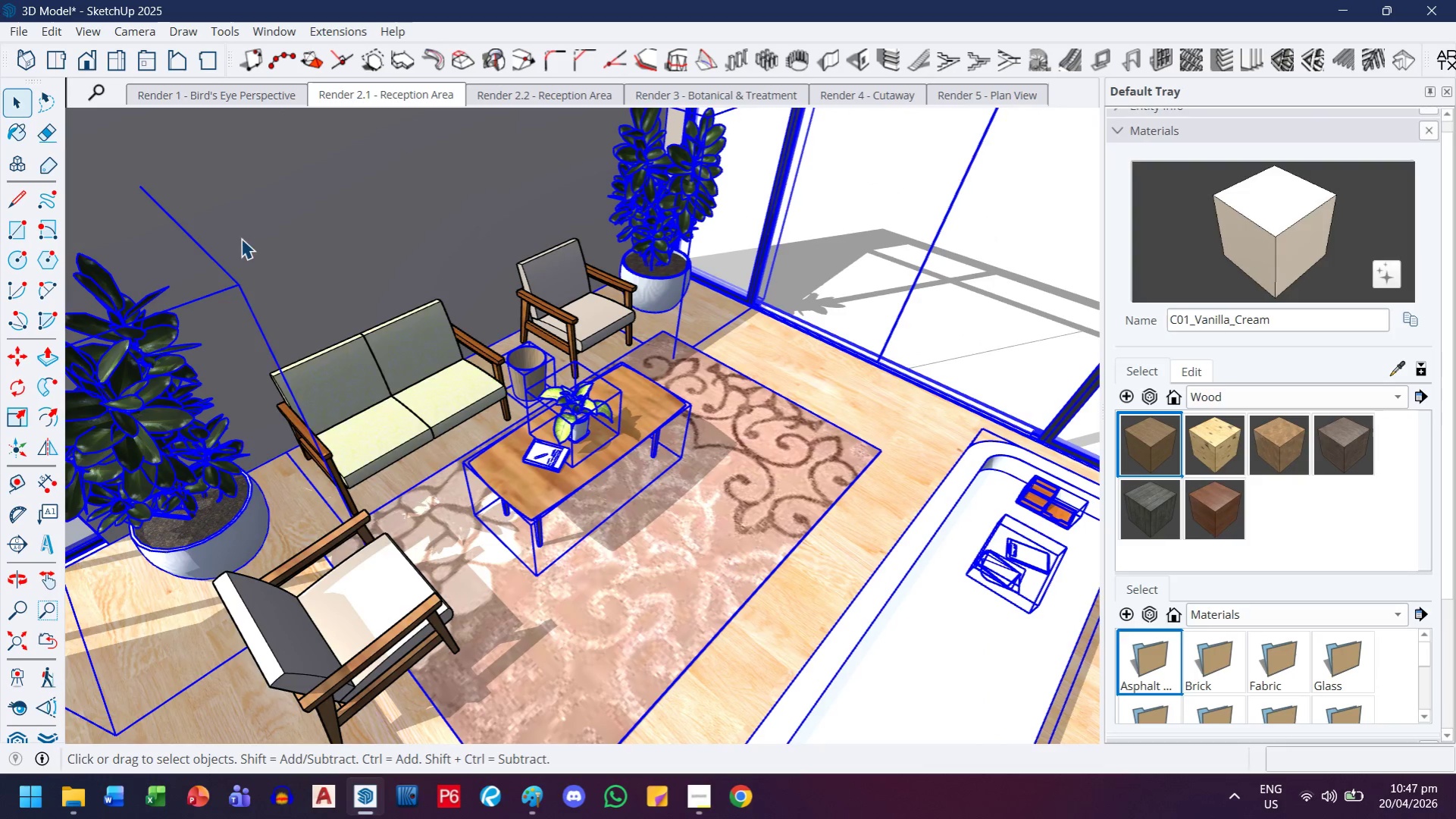 
right_click([241, 238])
 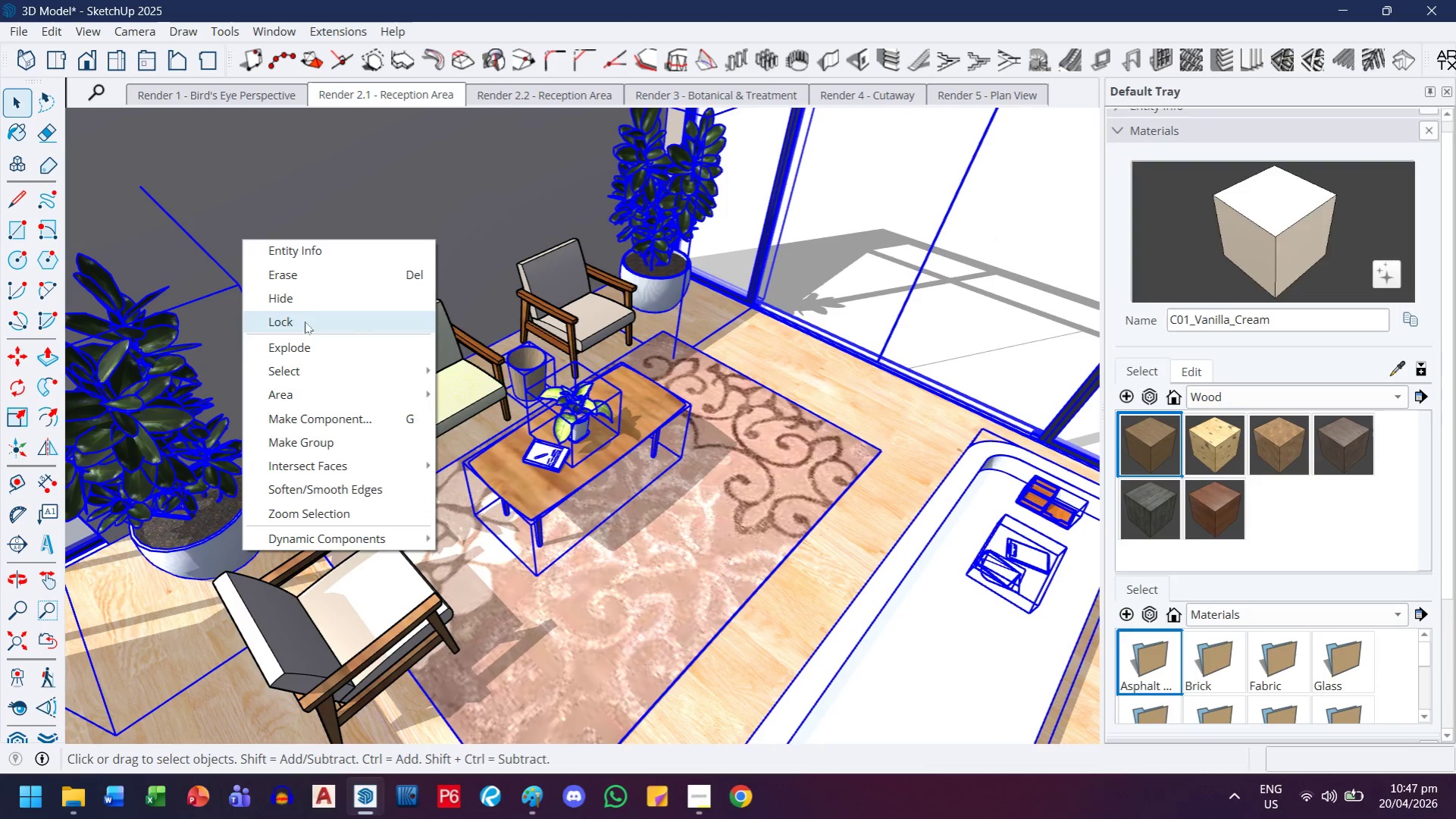 
left_click_drag(start_coordinate=[305, 300], to_coordinate=[330, 296])
 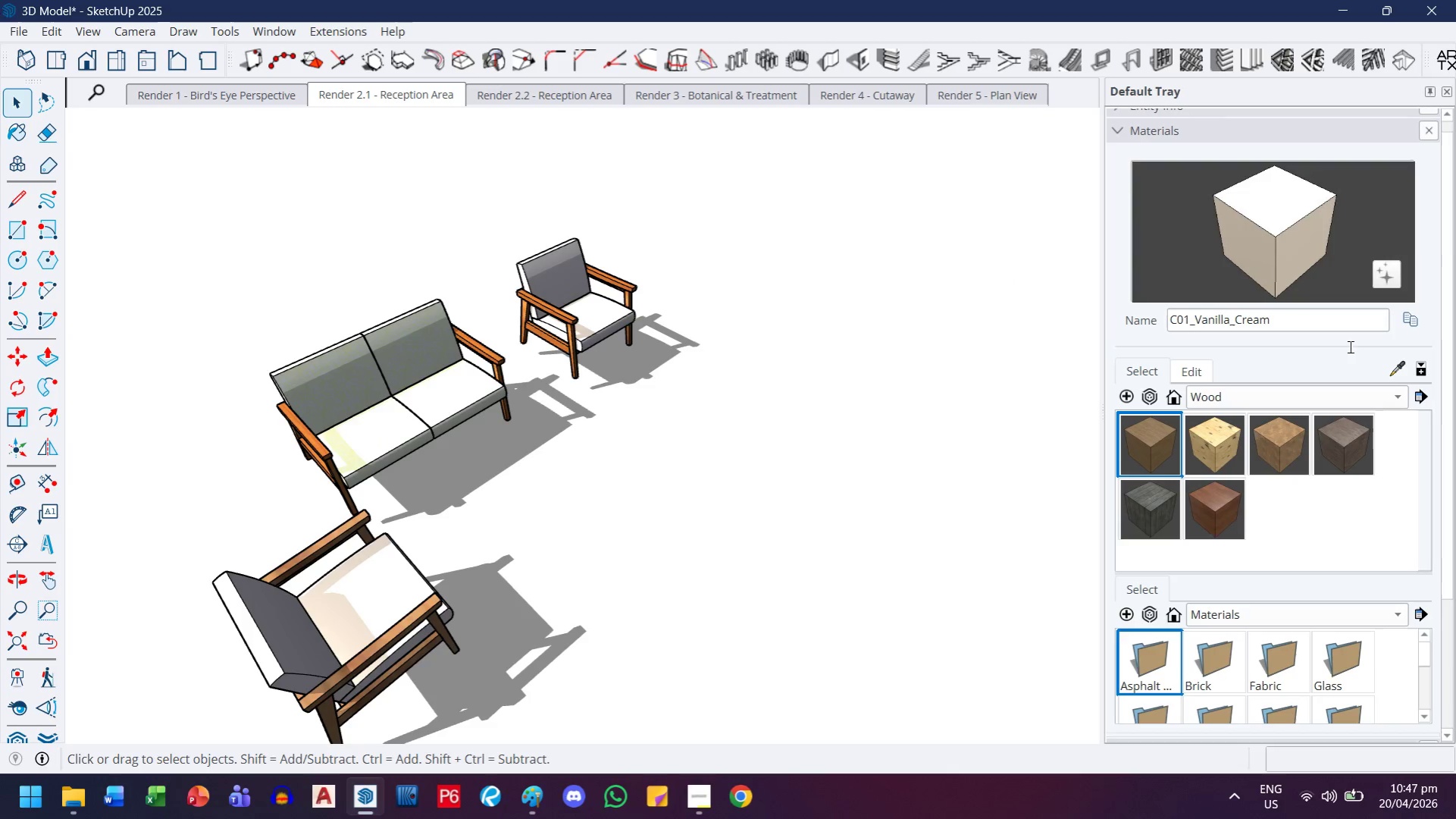 
scroll: coordinate [704, 360], scroll_direction: up, amount: 6.0
 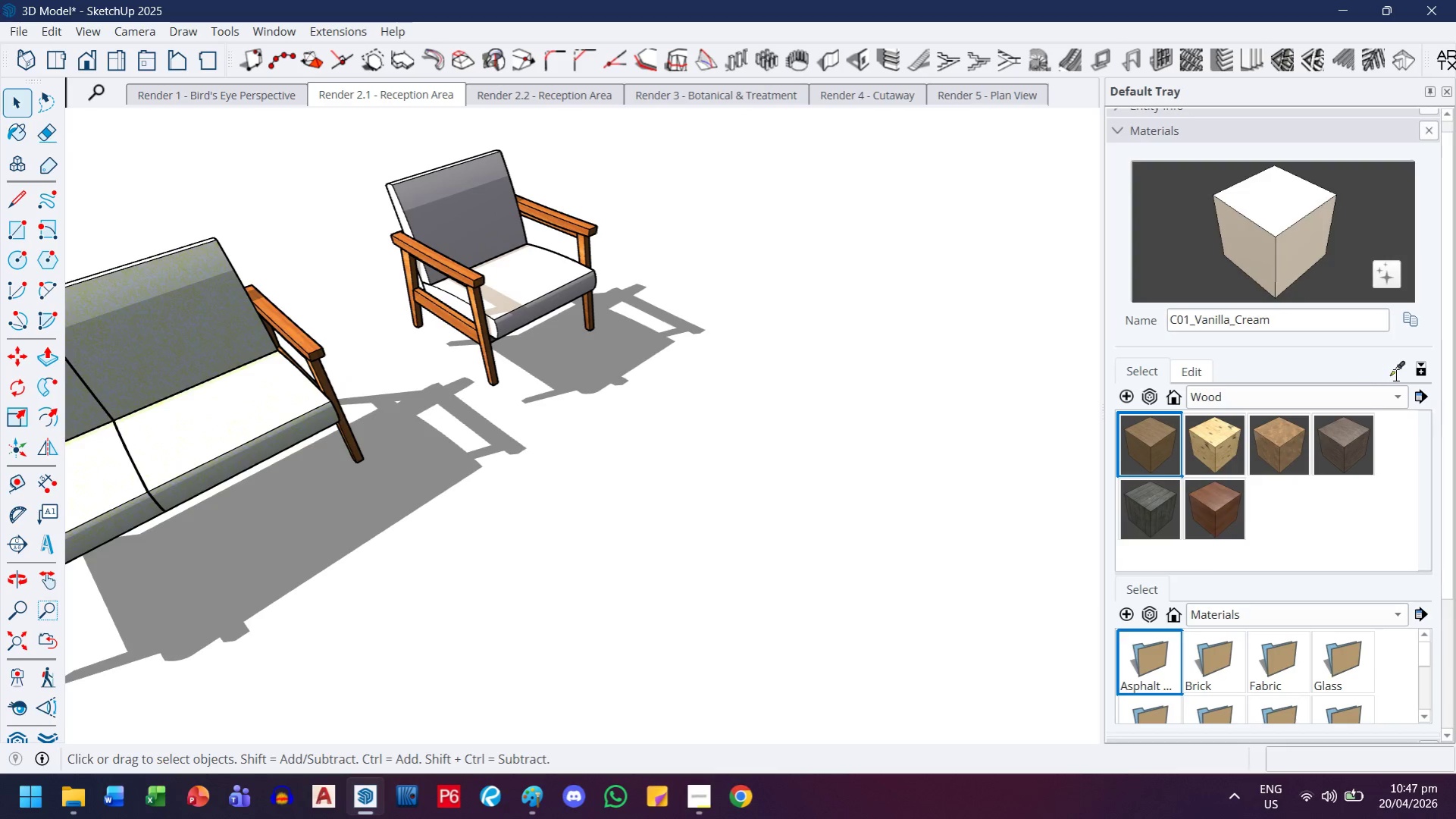 
left_click_drag(start_coordinate=[1401, 372], to_coordinate=[1398, 372])
 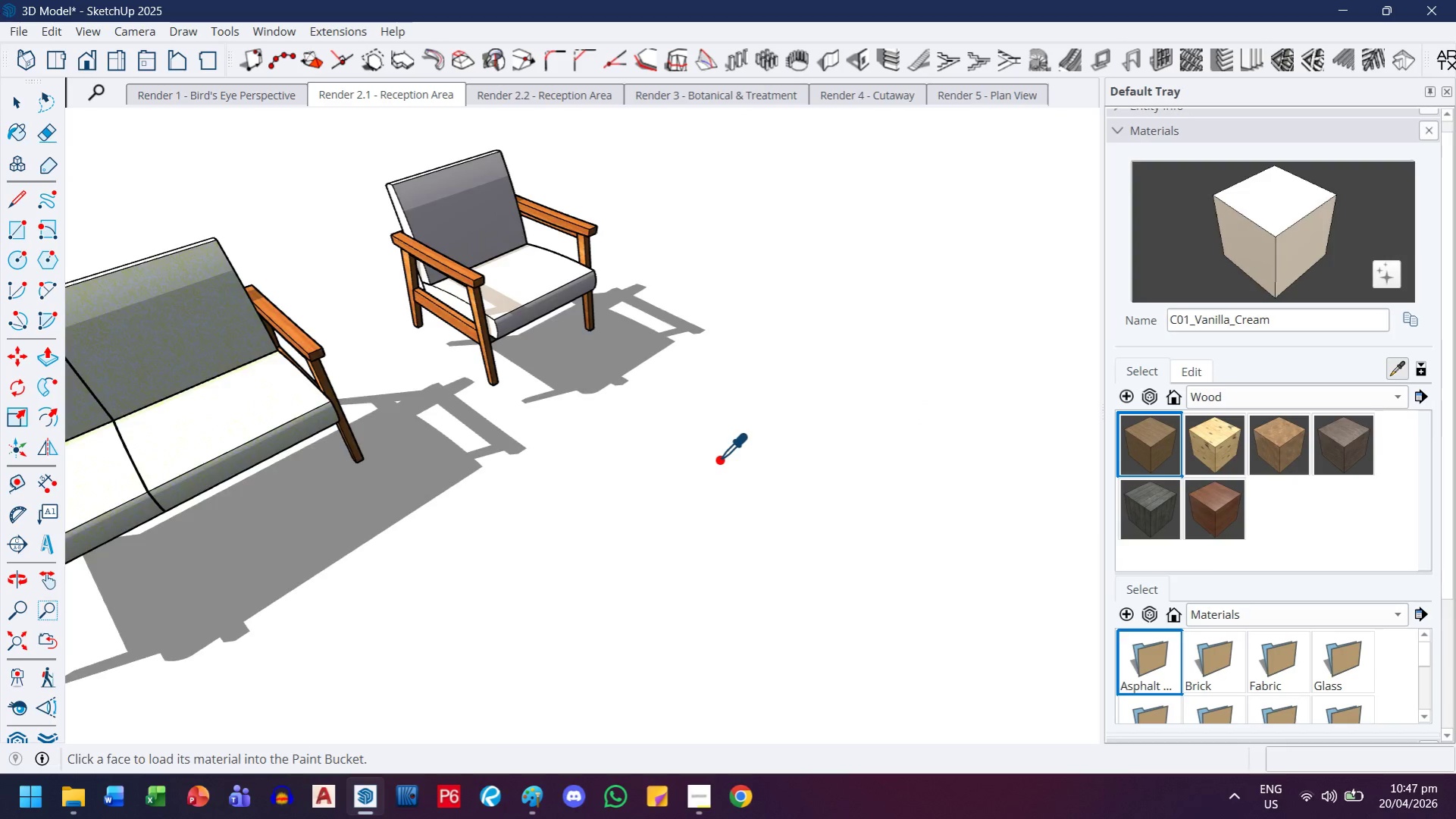 
scroll: coordinate [318, 567], scroll_direction: down, amount: 7.0
 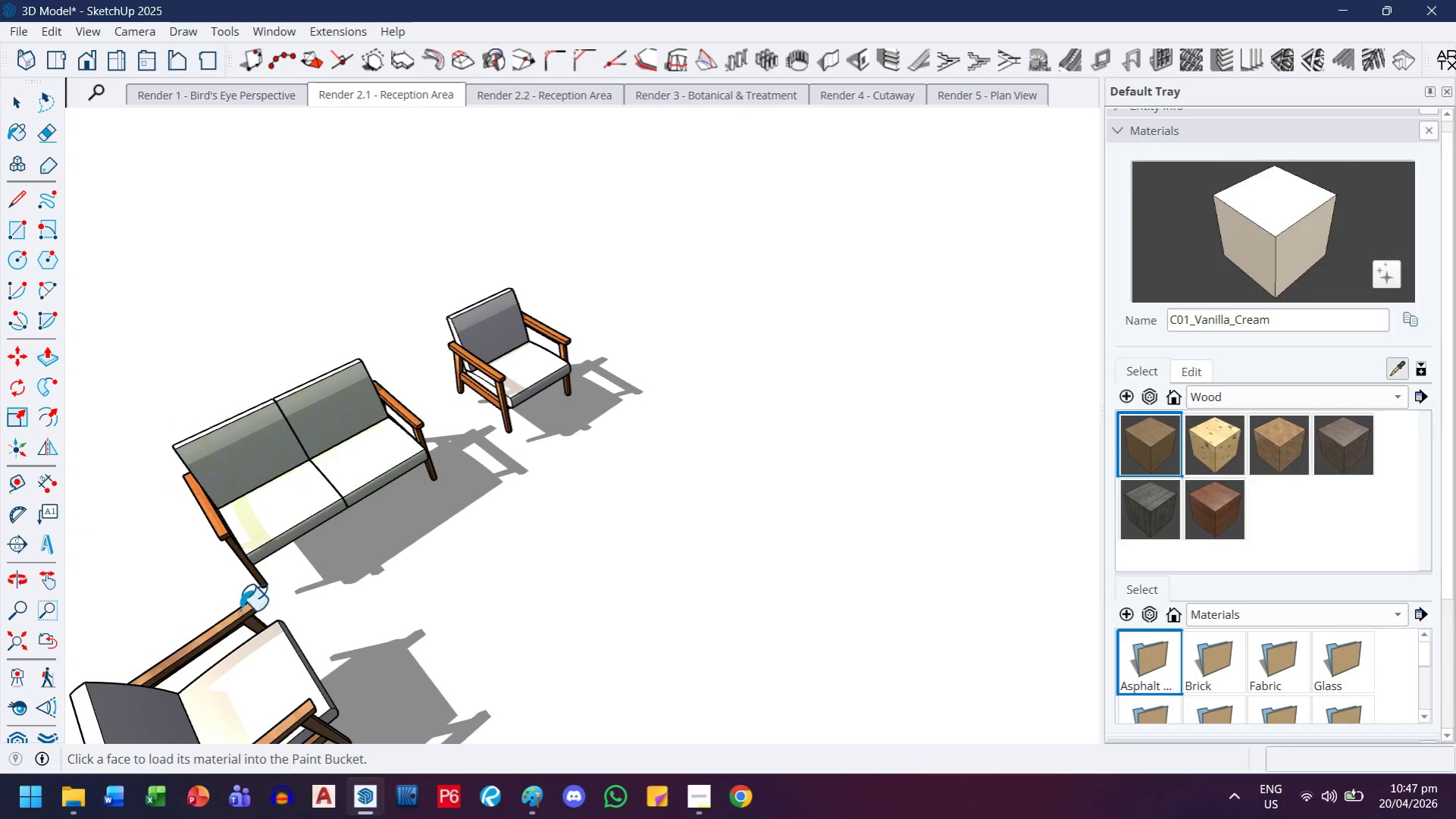 
key(H)
 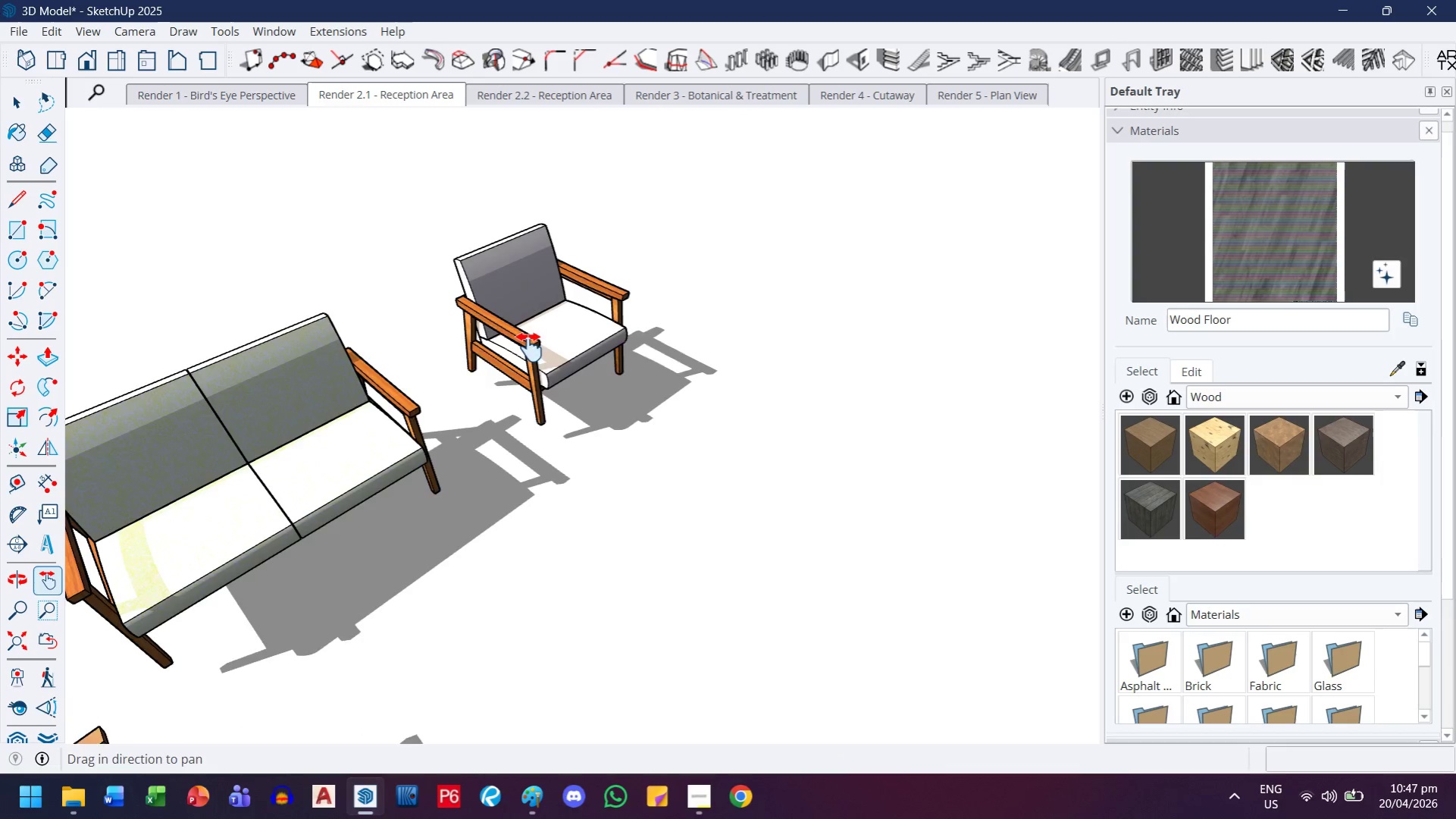 
left_click_drag(start_coordinate=[527, 341], to_coordinate=[546, 405])
 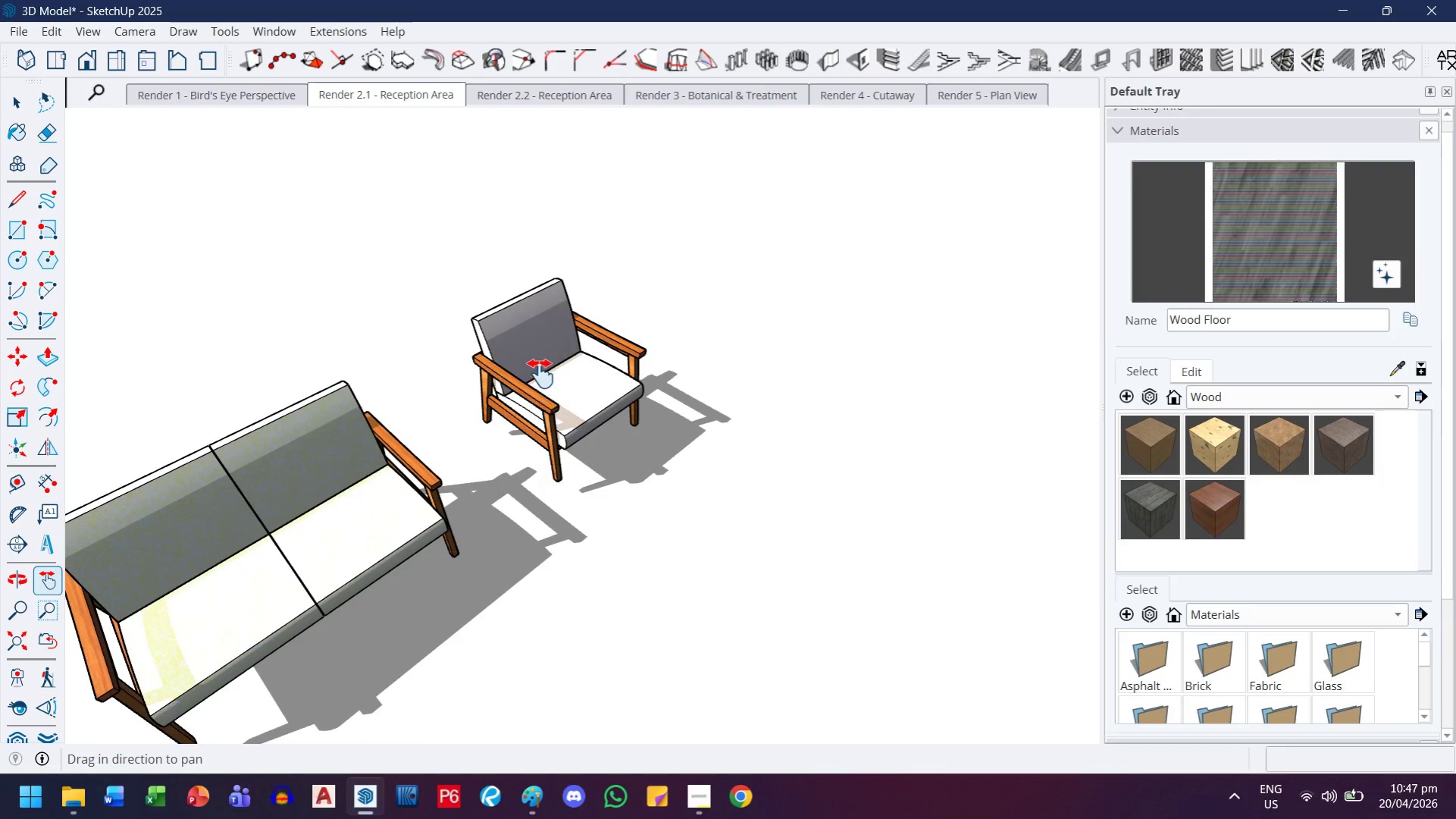 
scroll: coordinate [557, 357], scroll_direction: up, amount: 13.0
 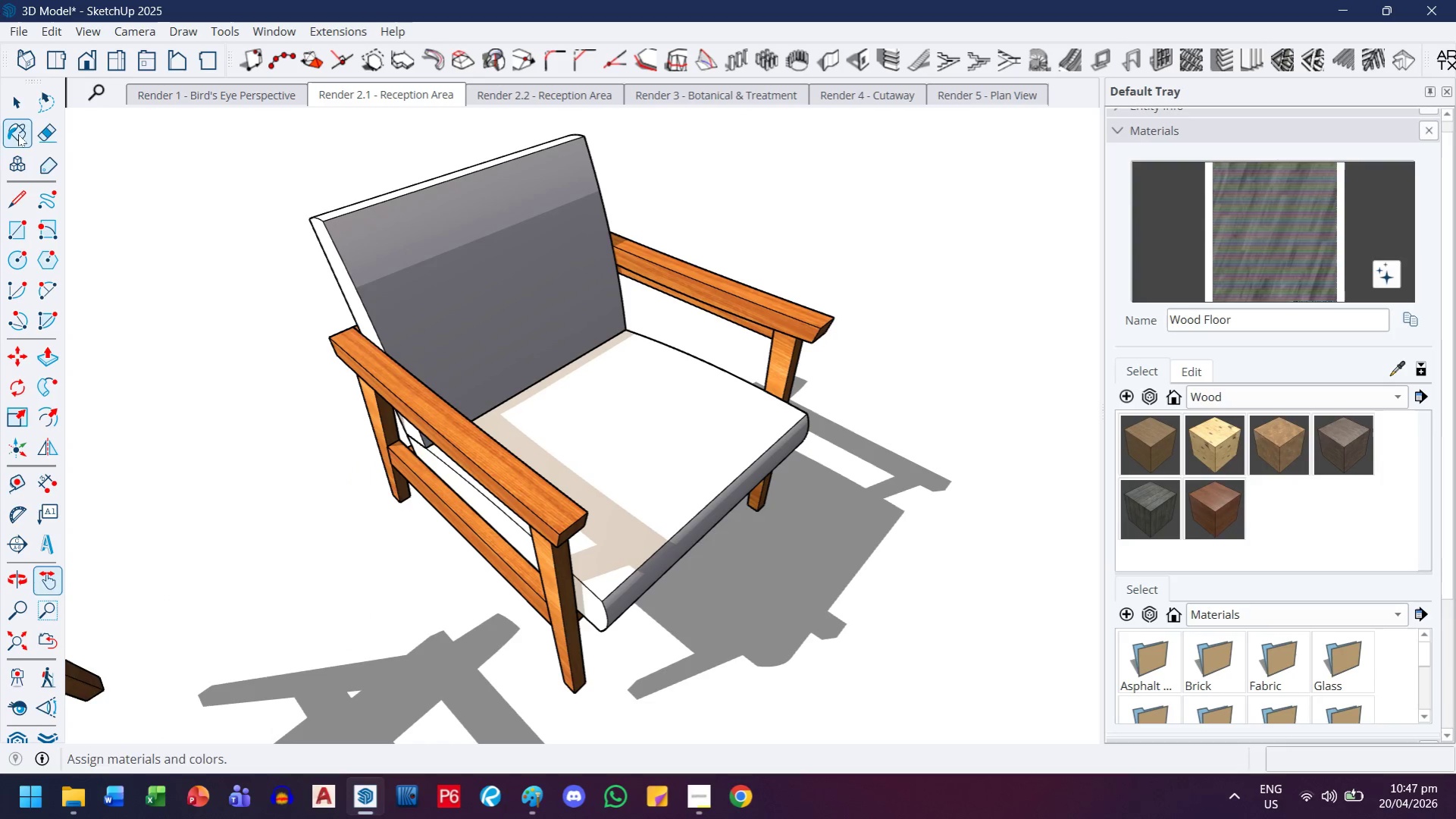 
left_click([18, 109])
 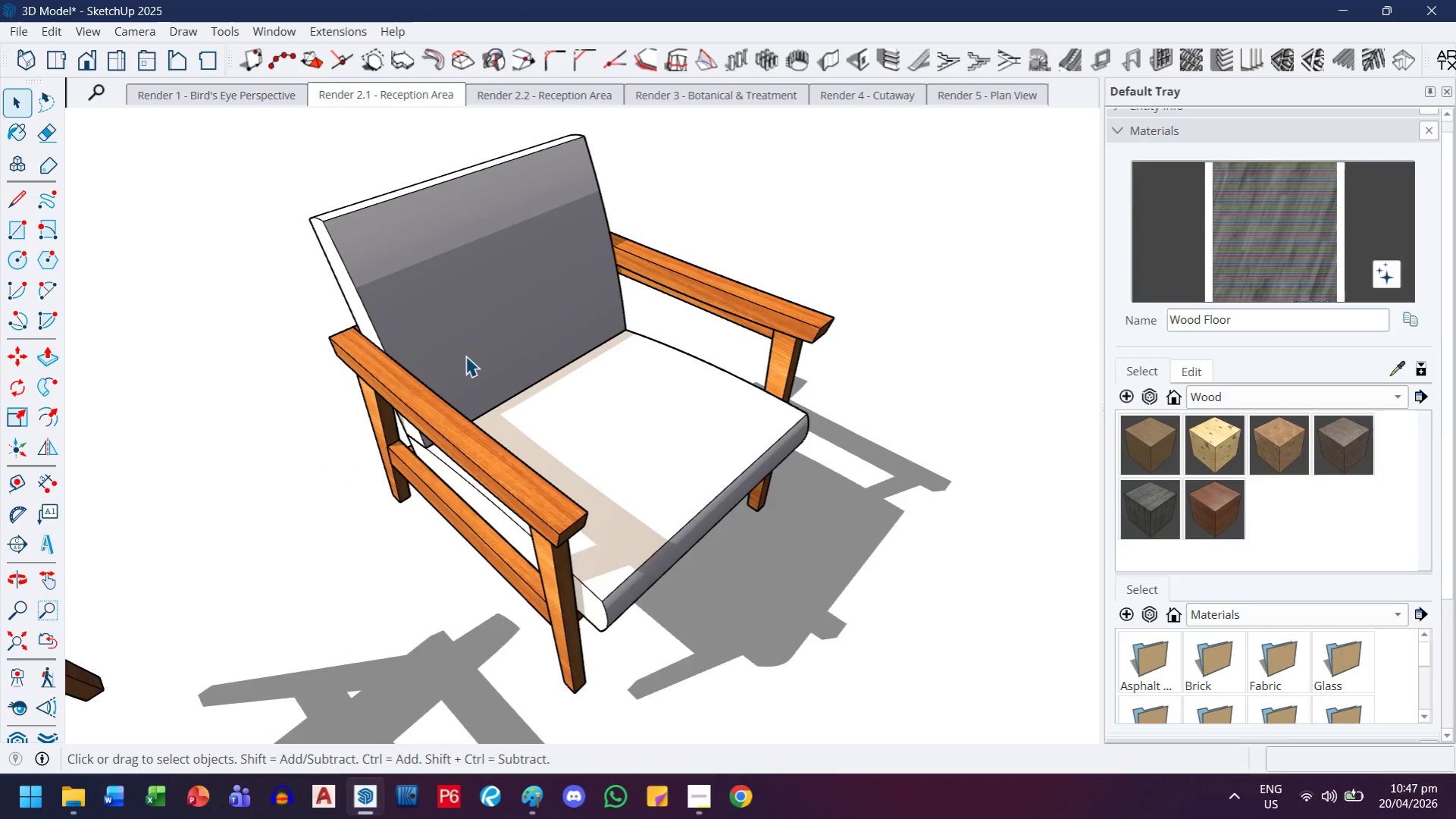 
scroll: coordinate [482, 337], scroll_direction: up, amount: 2.0
 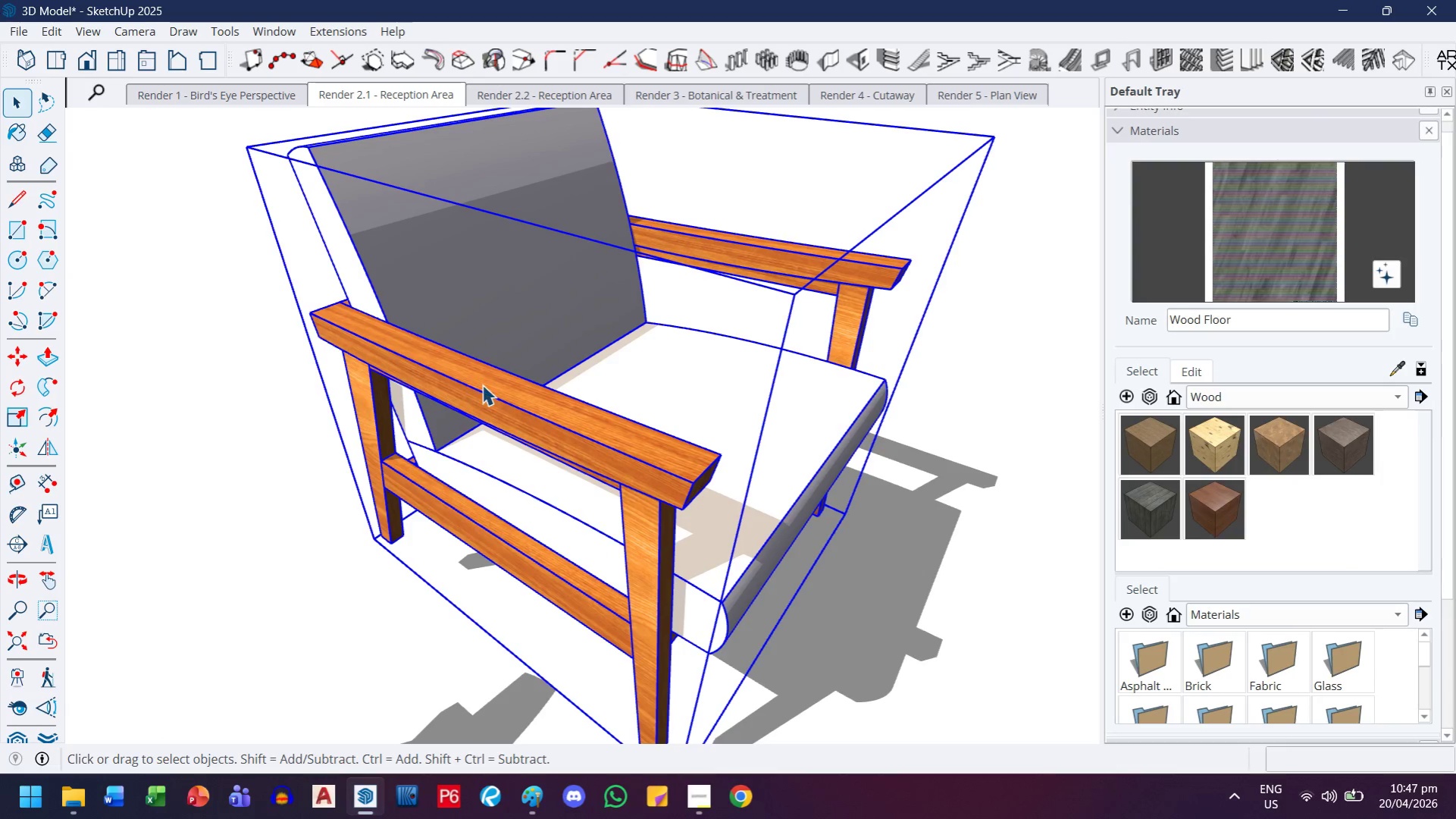 
double_click([482, 384])
 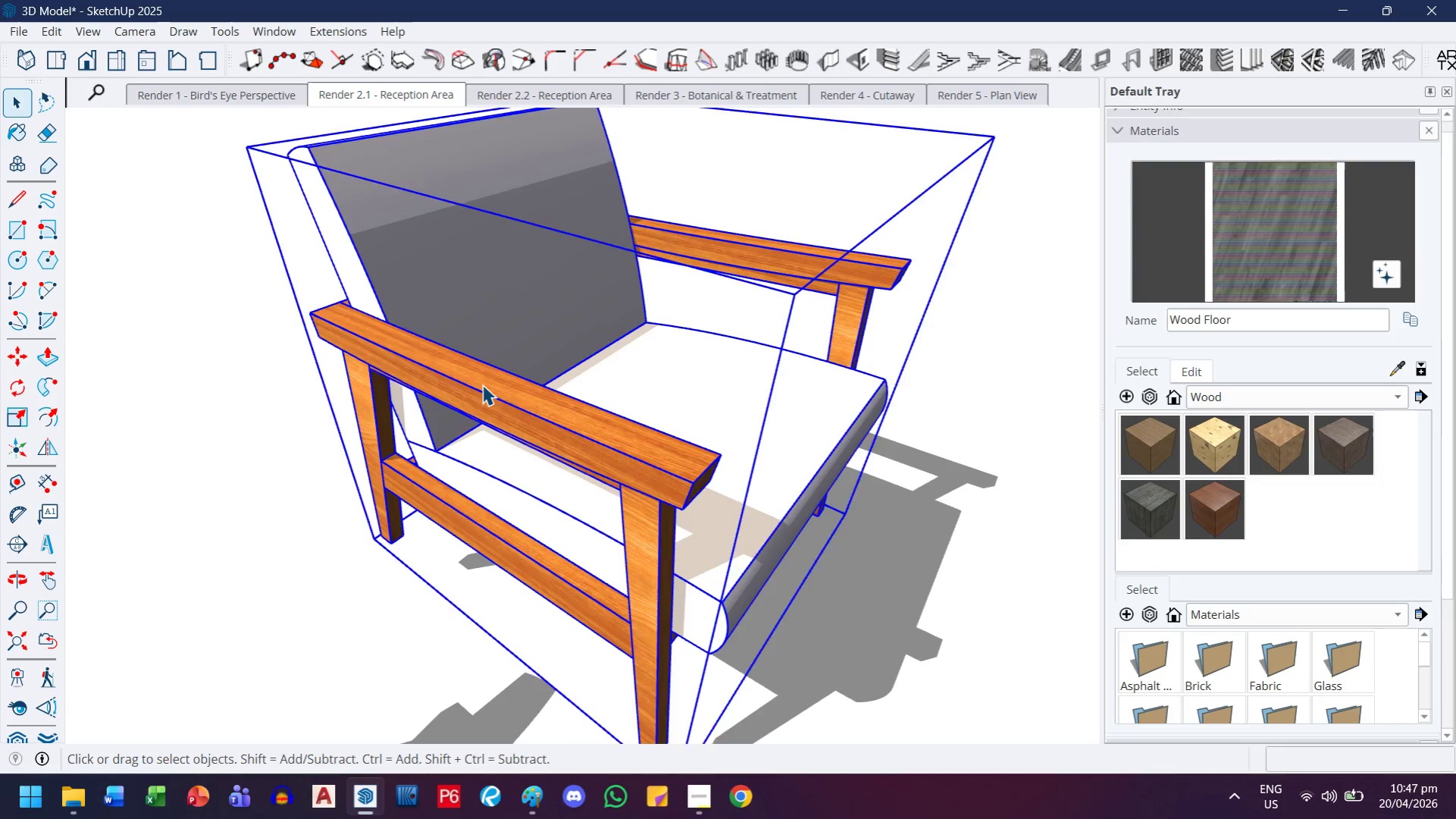 
triple_click([482, 384])
 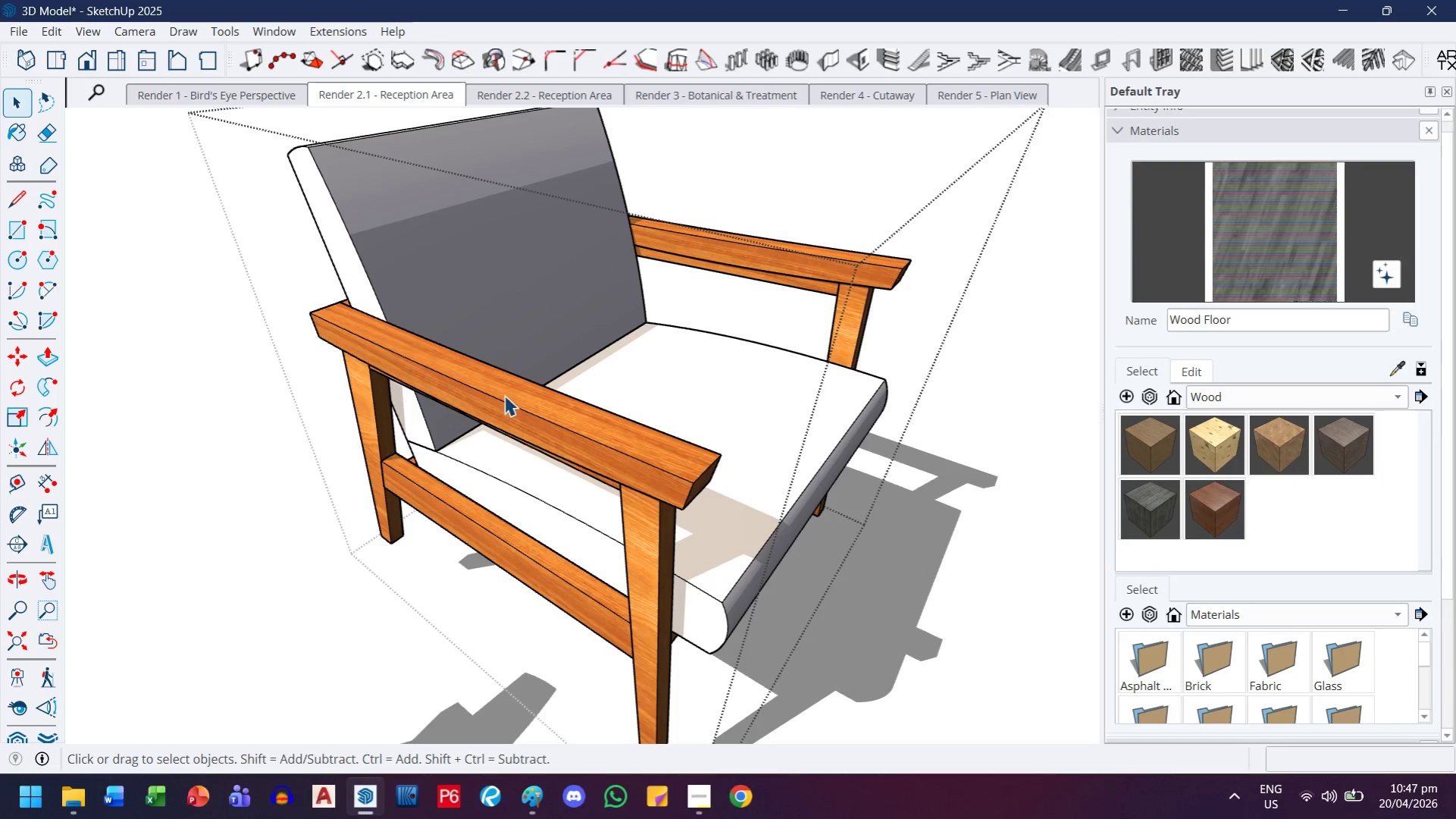 
triple_click([504, 395])
 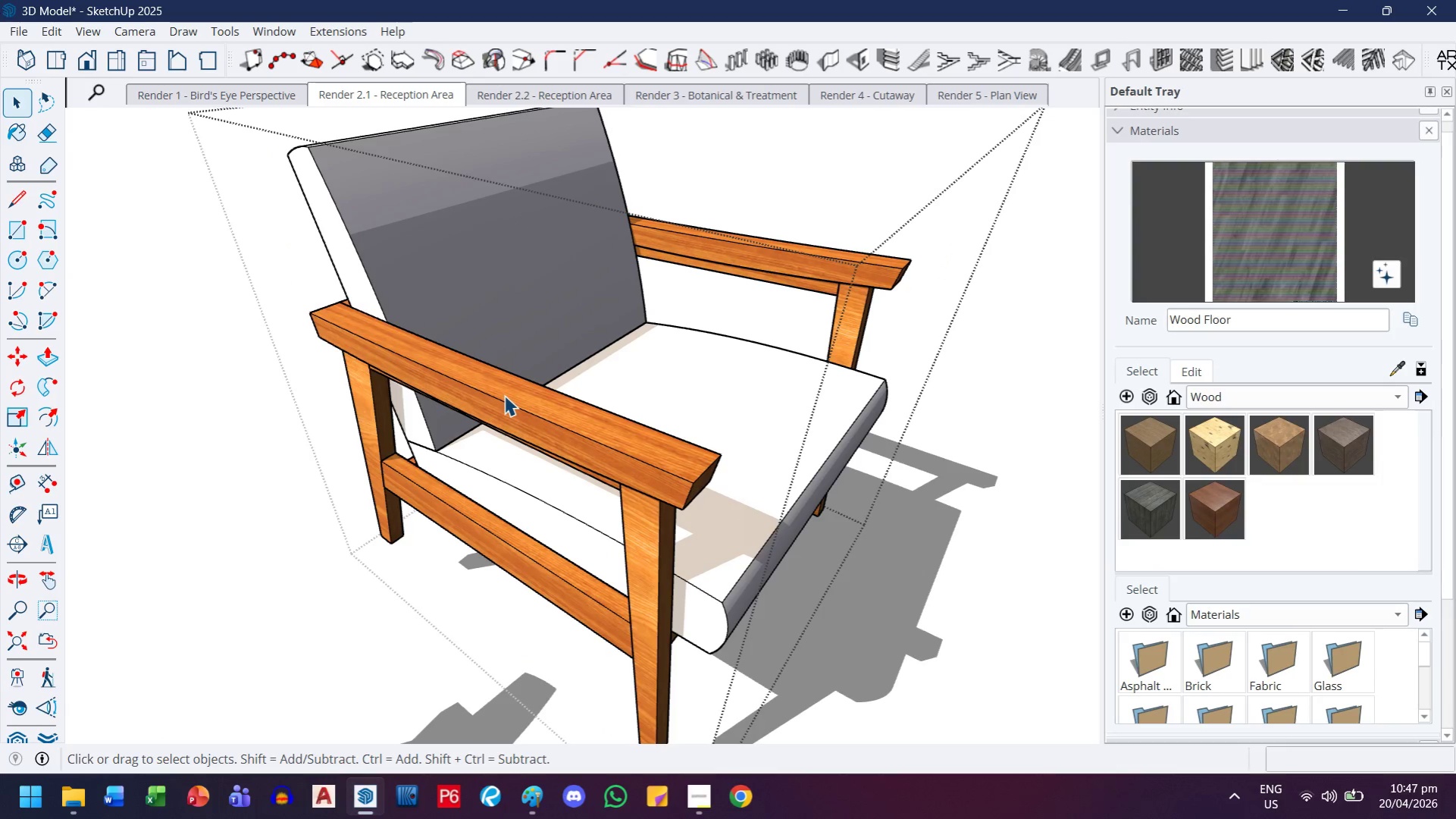 
triple_click([504, 395])
 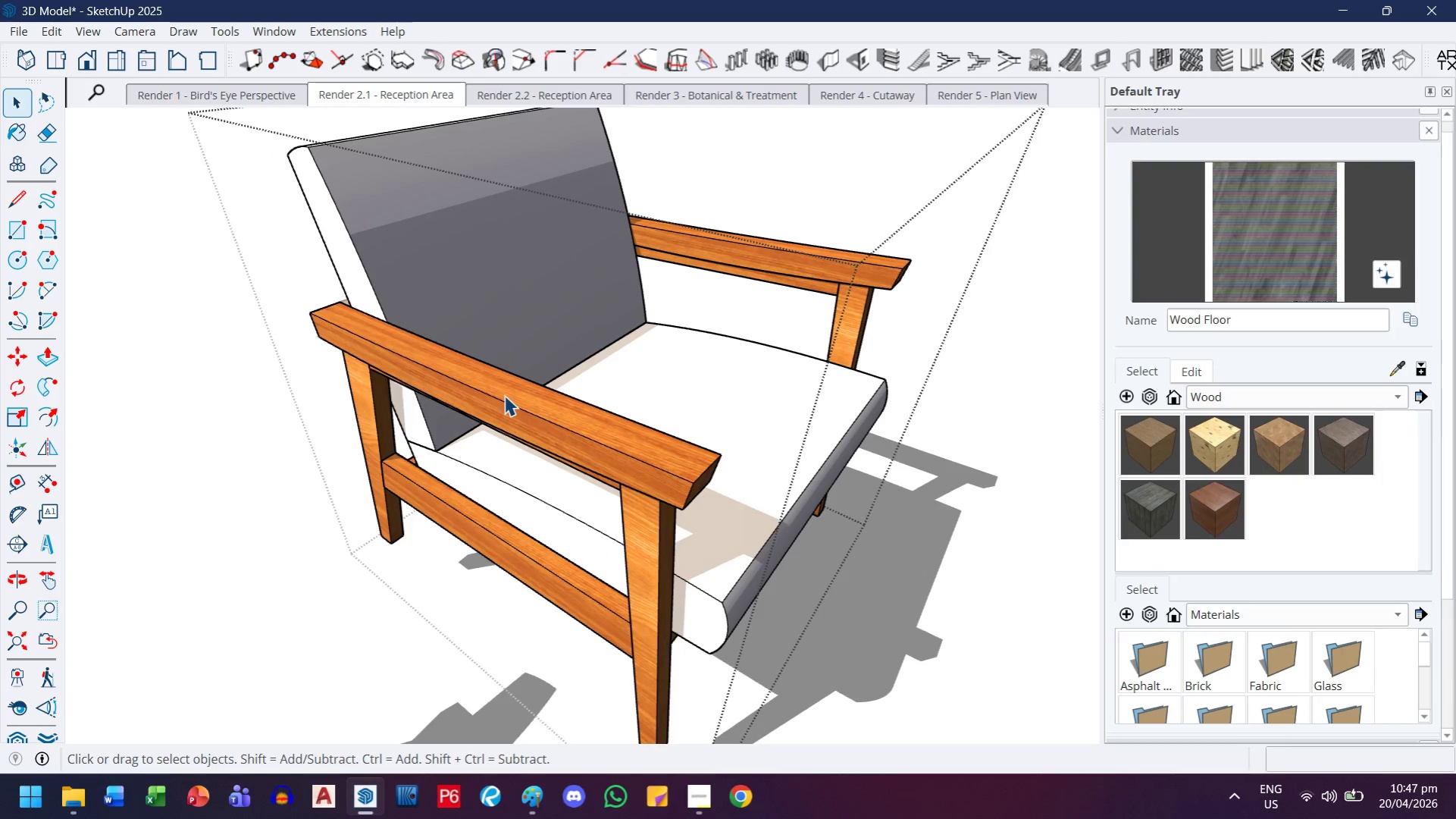 
triple_click([504, 395])
 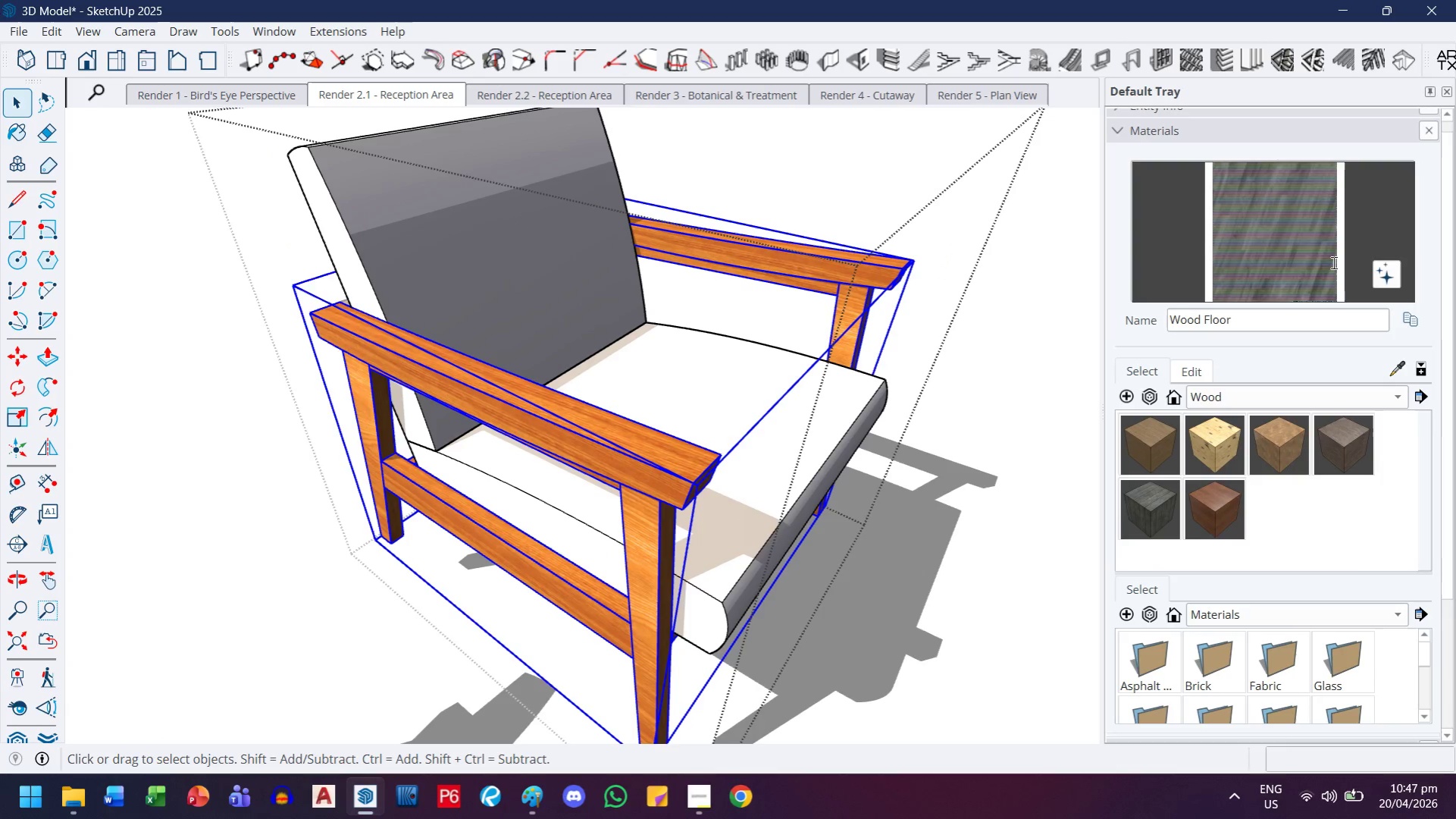 
left_click([1255, 243])
 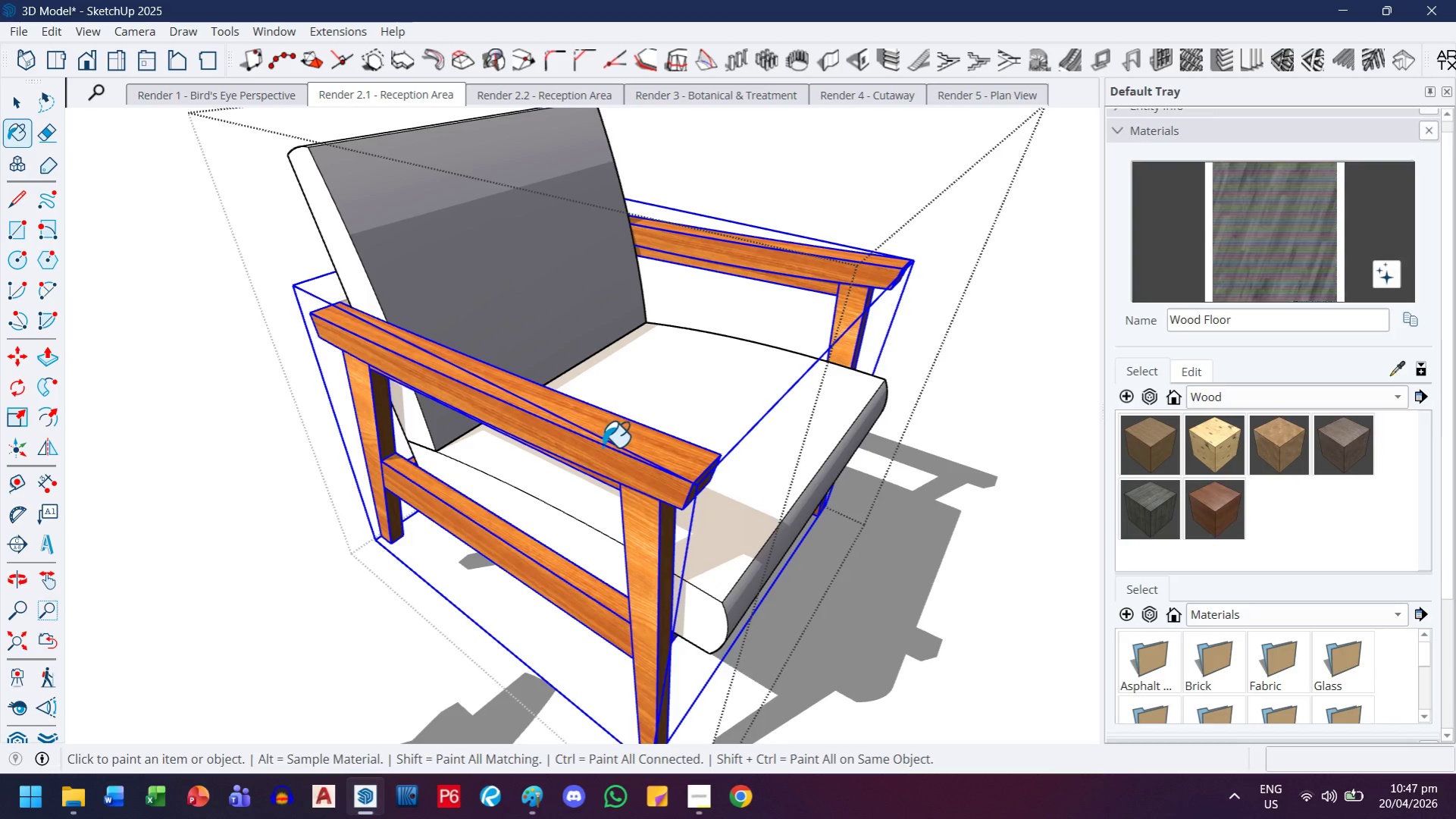 
left_click([608, 433])
 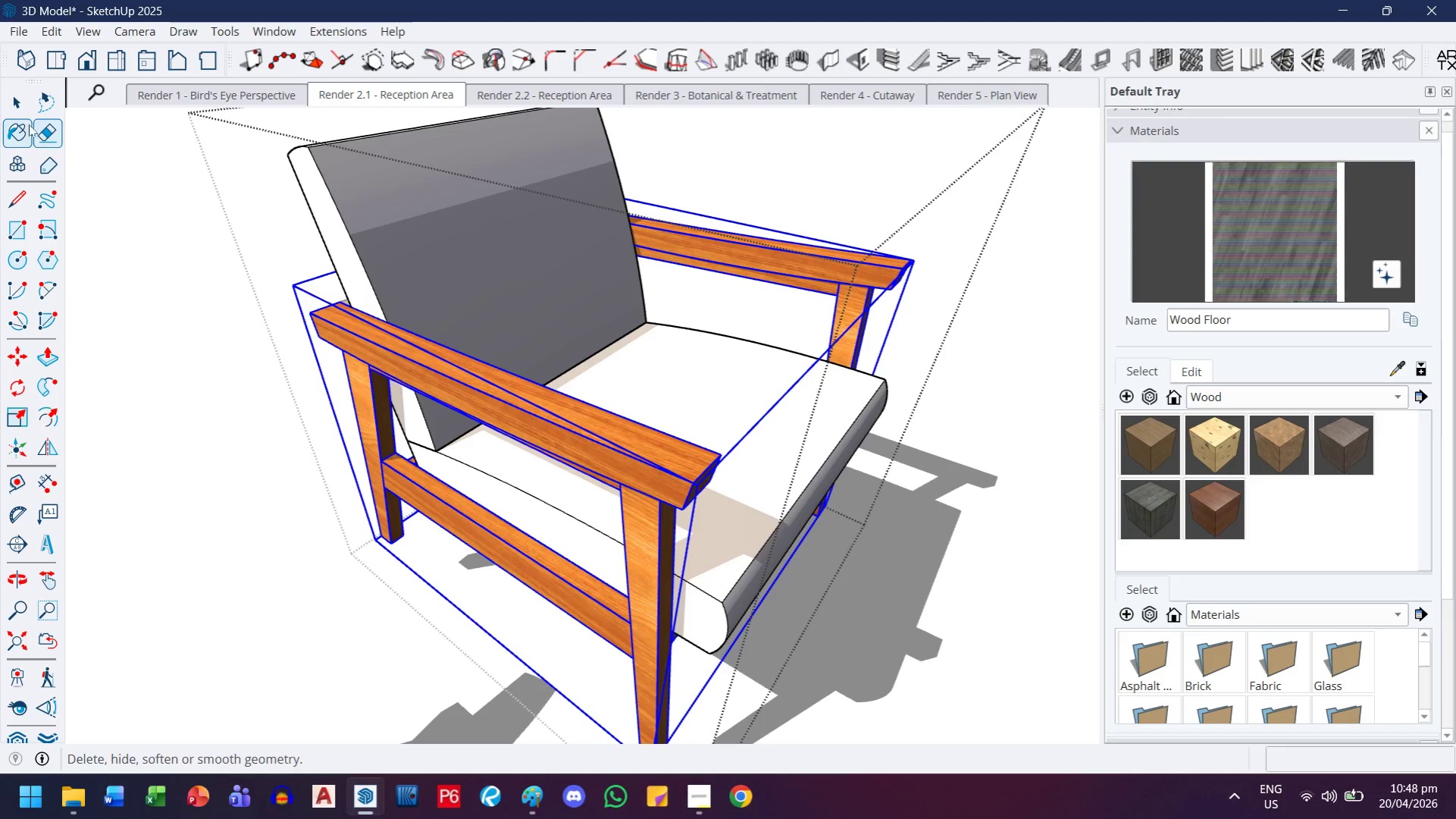 
left_click([13, 103])
 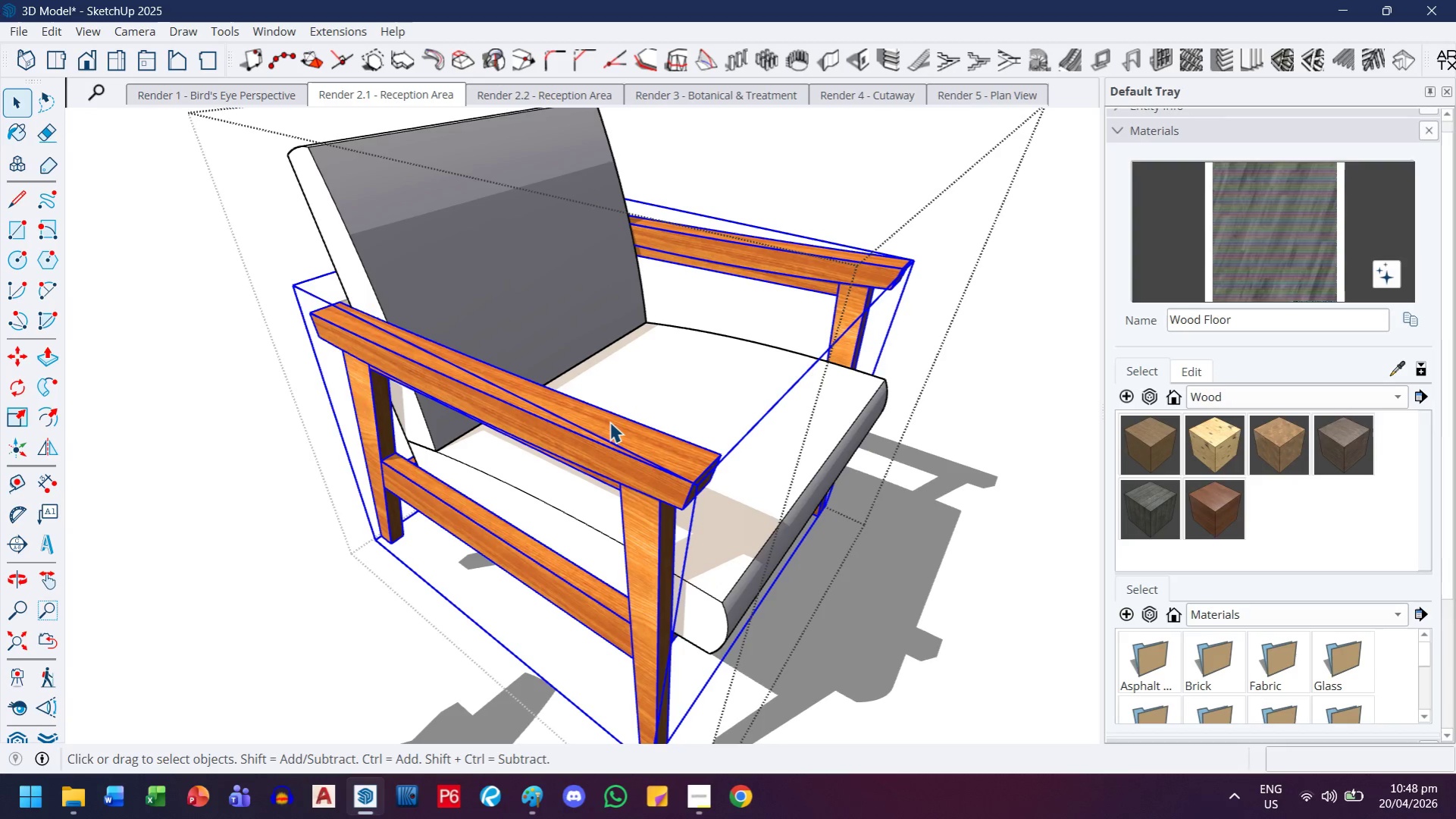 
left_click([609, 422])
 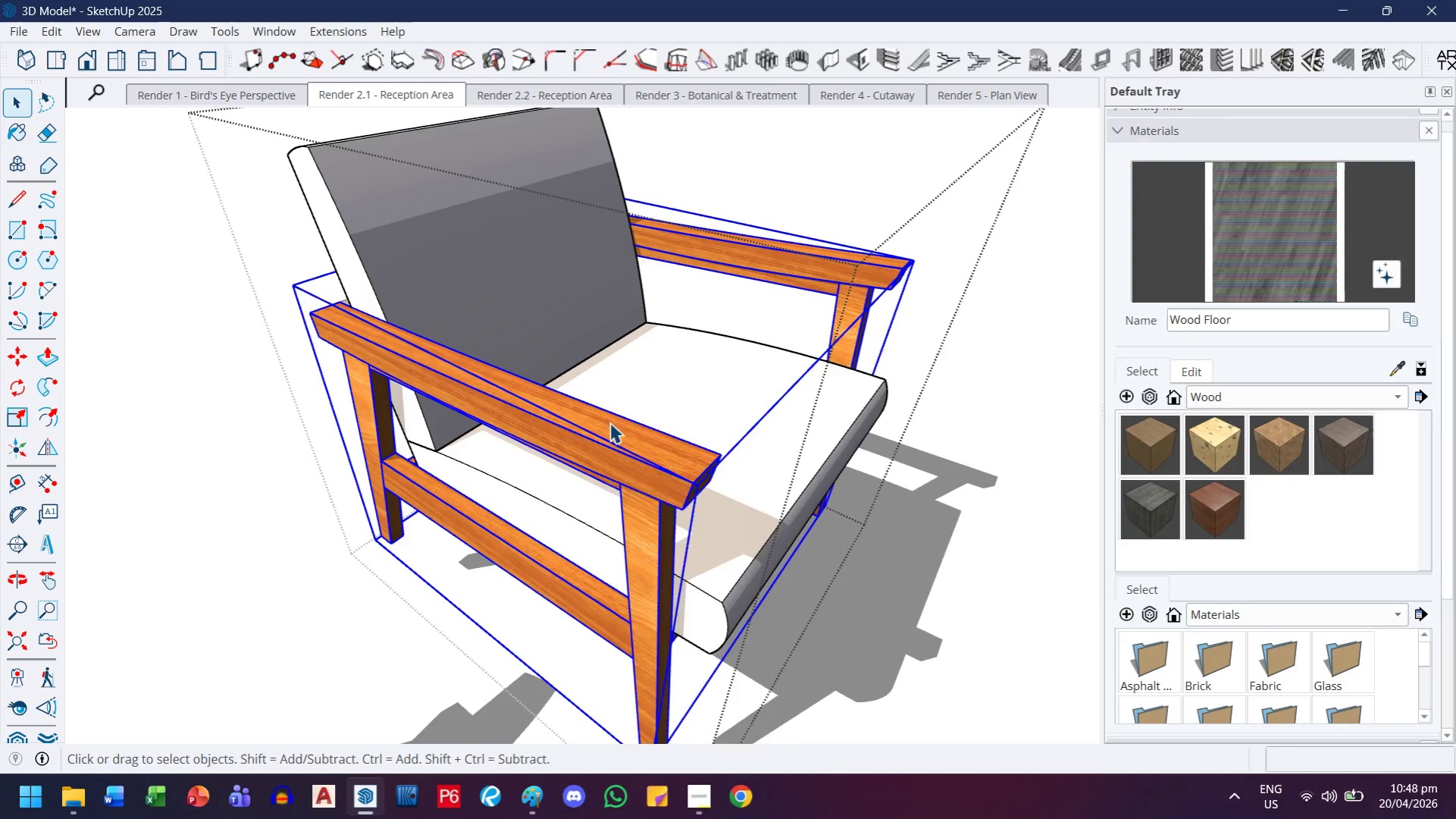 
right_click([609, 422])
 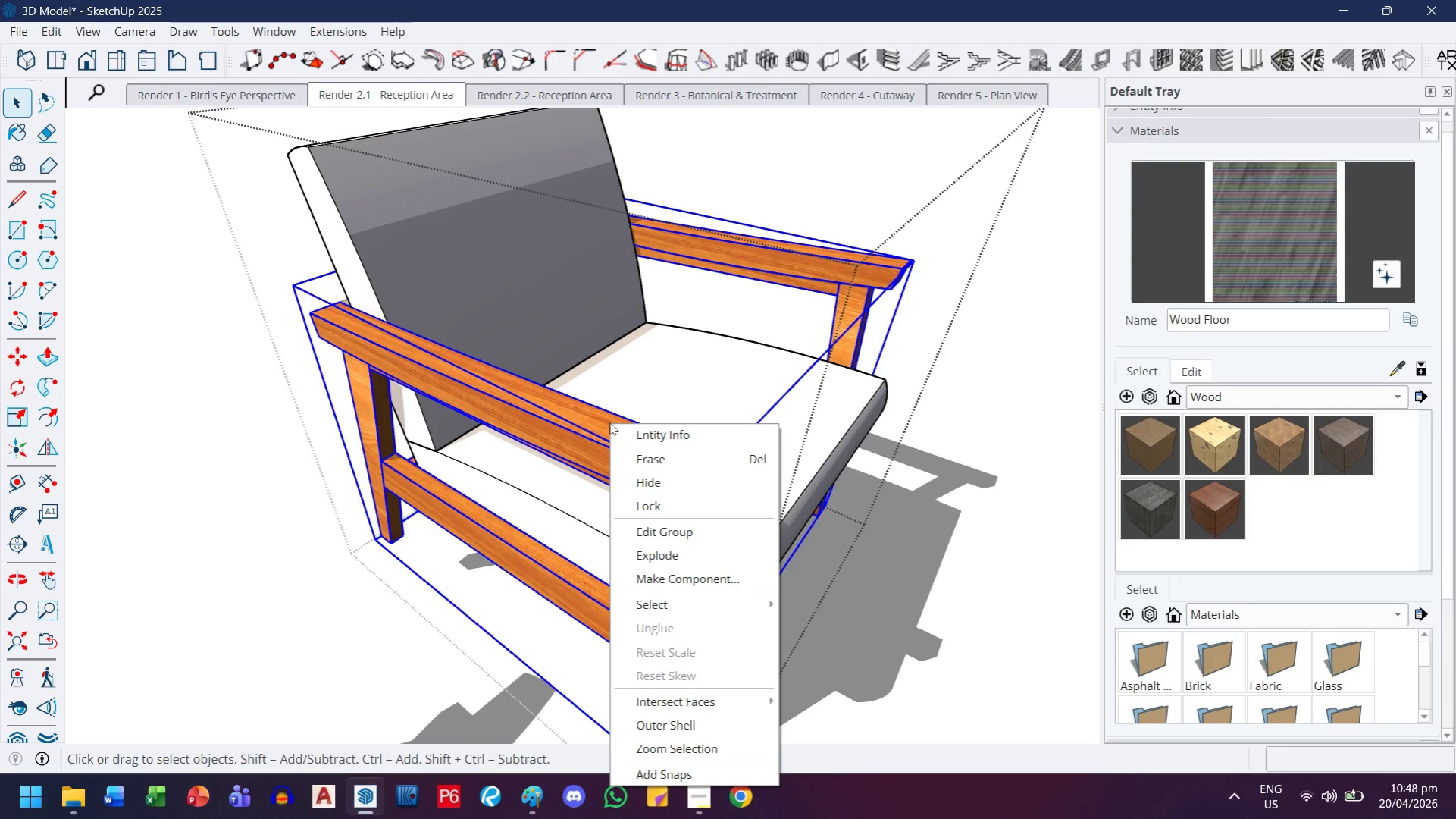 
wait(5.19)
 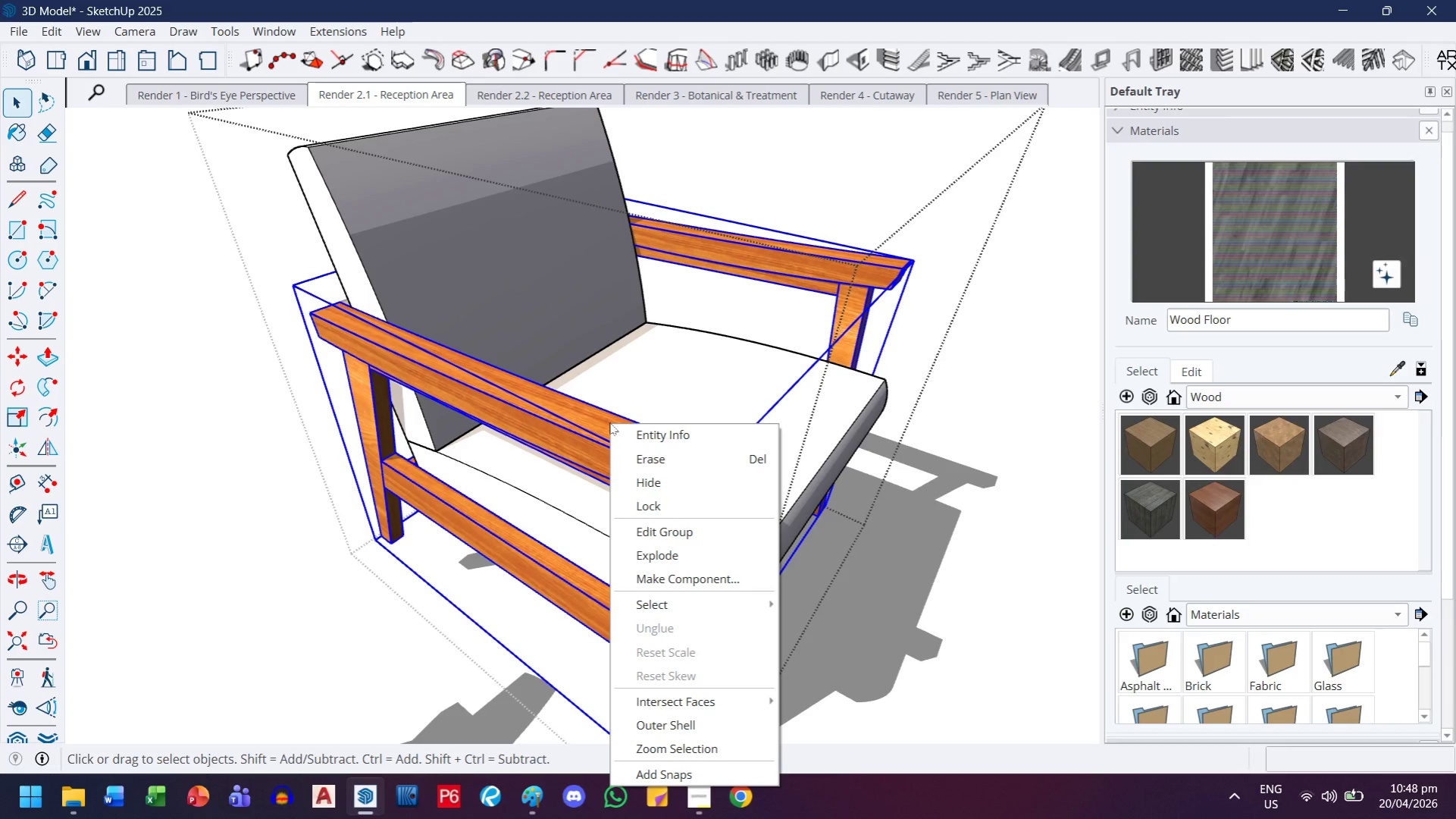 
double_click([570, 416])
 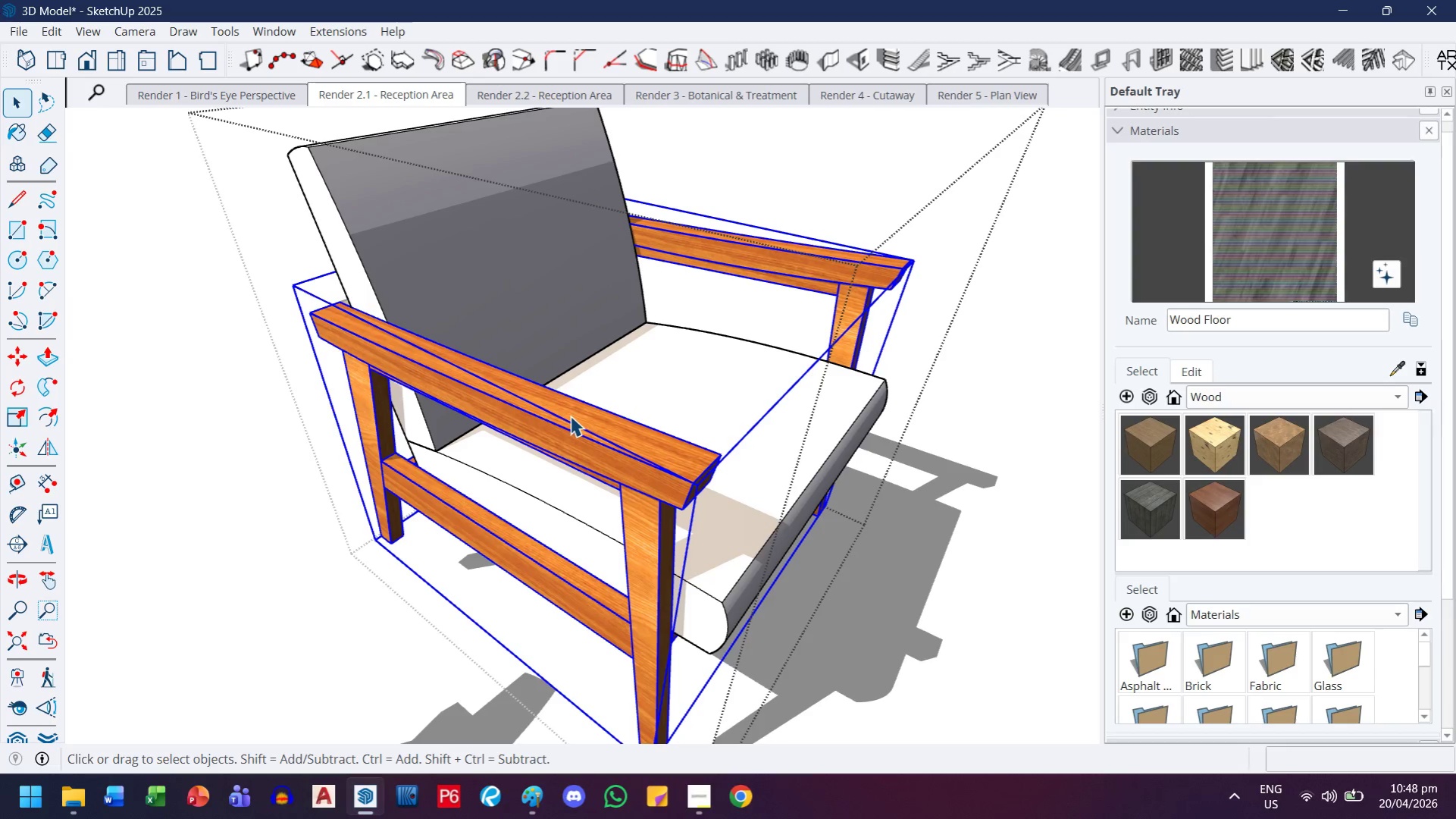 
triple_click([570, 416])
 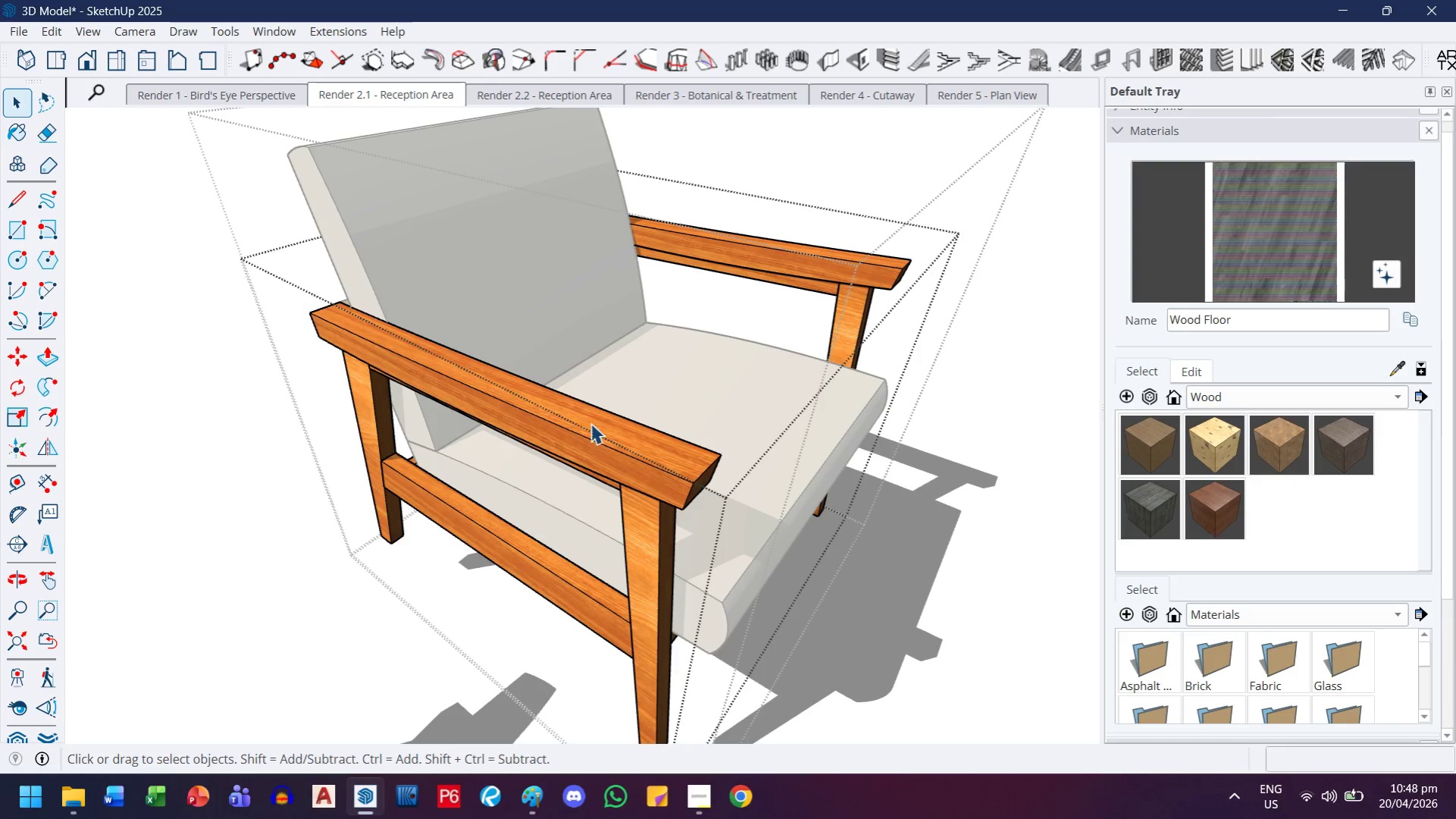 
left_click([598, 428])
 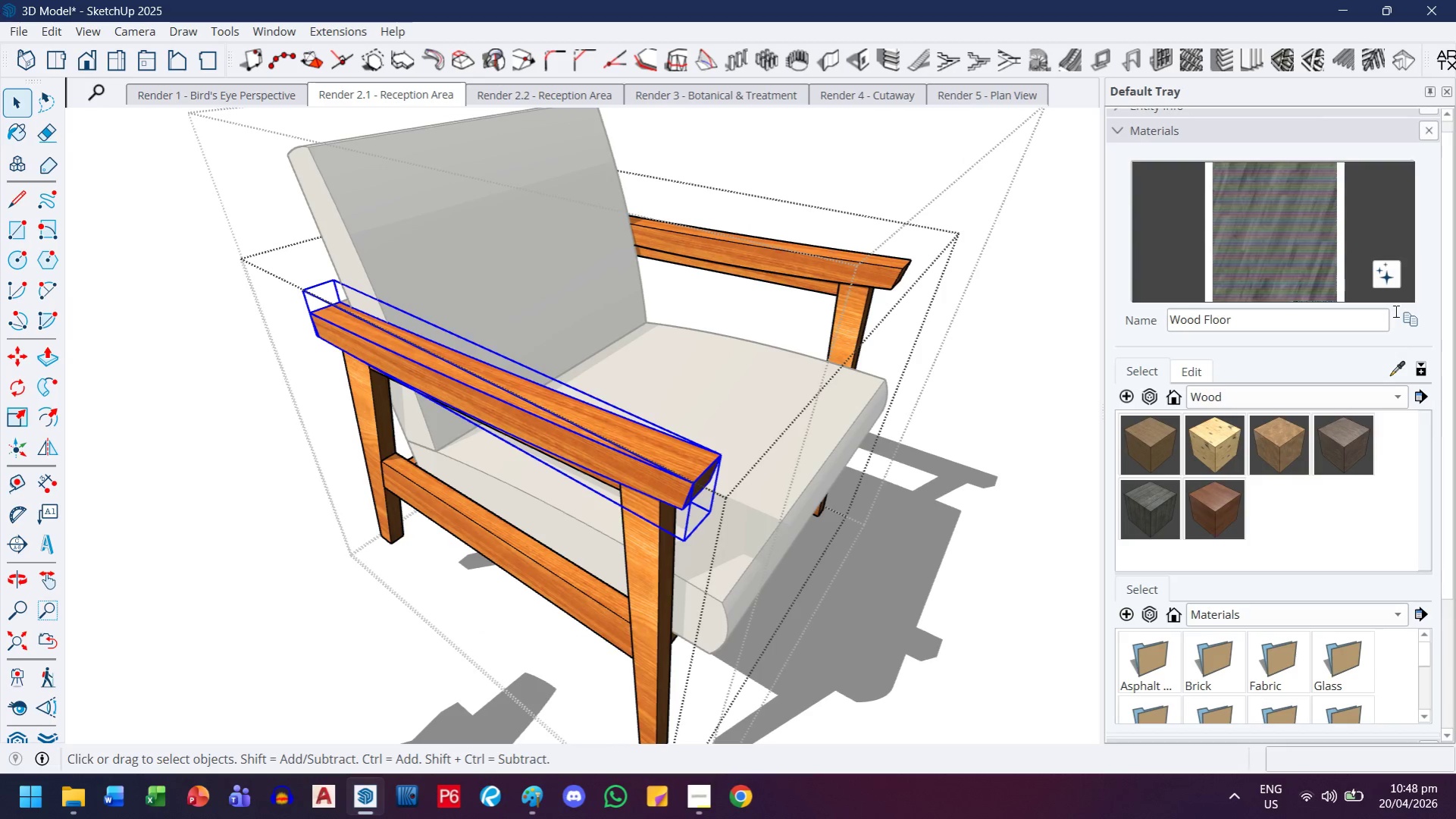 
left_click_drag(start_coordinate=[1290, 234], to_coordinate=[1253, 247])
 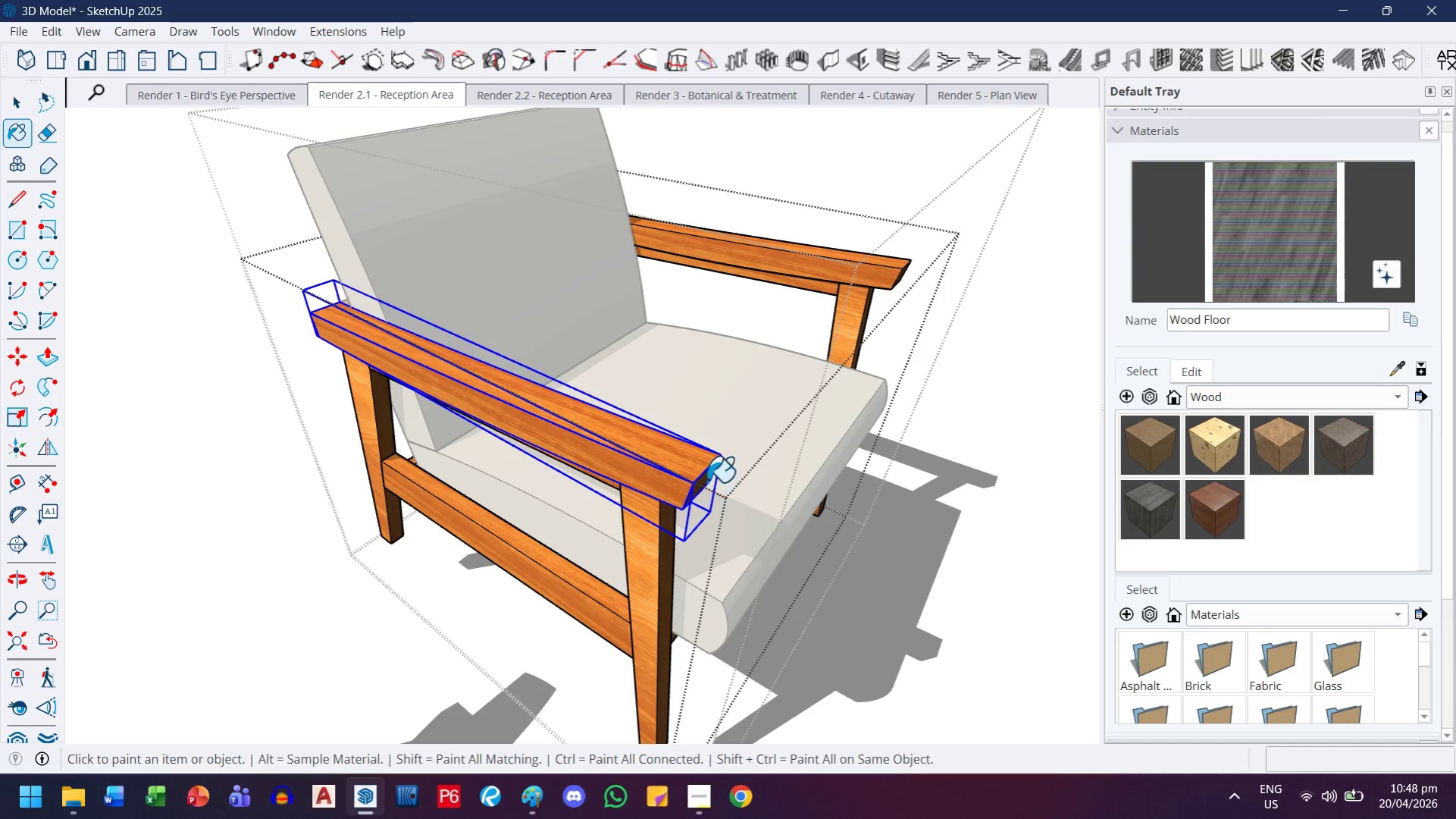 
double_click([666, 443])
 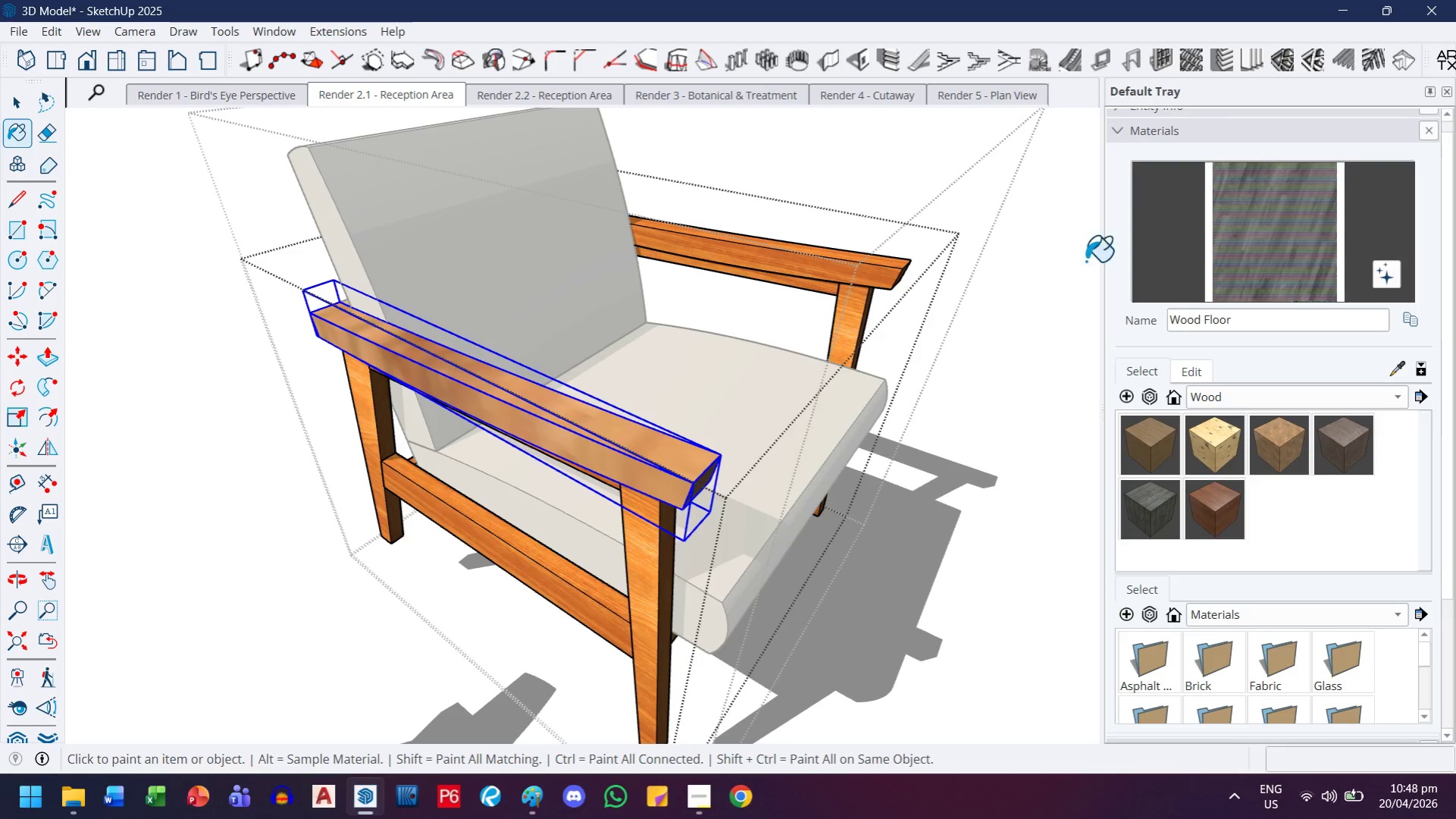 
left_click([639, 575])
 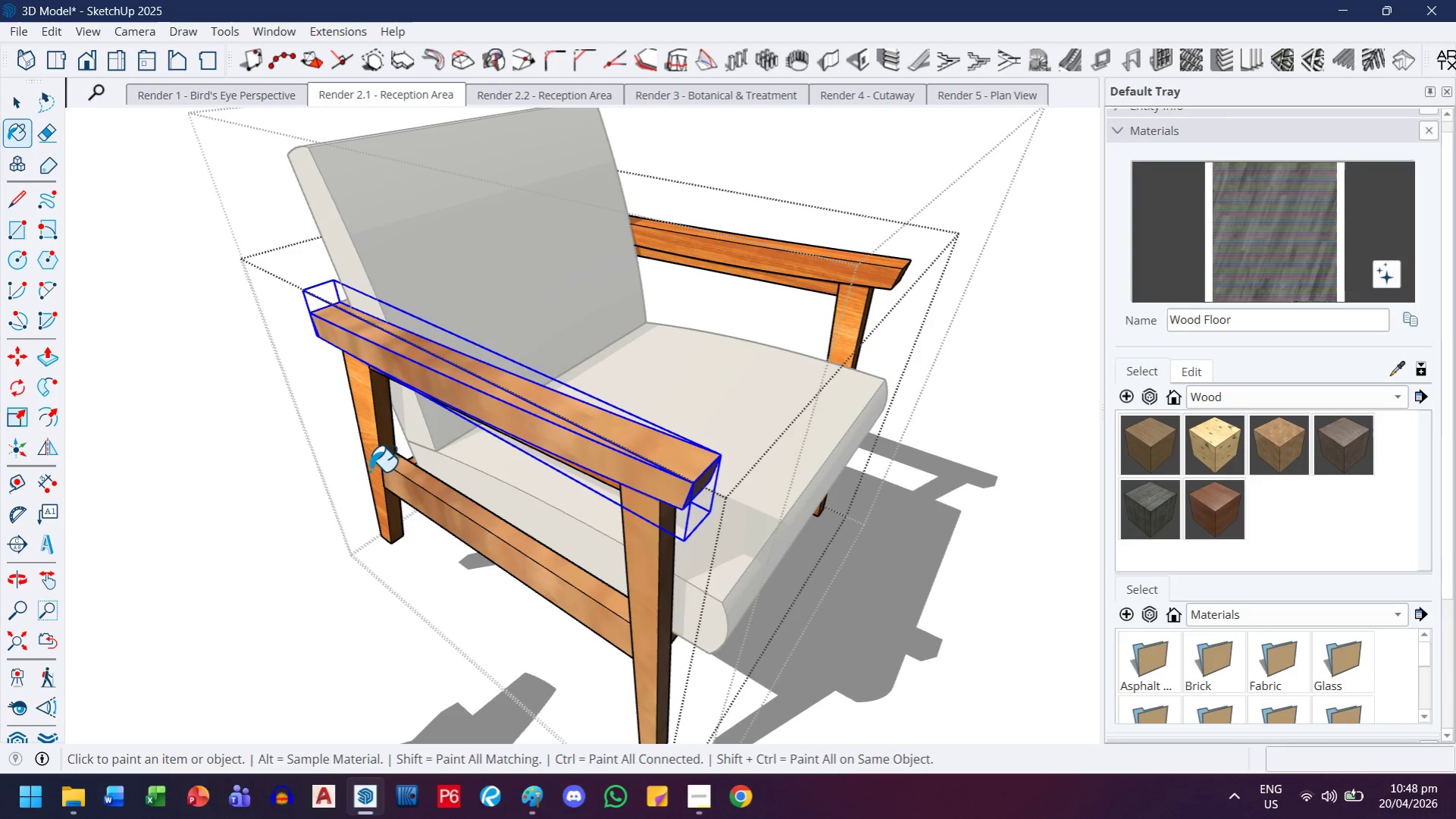 
left_click([371, 456])
 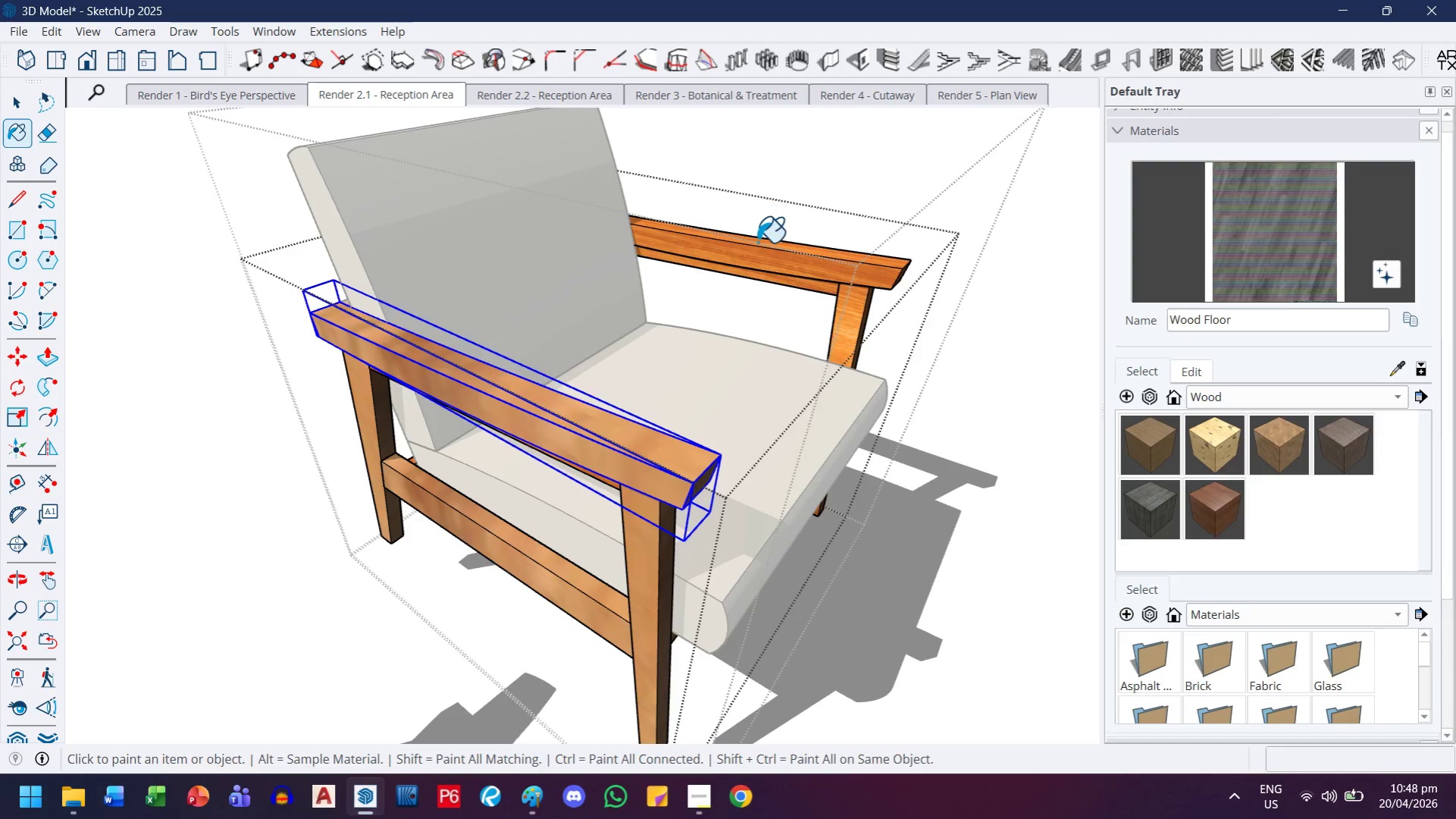 
left_click_drag(start_coordinate=[755, 249], to_coordinate=[764, 249])
 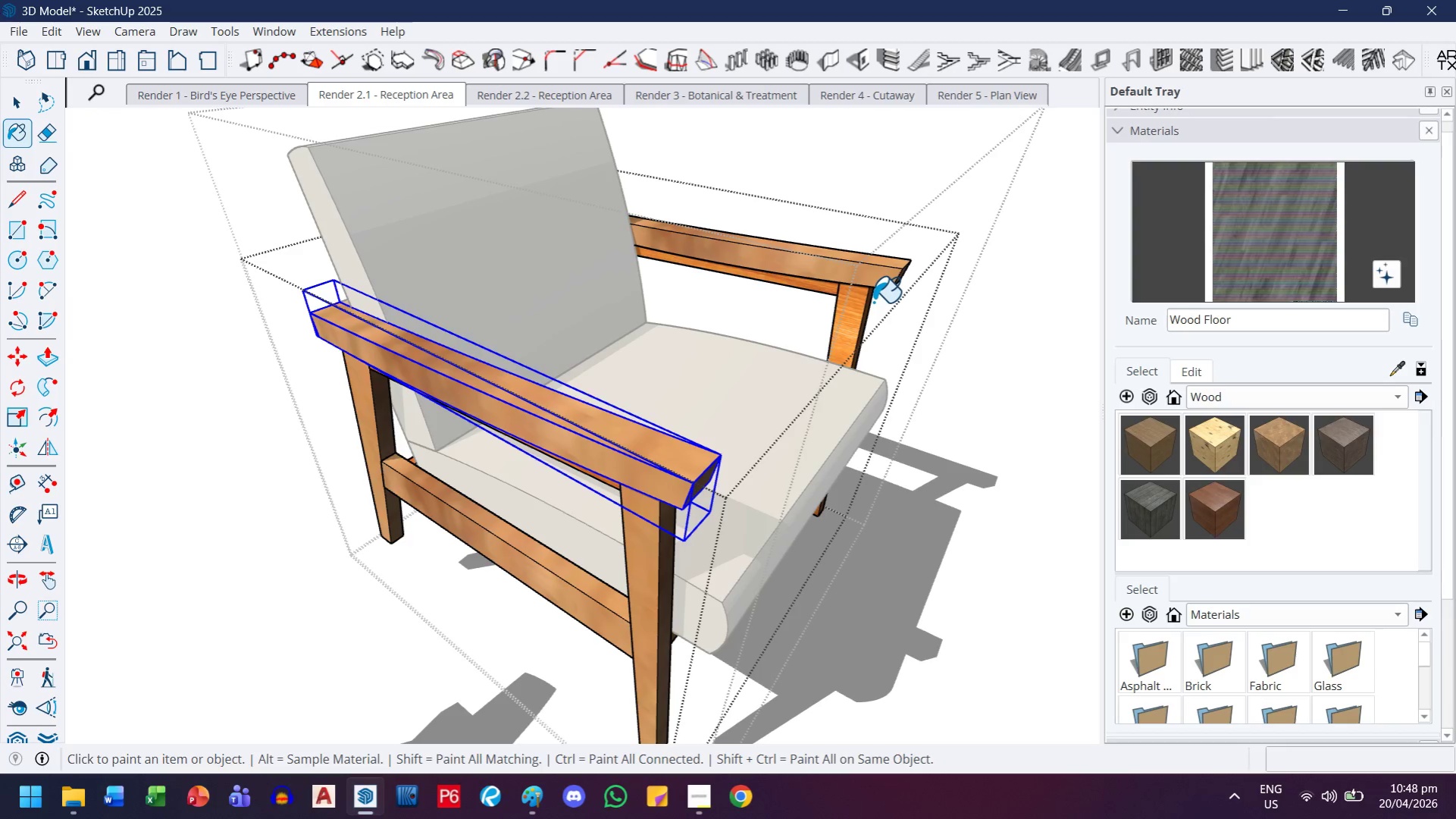 
double_click([850, 313])
 